 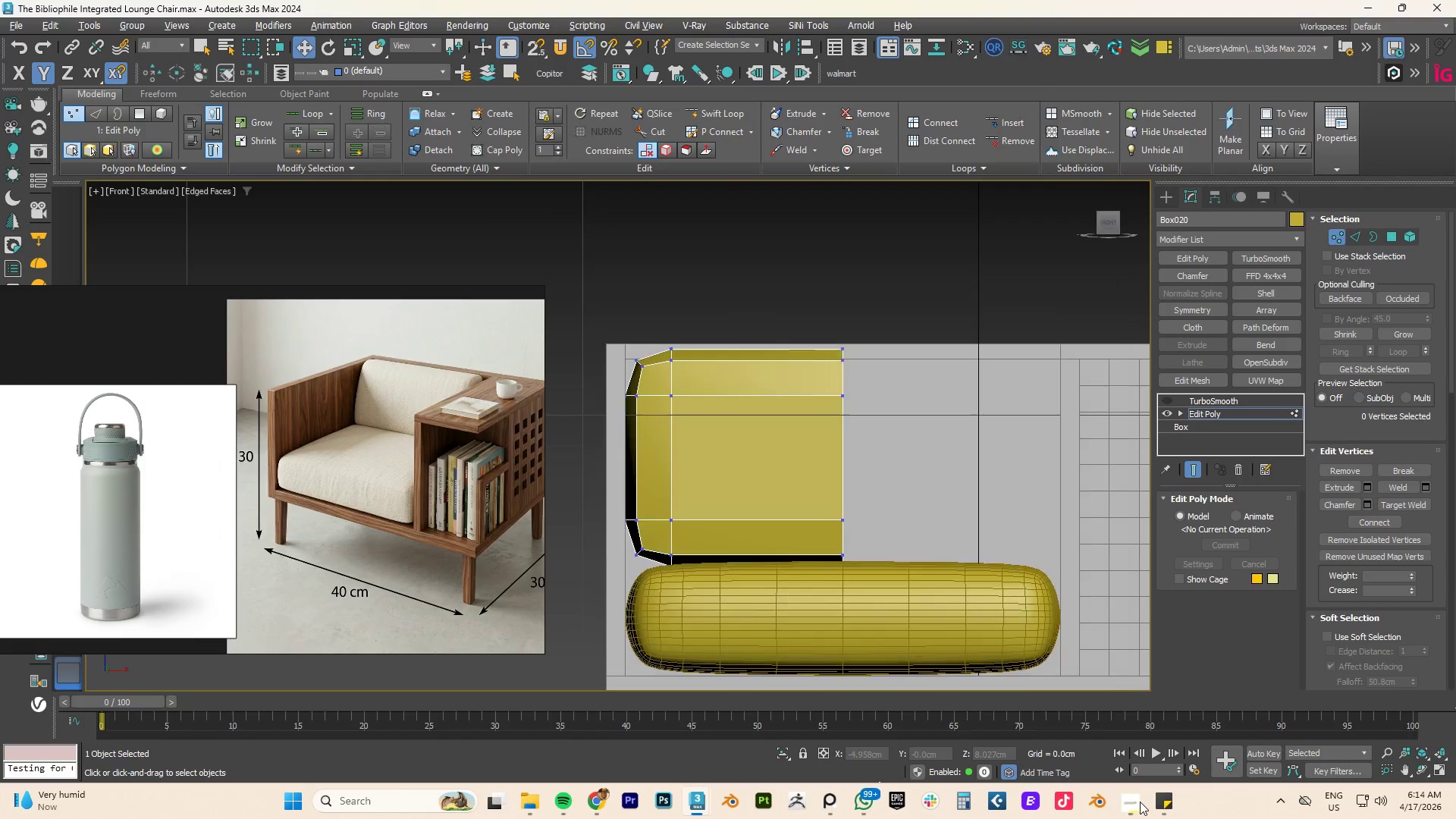 
scroll: coordinate [816, 498], scroll_direction: down, amount: 3.0
 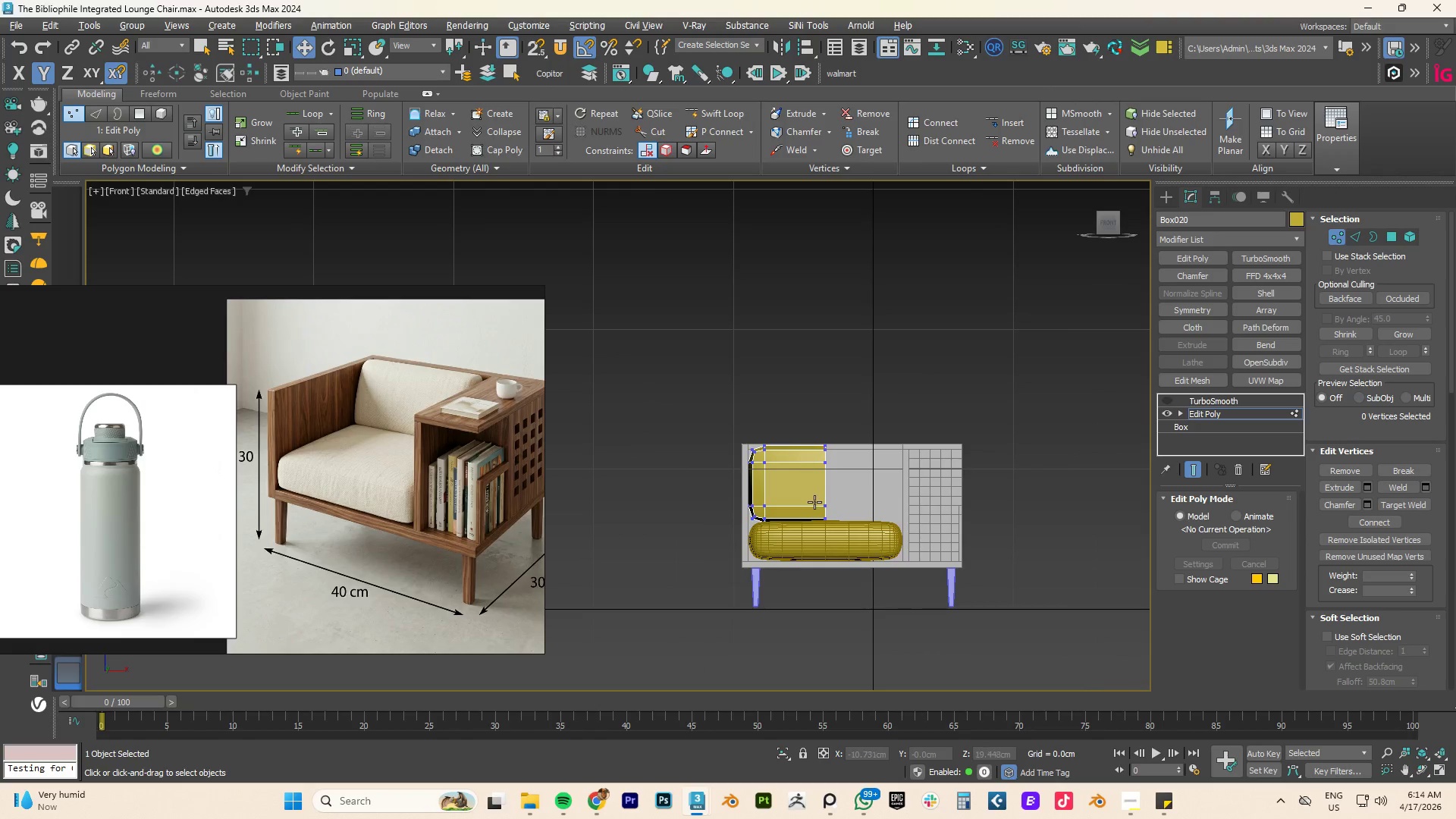 
key(Alt+AltLeft)
 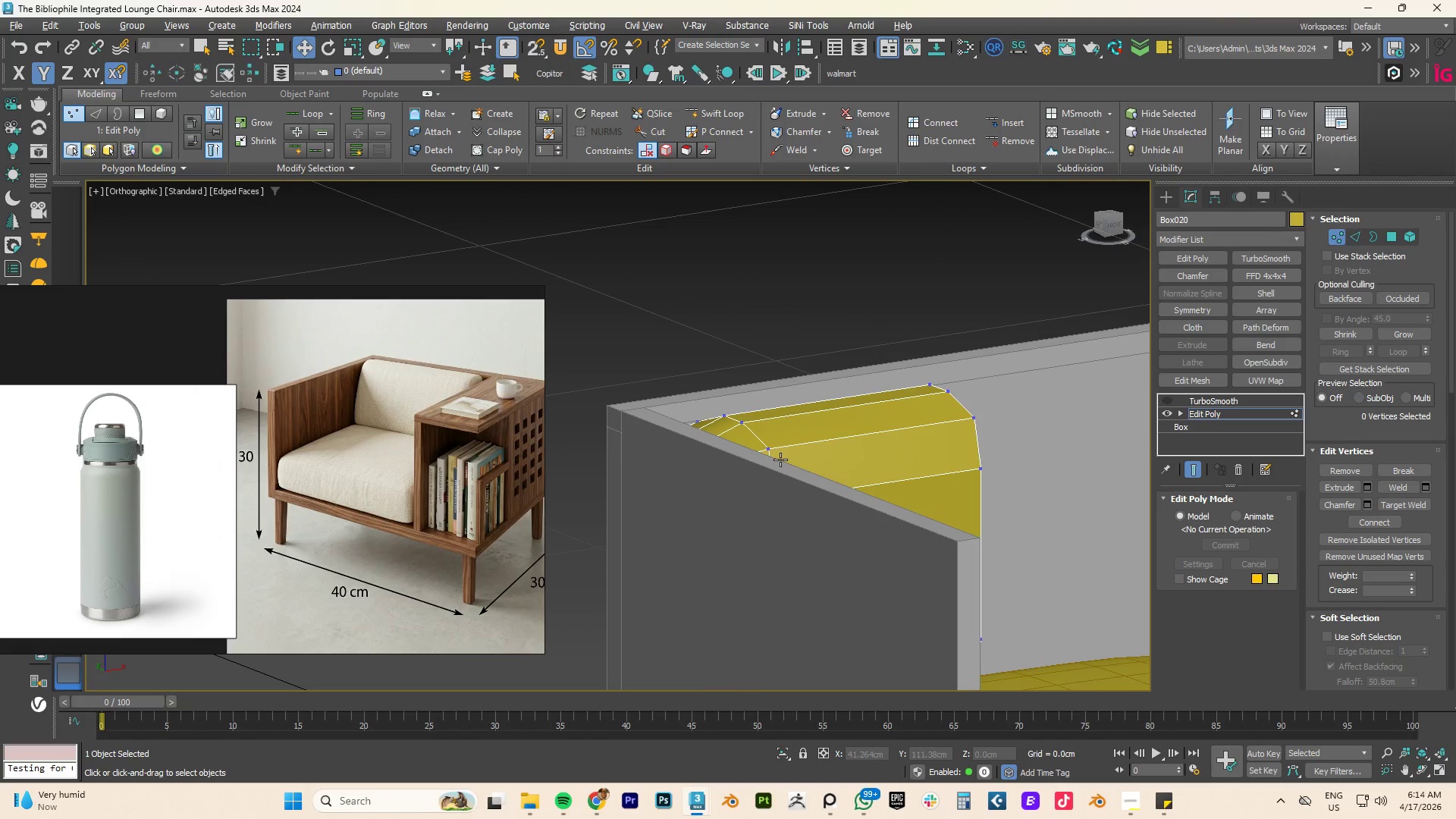 
scroll: coordinate [780, 460], scroll_direction: up, amount: 4.0
 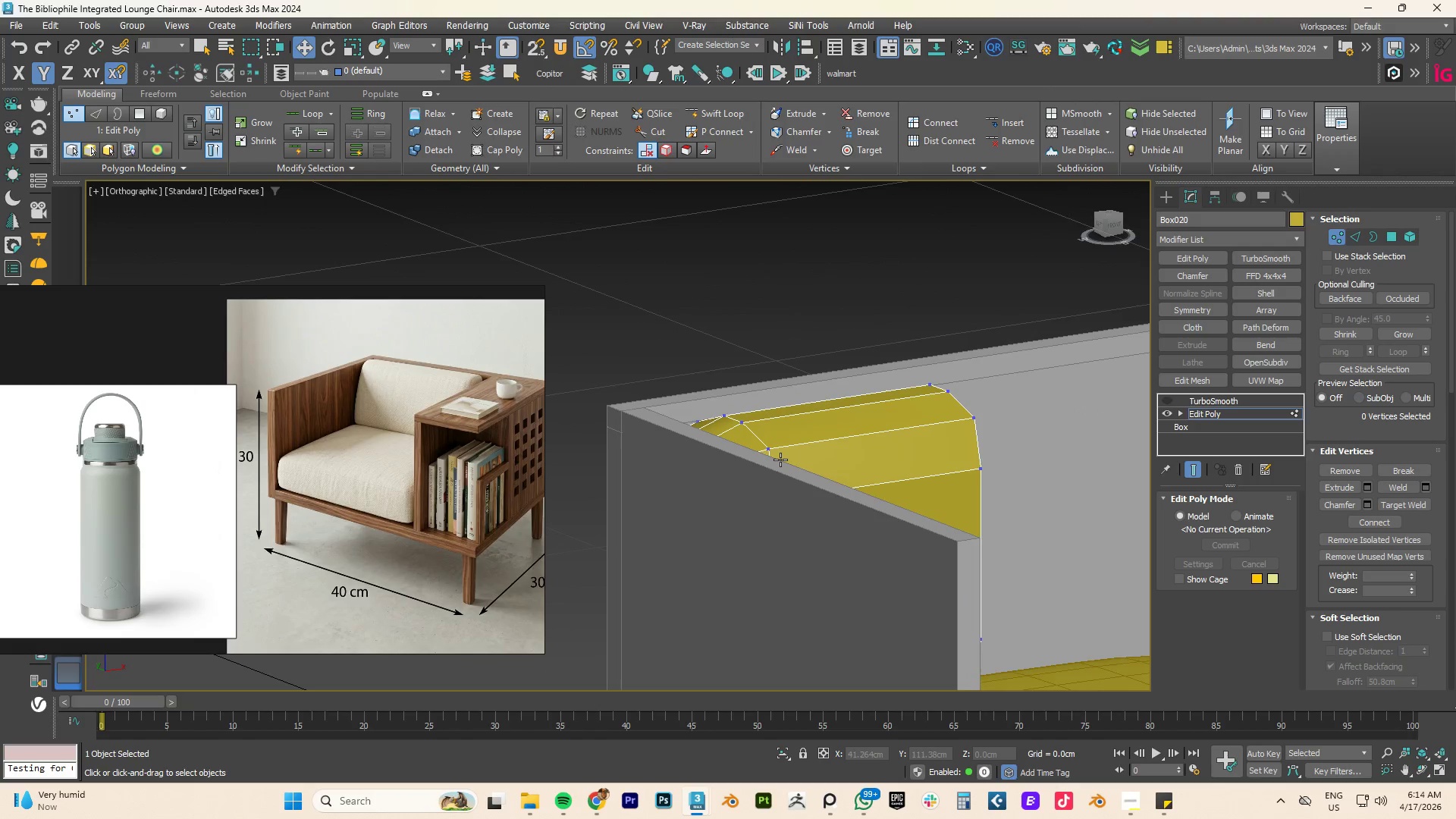 
key(Alt+AltLeft)
 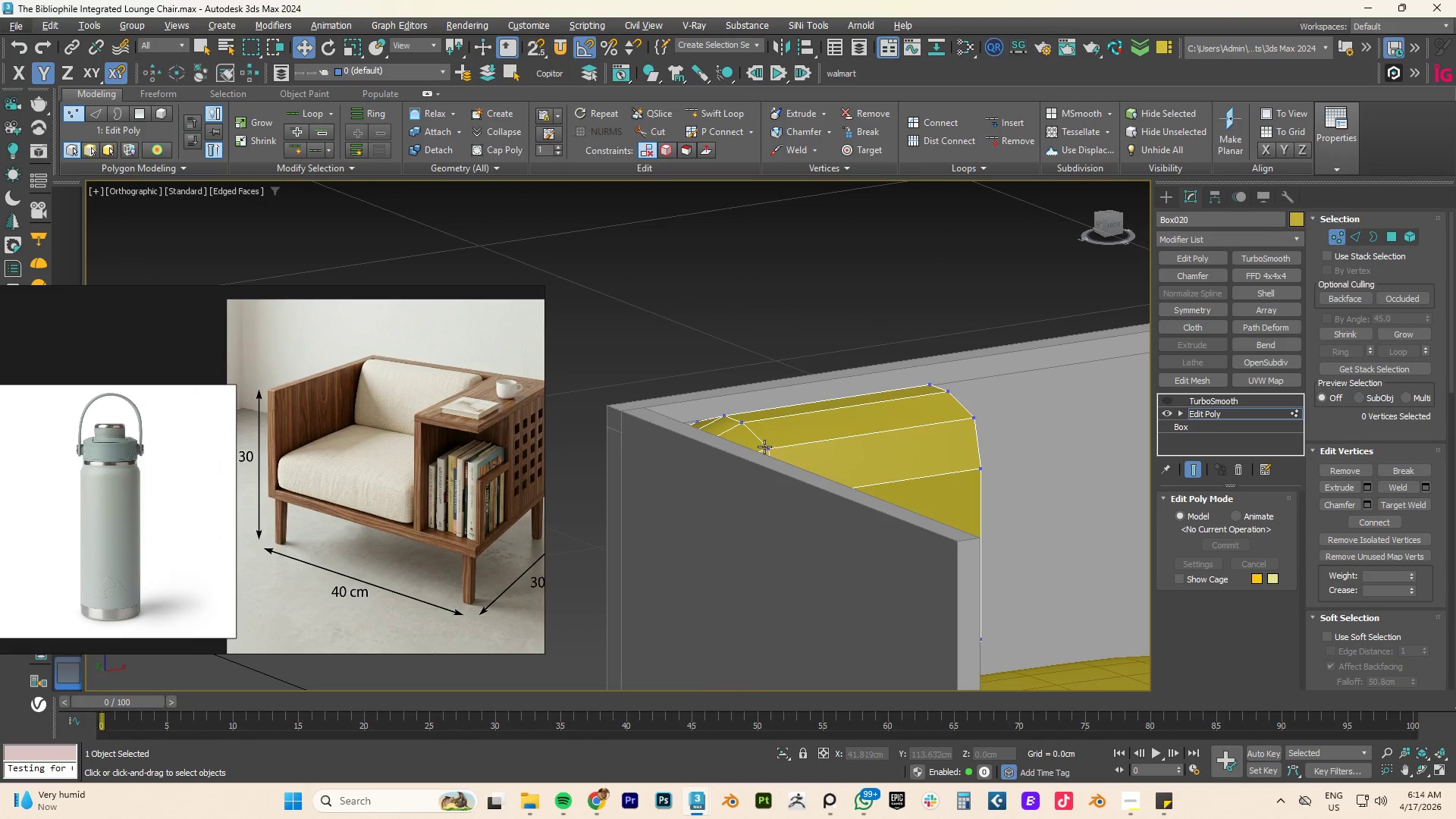 
left_click([764, 447])
 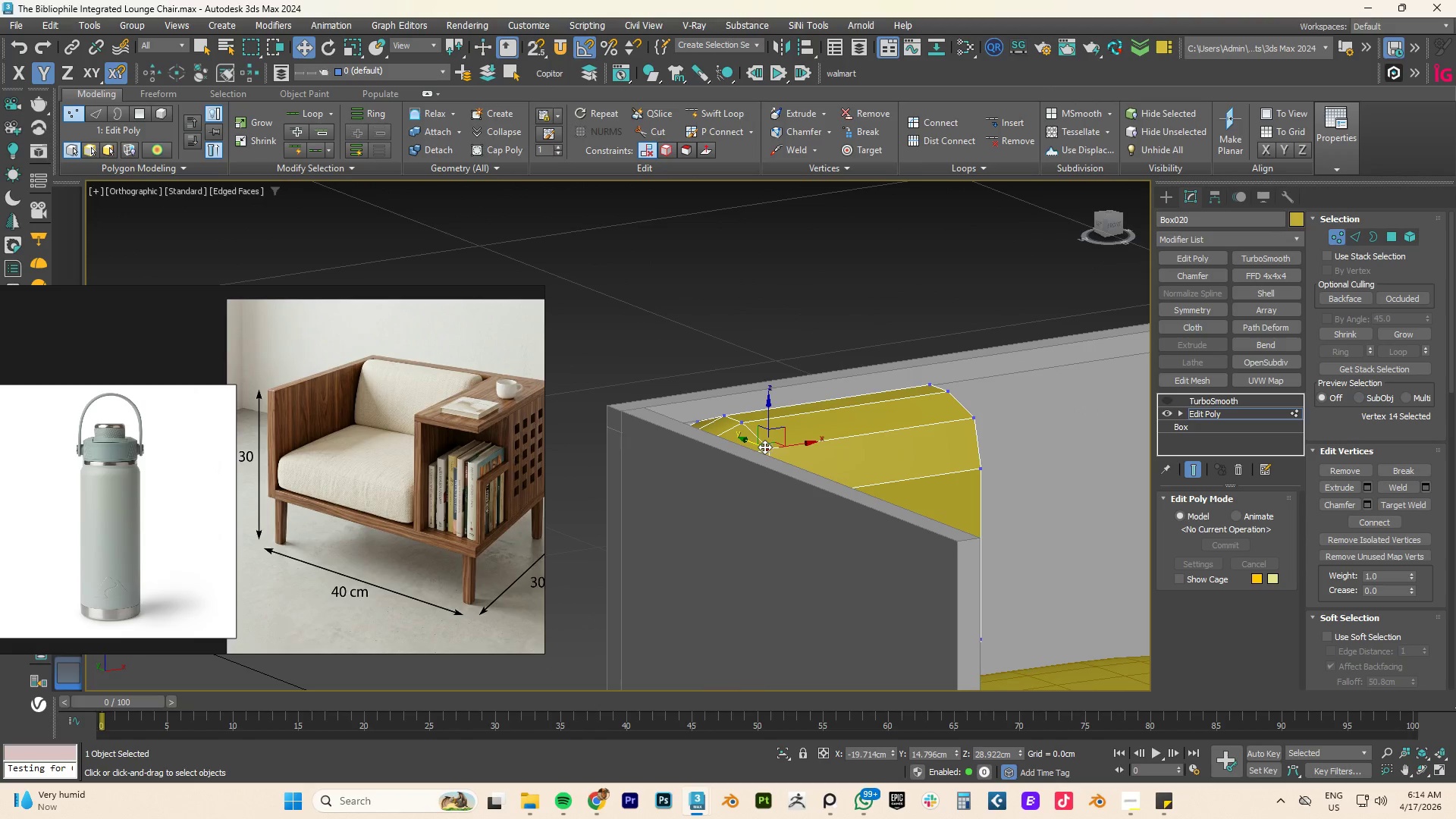 
key(Alt+Q)
 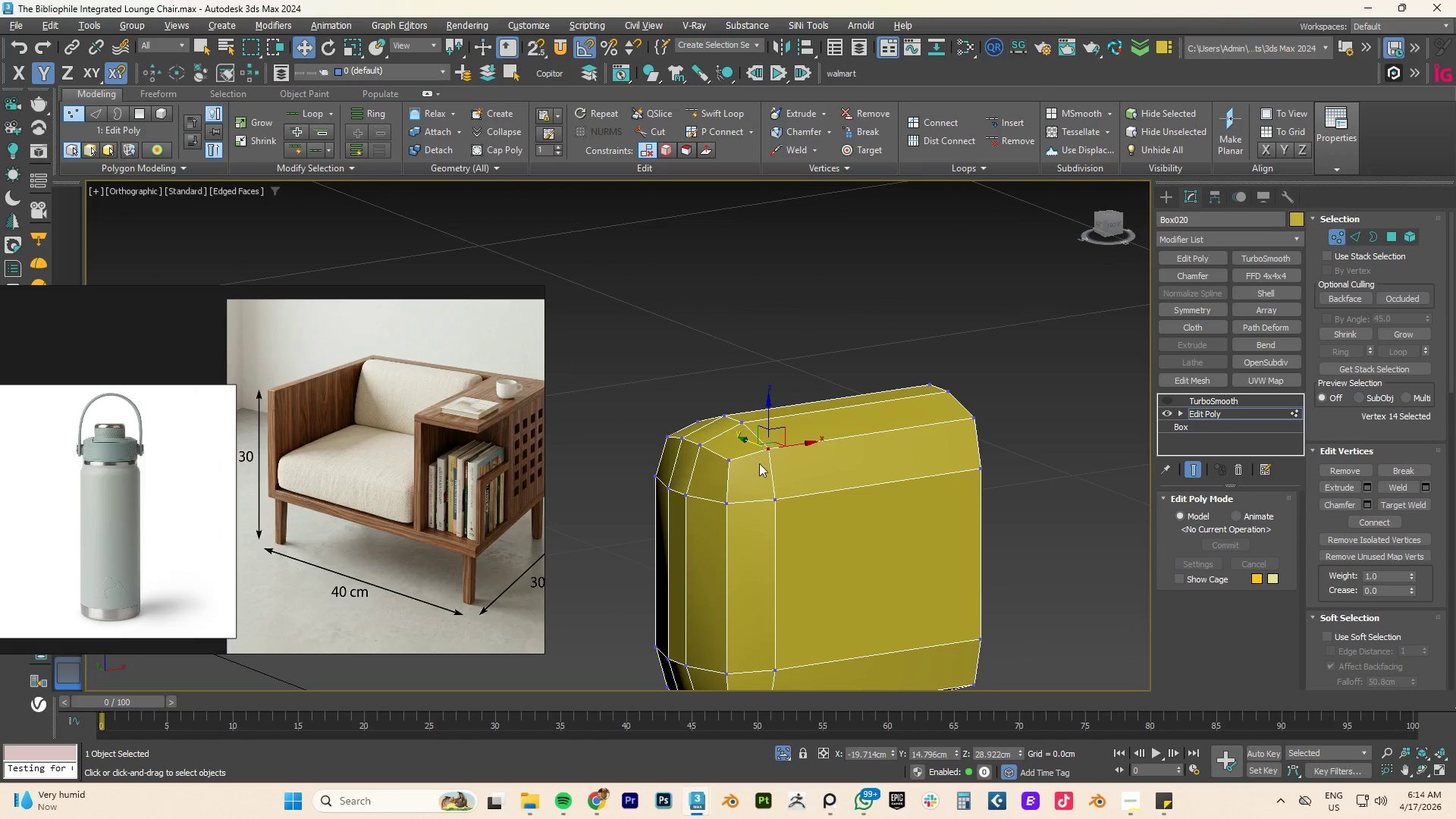 
scroll: coordinate [717, 463], scroll_direction: up, amount: 2.0
 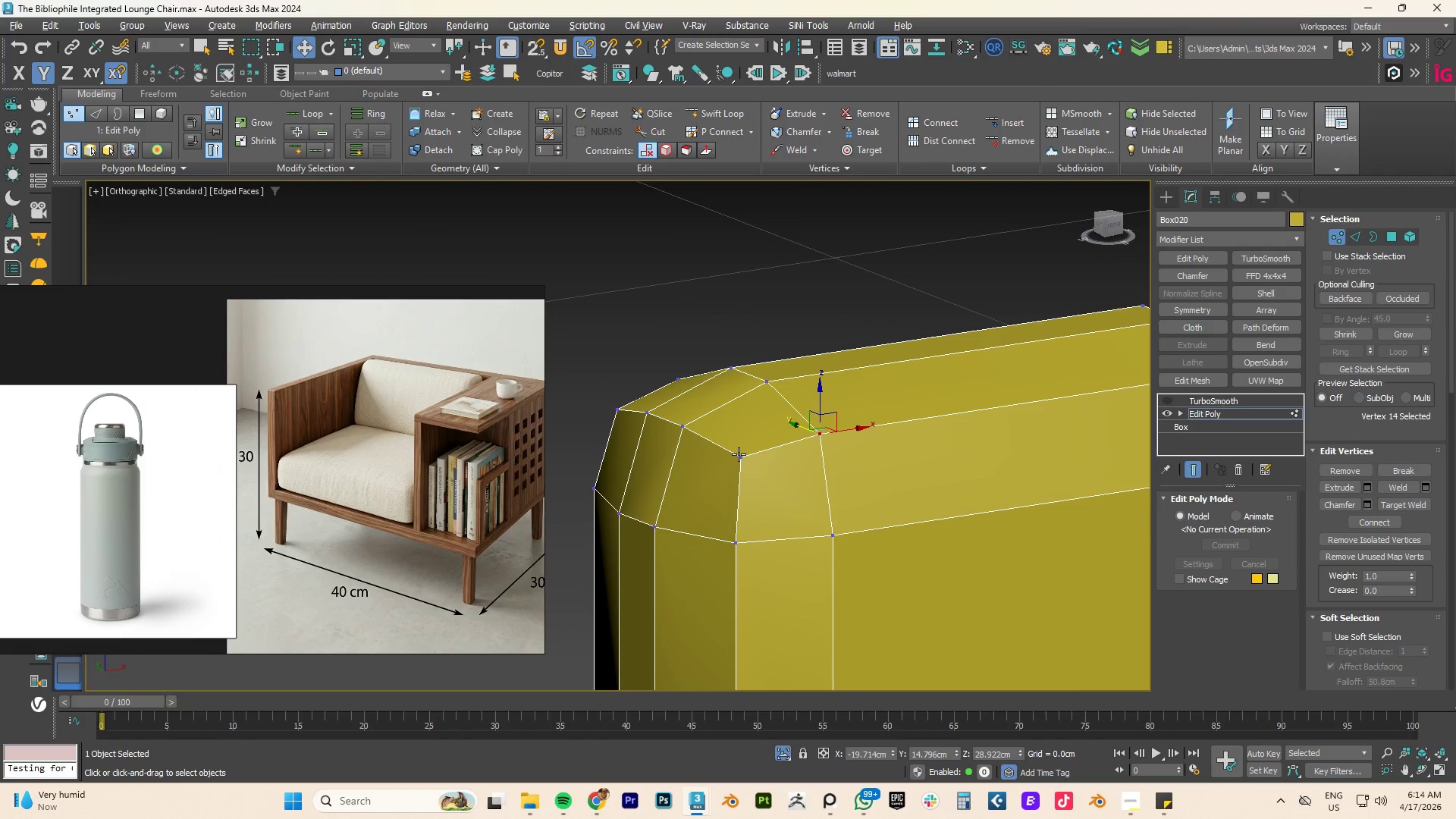 
left_click([739, 454])
 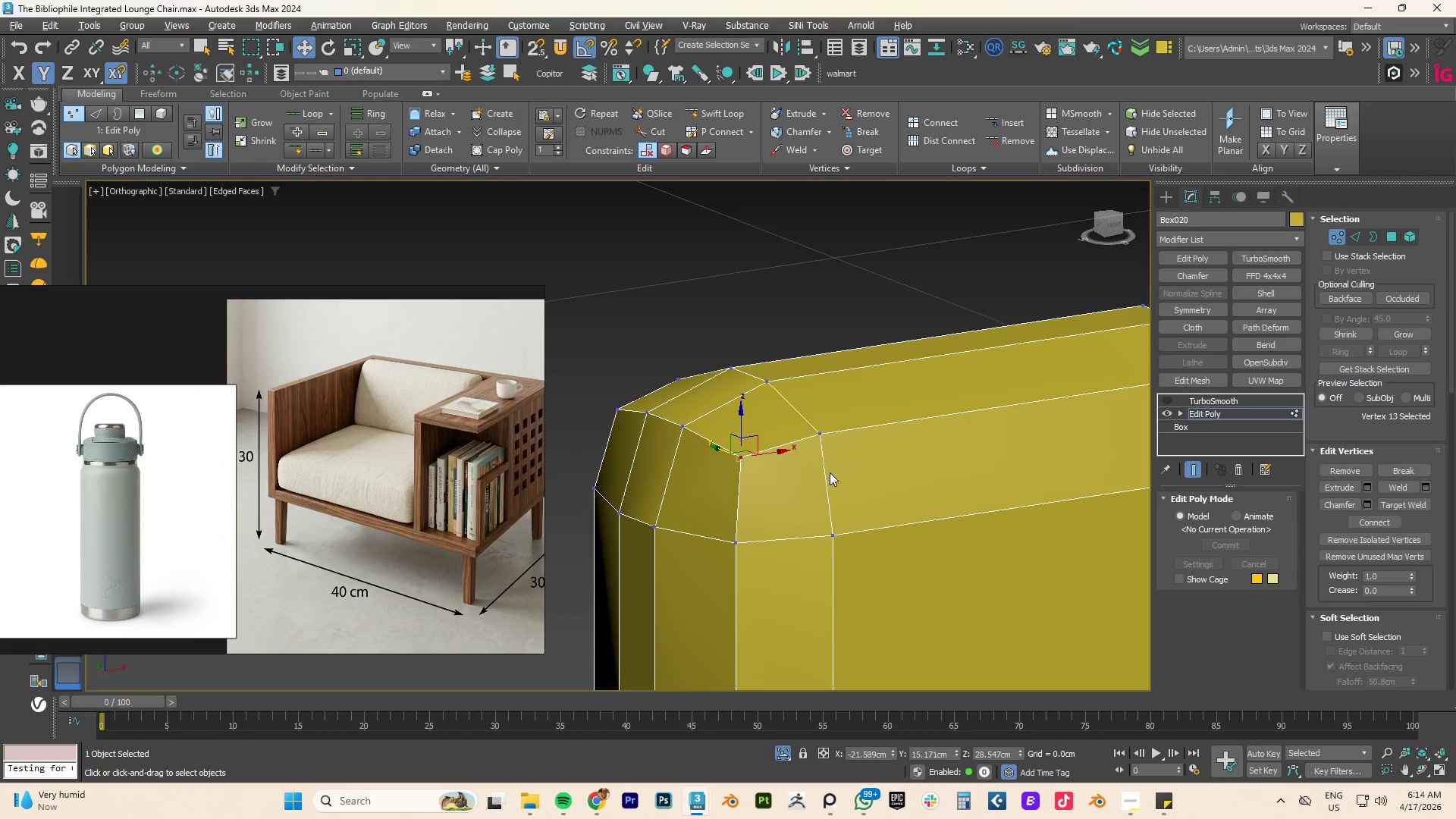 
type(lz)
 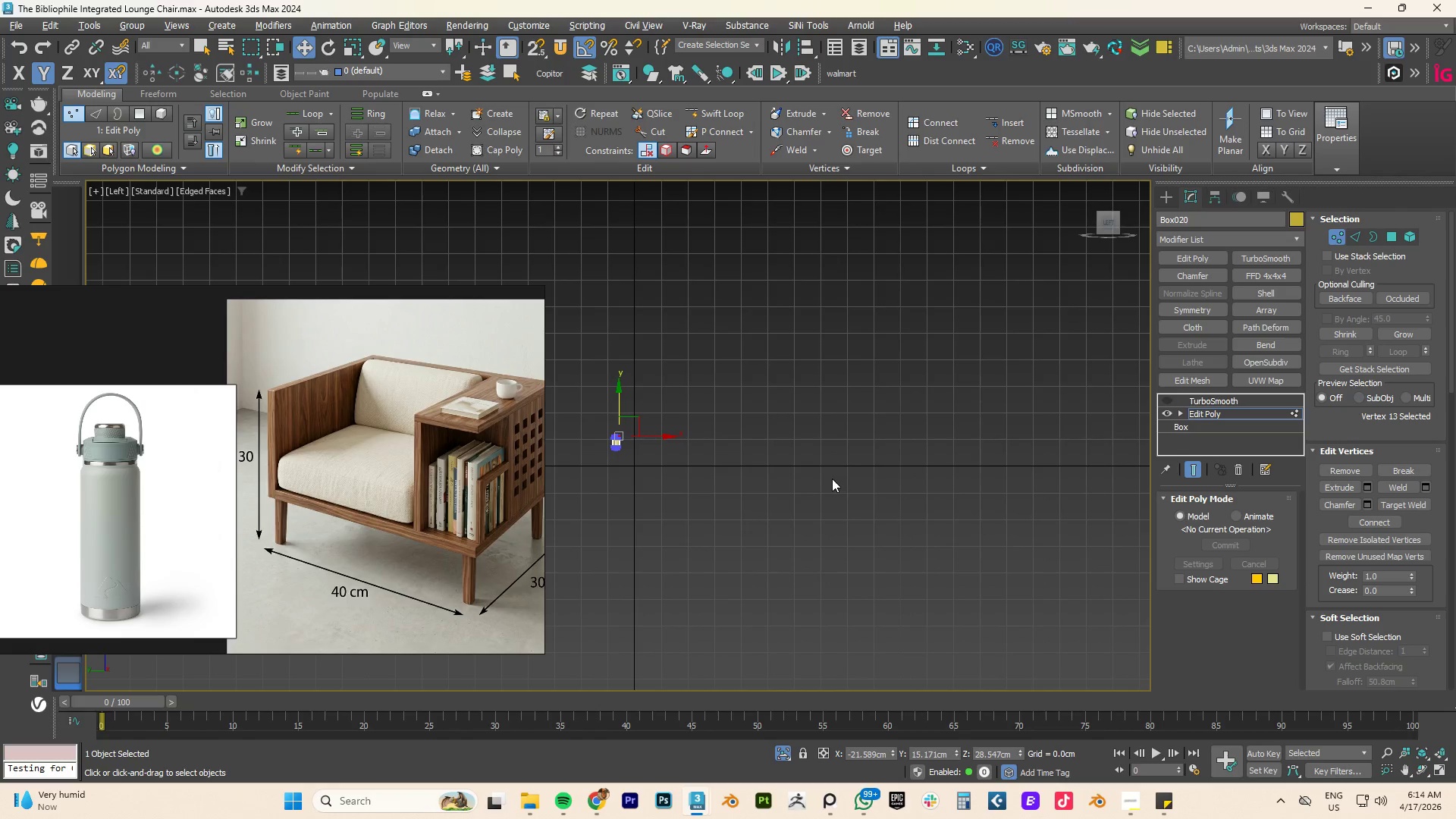 
key(Z)
 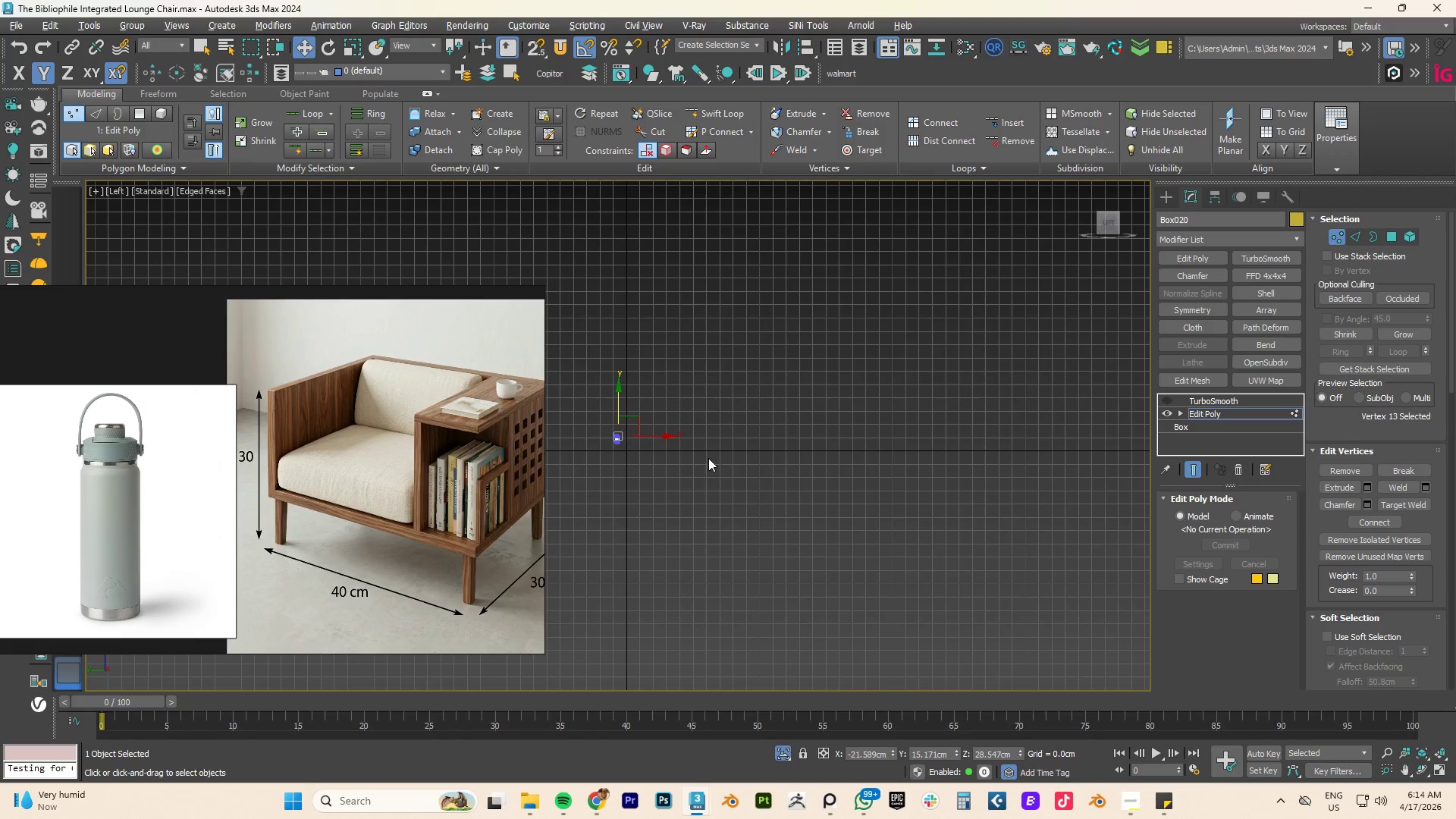 
scroll: coordinate [707, 482], scroll_direction: down, amount: 2.0
 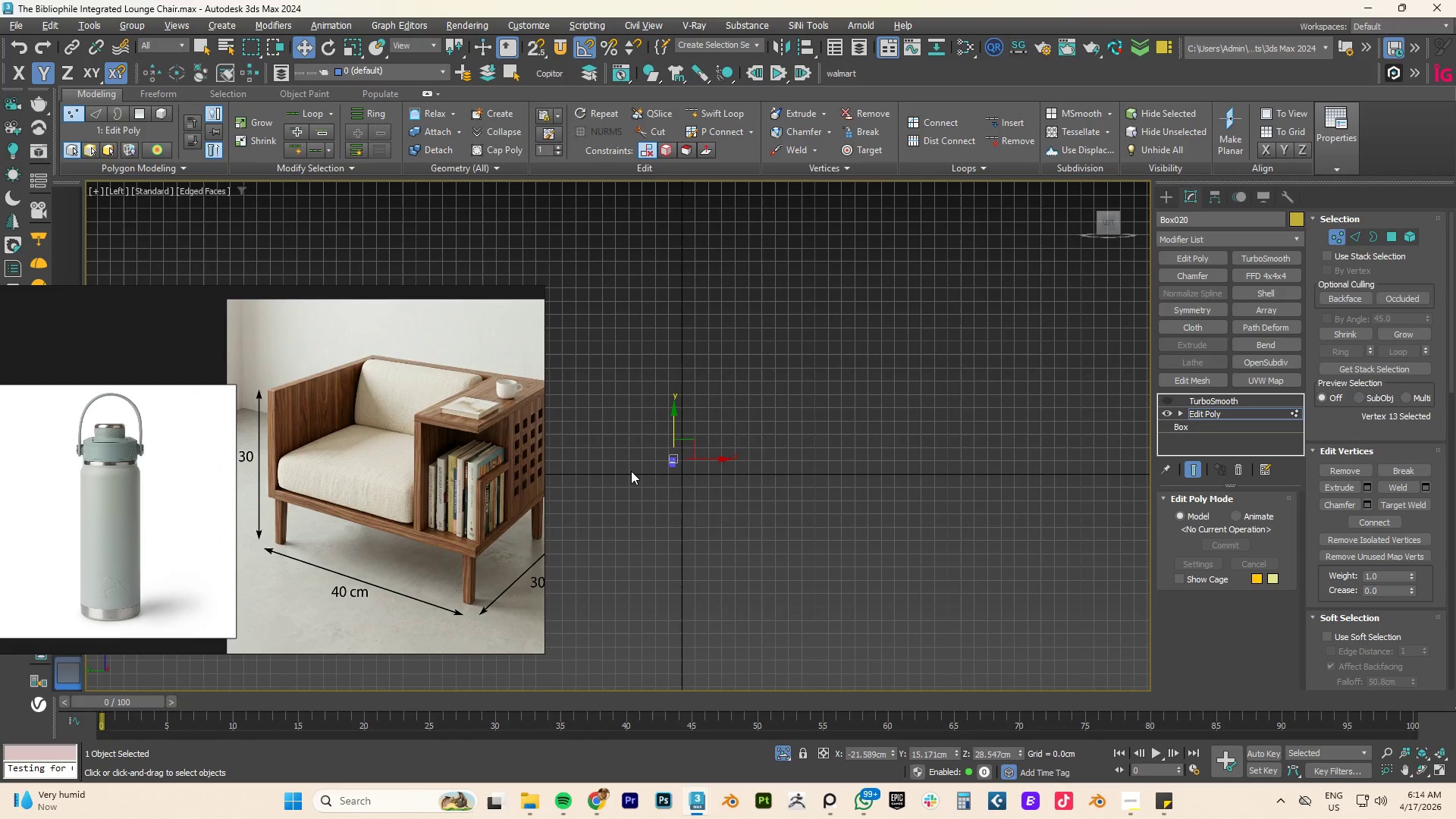 
scroll: coordinate [864, 495], scroll_direction: up, amount: 11.0
 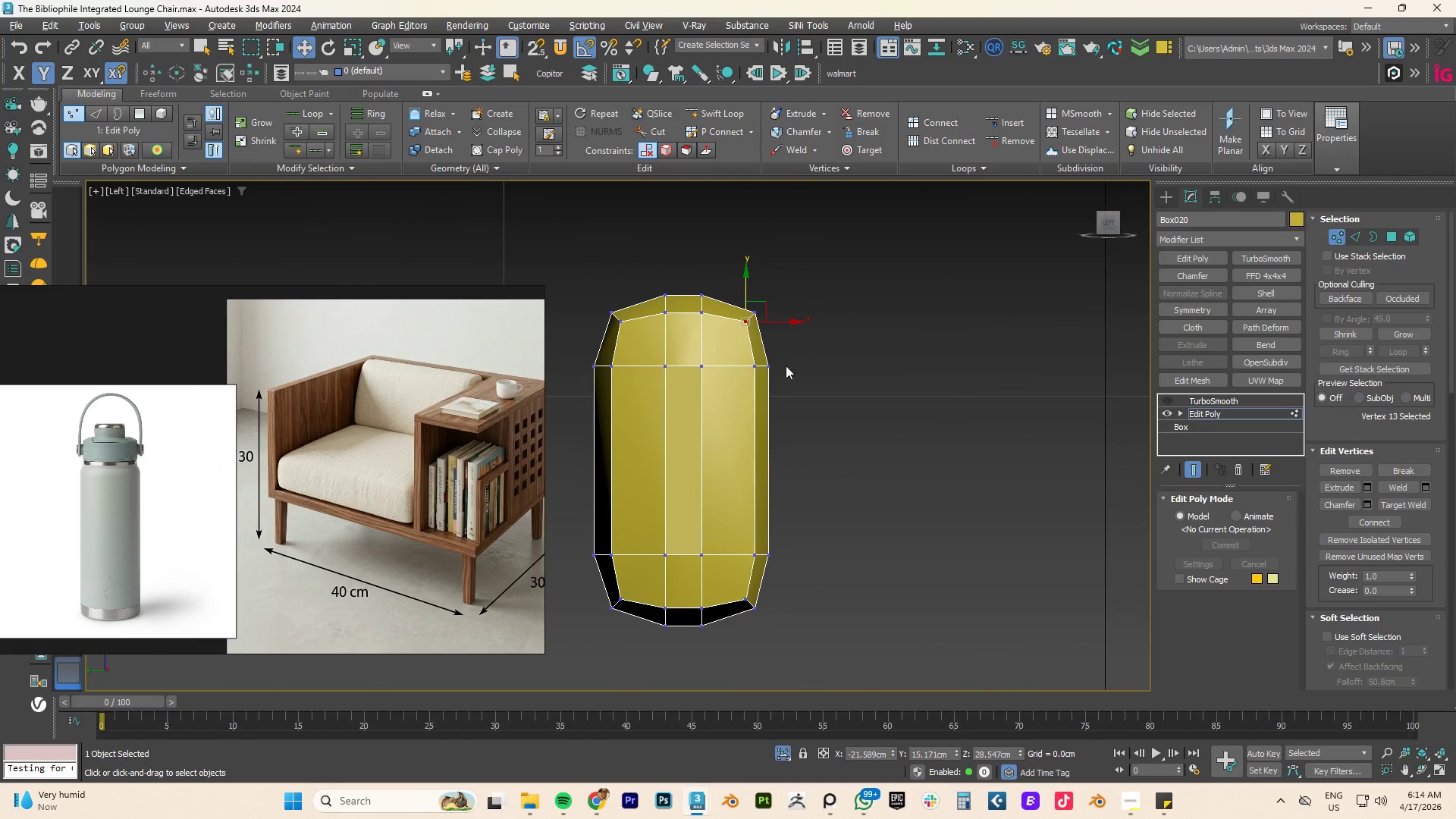 
hold_key(key=ControlLeft, duration=1.05)
left_click([748, 600])
 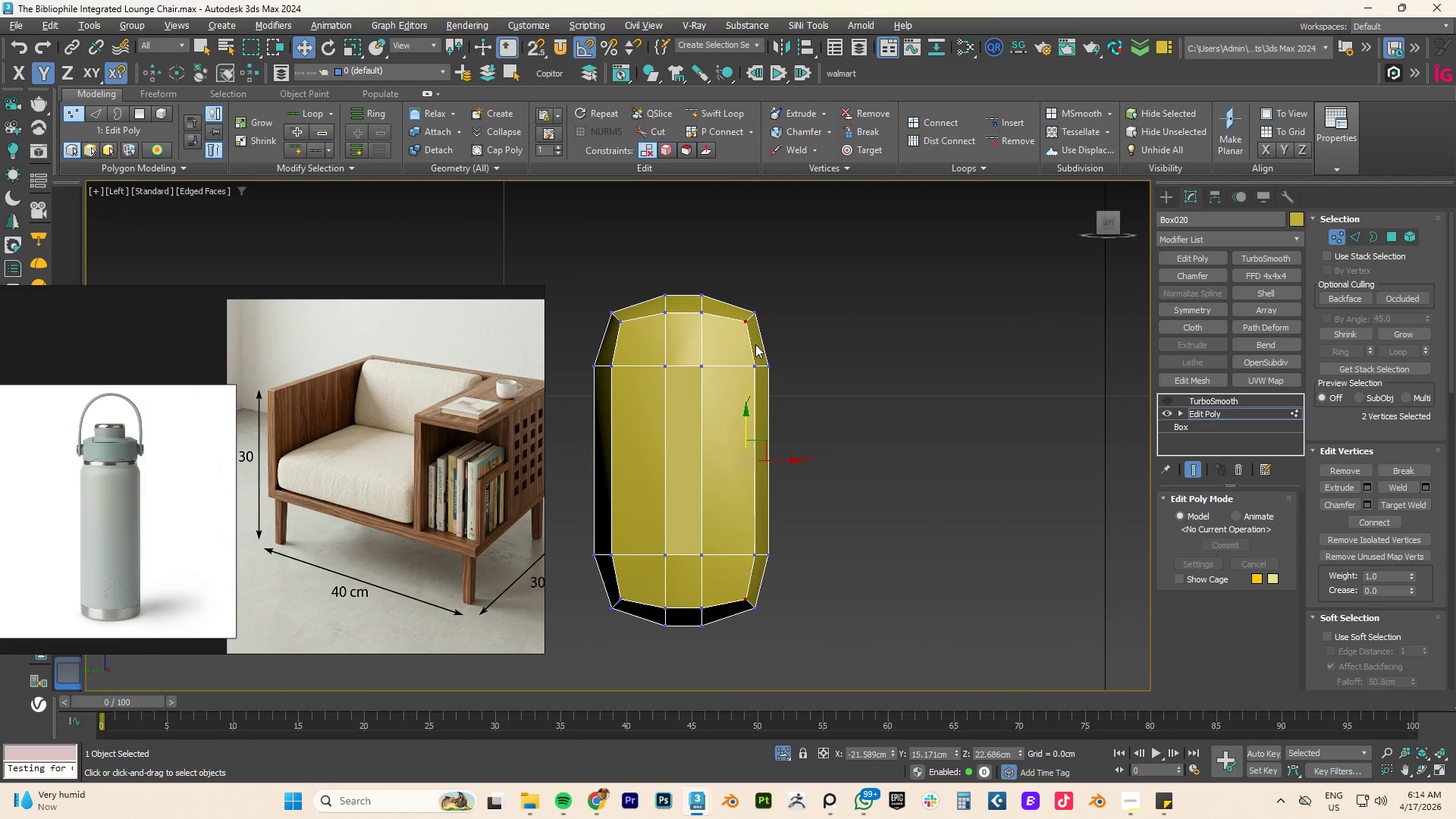 
left_click_drag(start_coordinate=[778, 283], to_coordinate=[752, 325])
 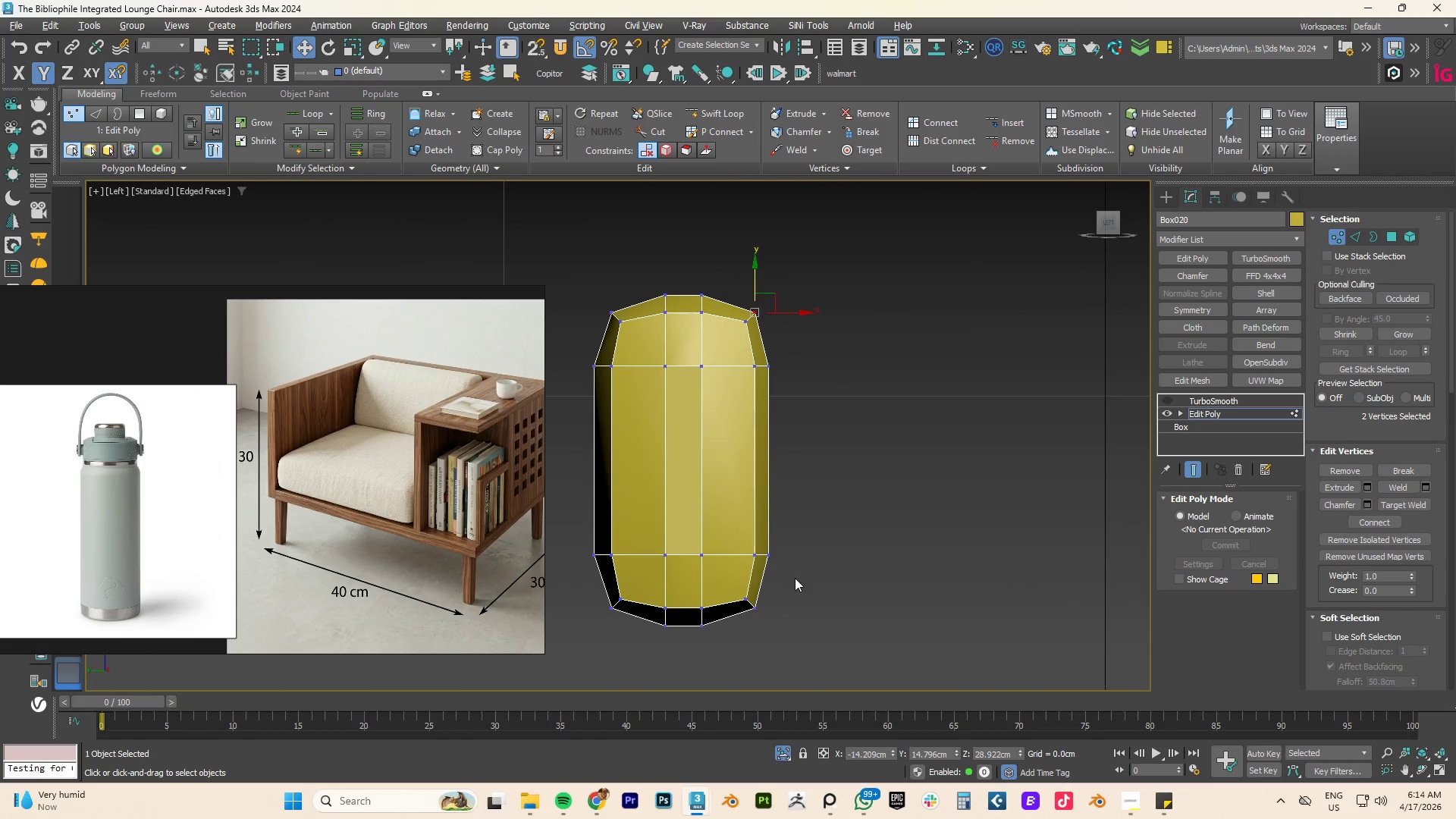 
hold_key(key=ControlLeft, duration=1.14)
left_click_drag(start_coordinate=[786, 592], to_coordinate=[754, 638])
 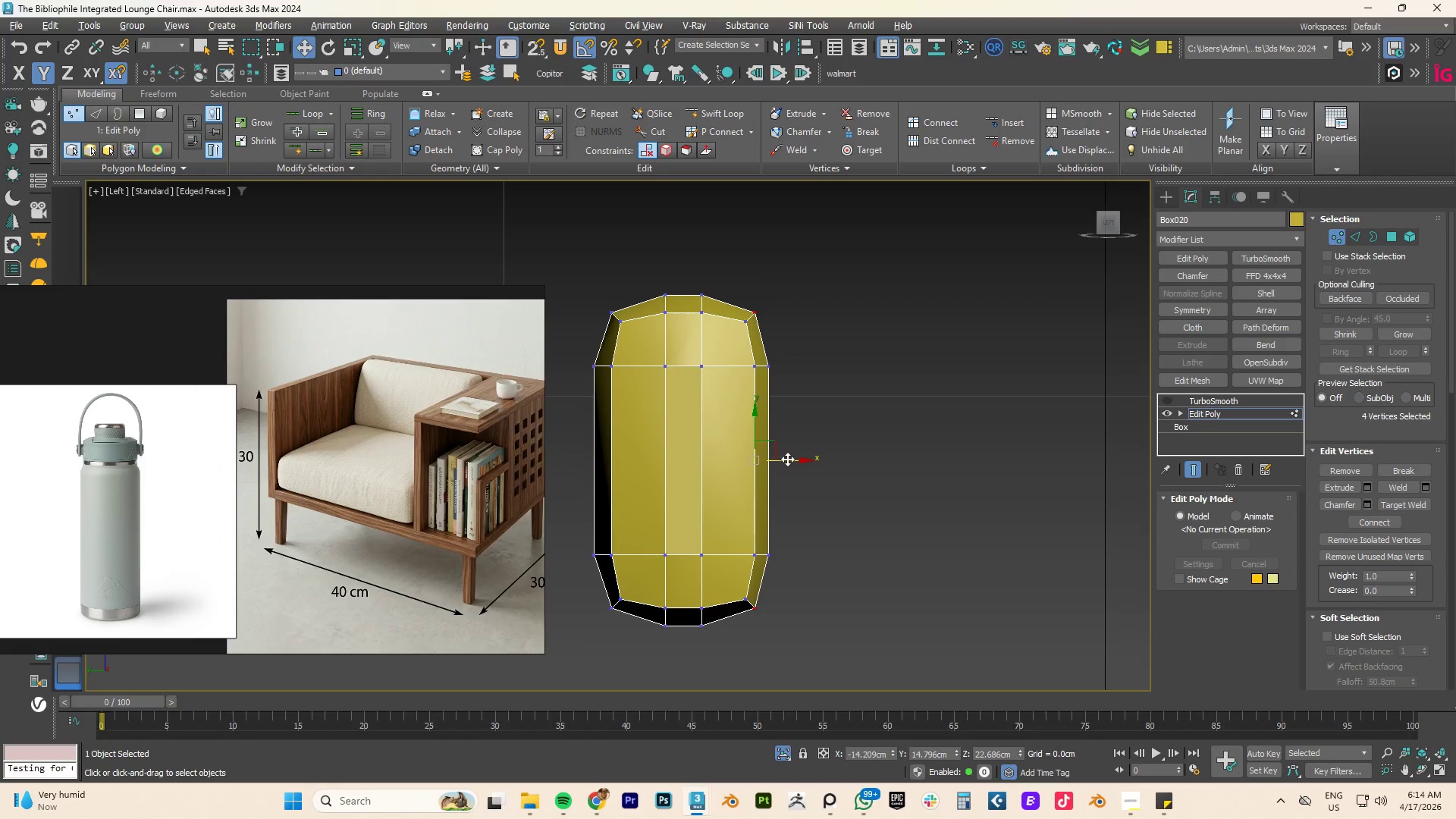 
left_click_drag(start_coordinate=[787, 460], to_coordinate=[767, 362])
 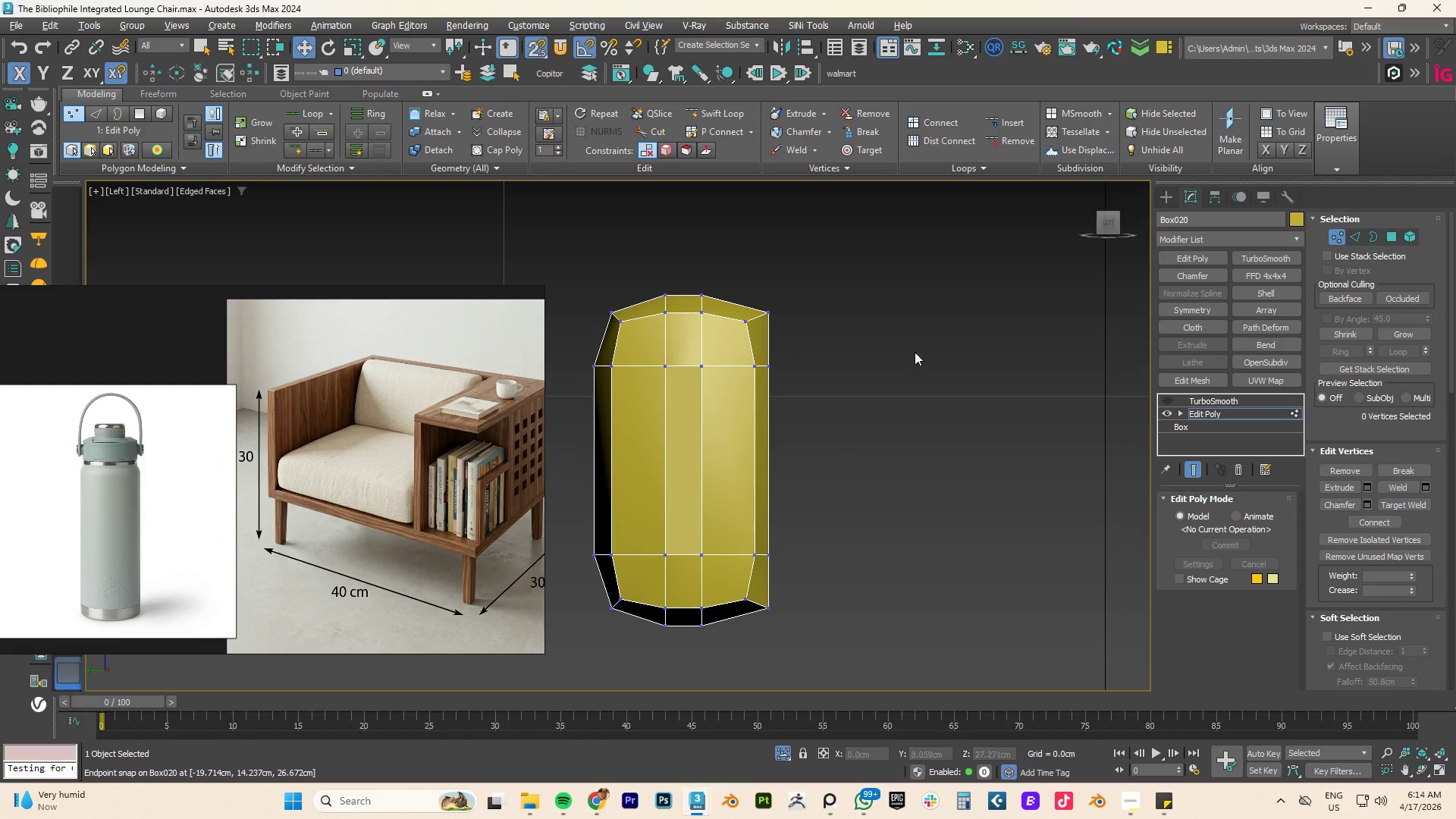 
key(S)
 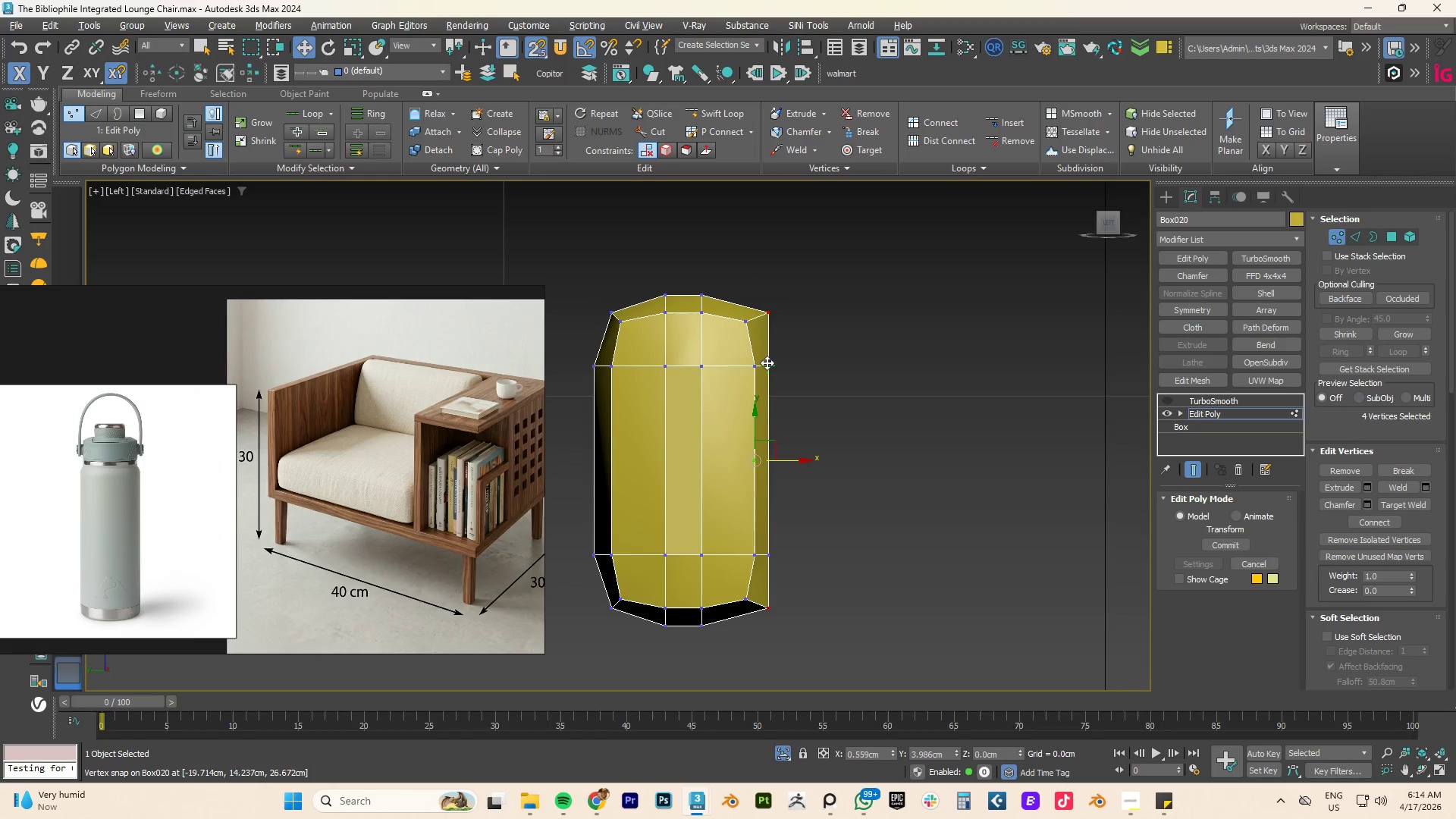 
left_click([918, 352])
 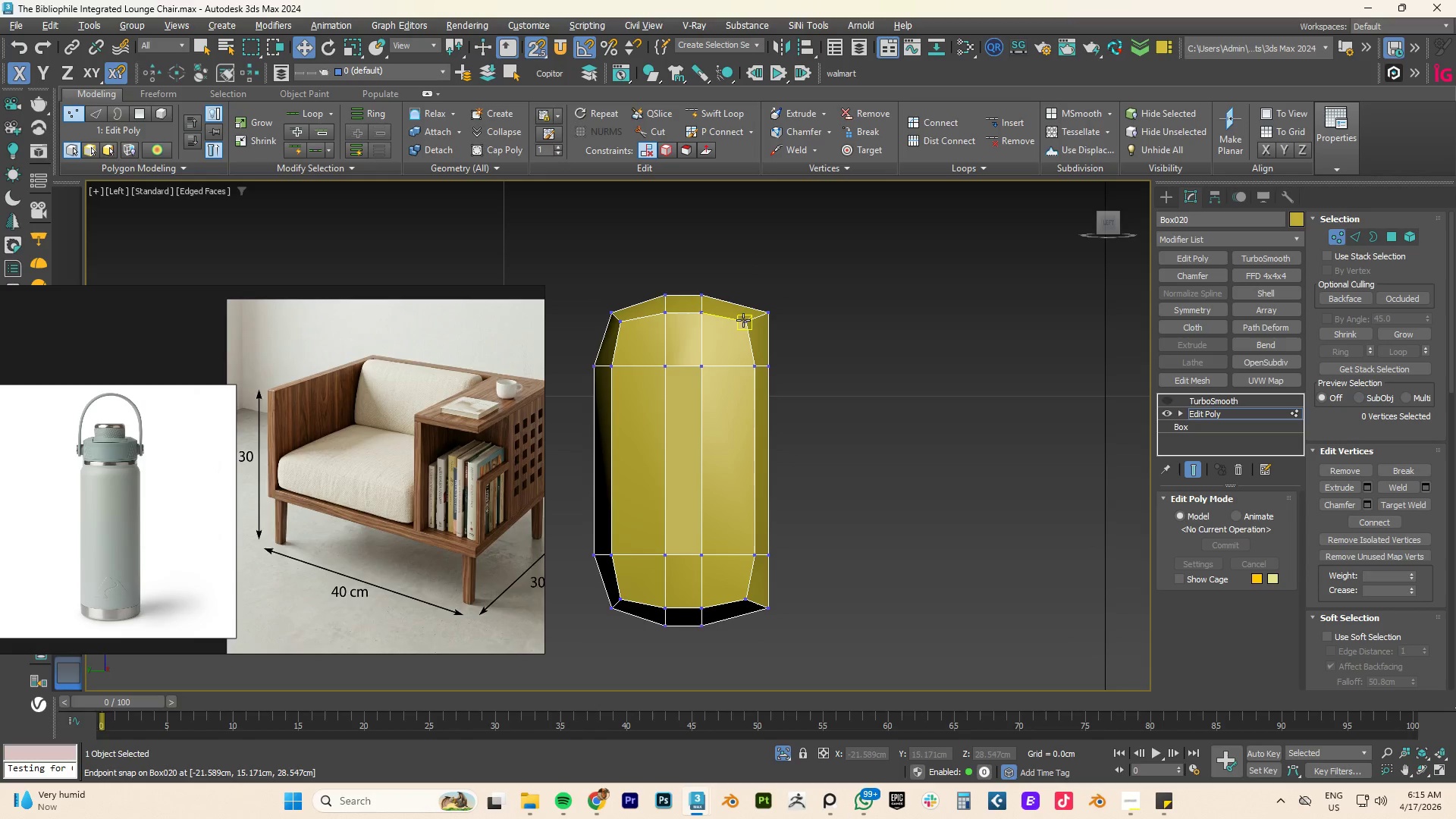 
left_click([743, 320])
 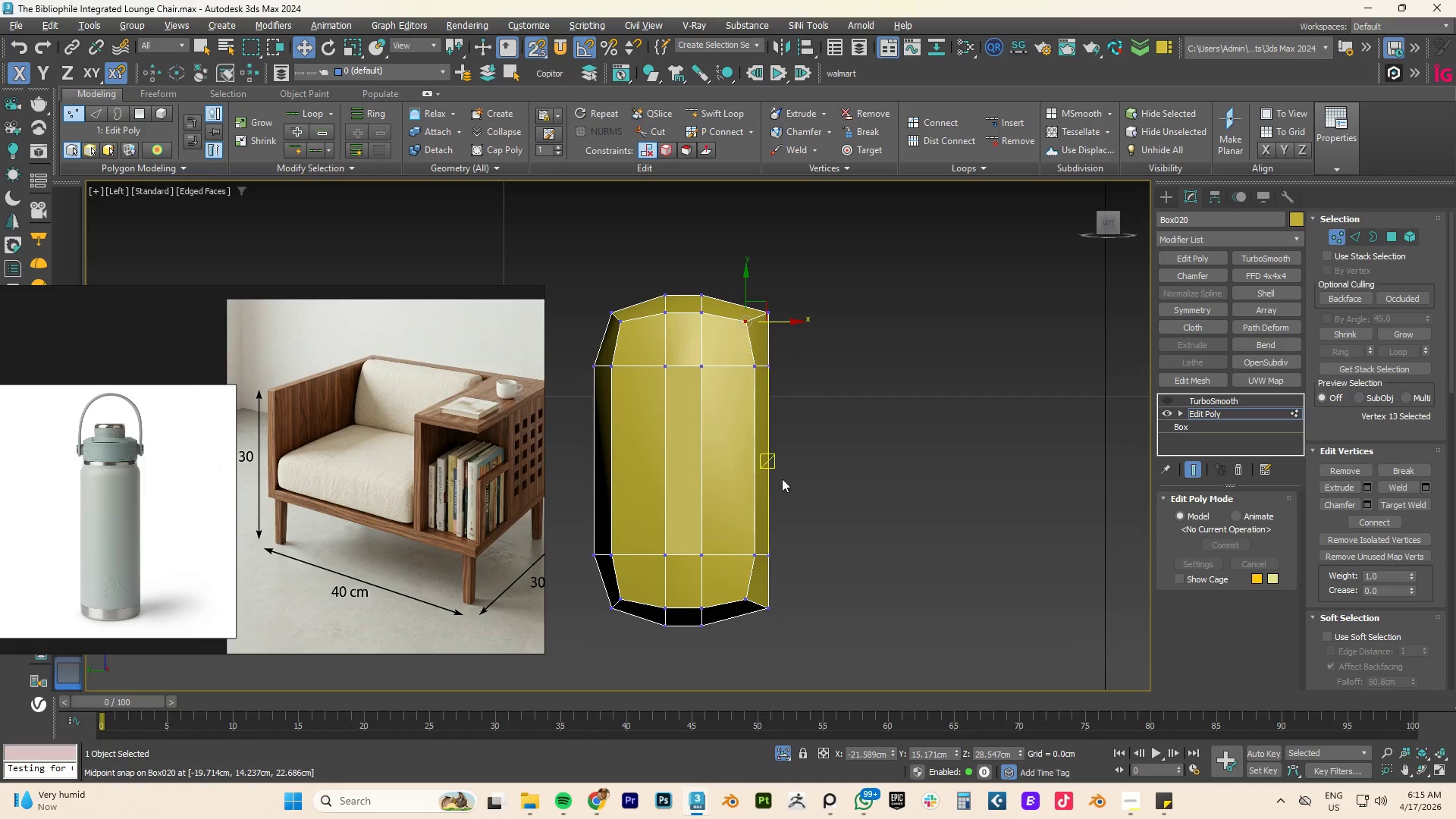 
hold_key(key=ControlLeft, duration=1.52)
 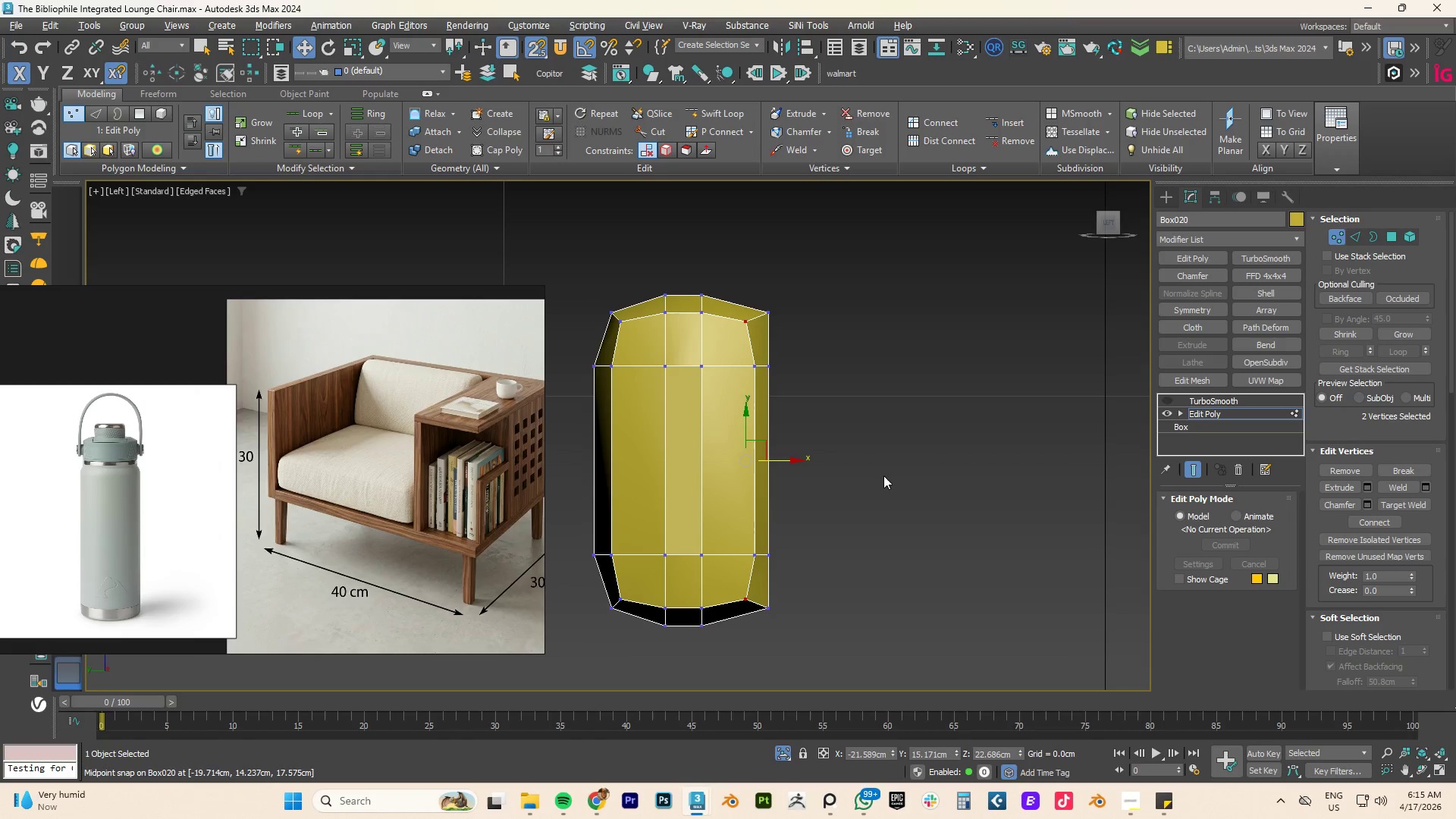 
hold_key(key=AltLeft, duration=3.23)
 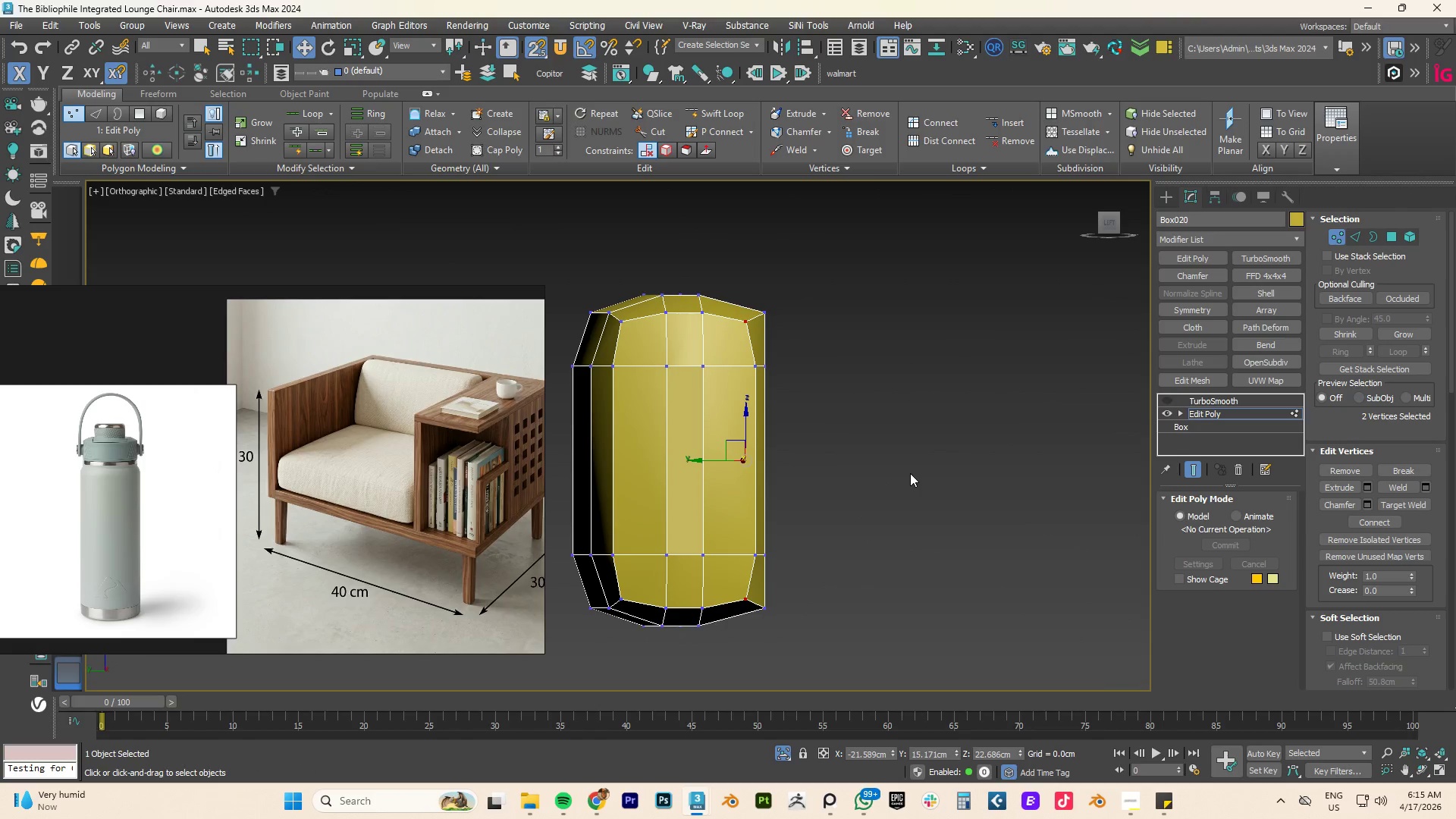 
type(lz)
 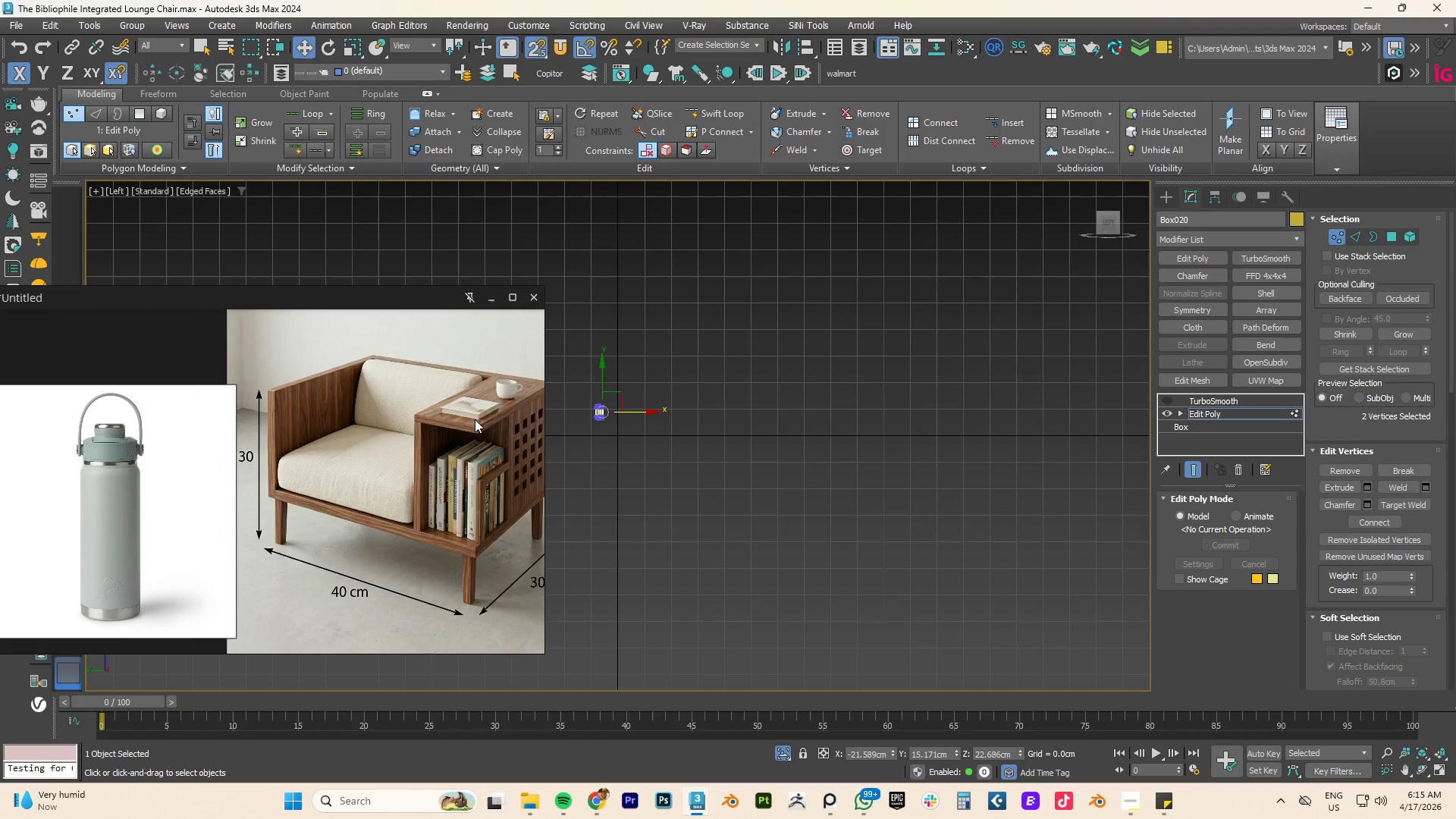 
scroll: coordinate [748, 387], scroll_direction: up, amount: 12.0
 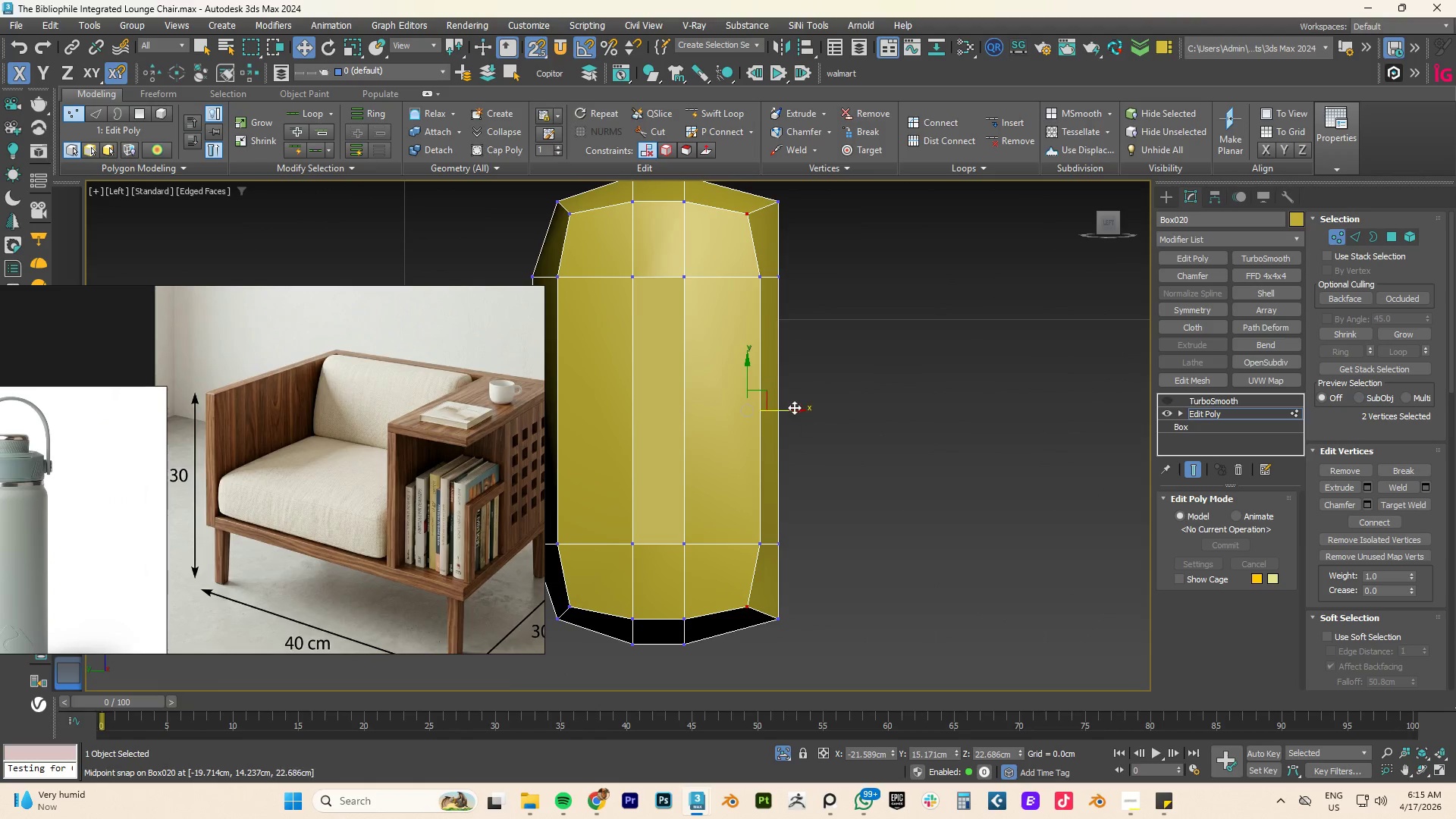 
left_click_drag(start_coordinate=[783, 413], to_coordinate=[756, 268])
 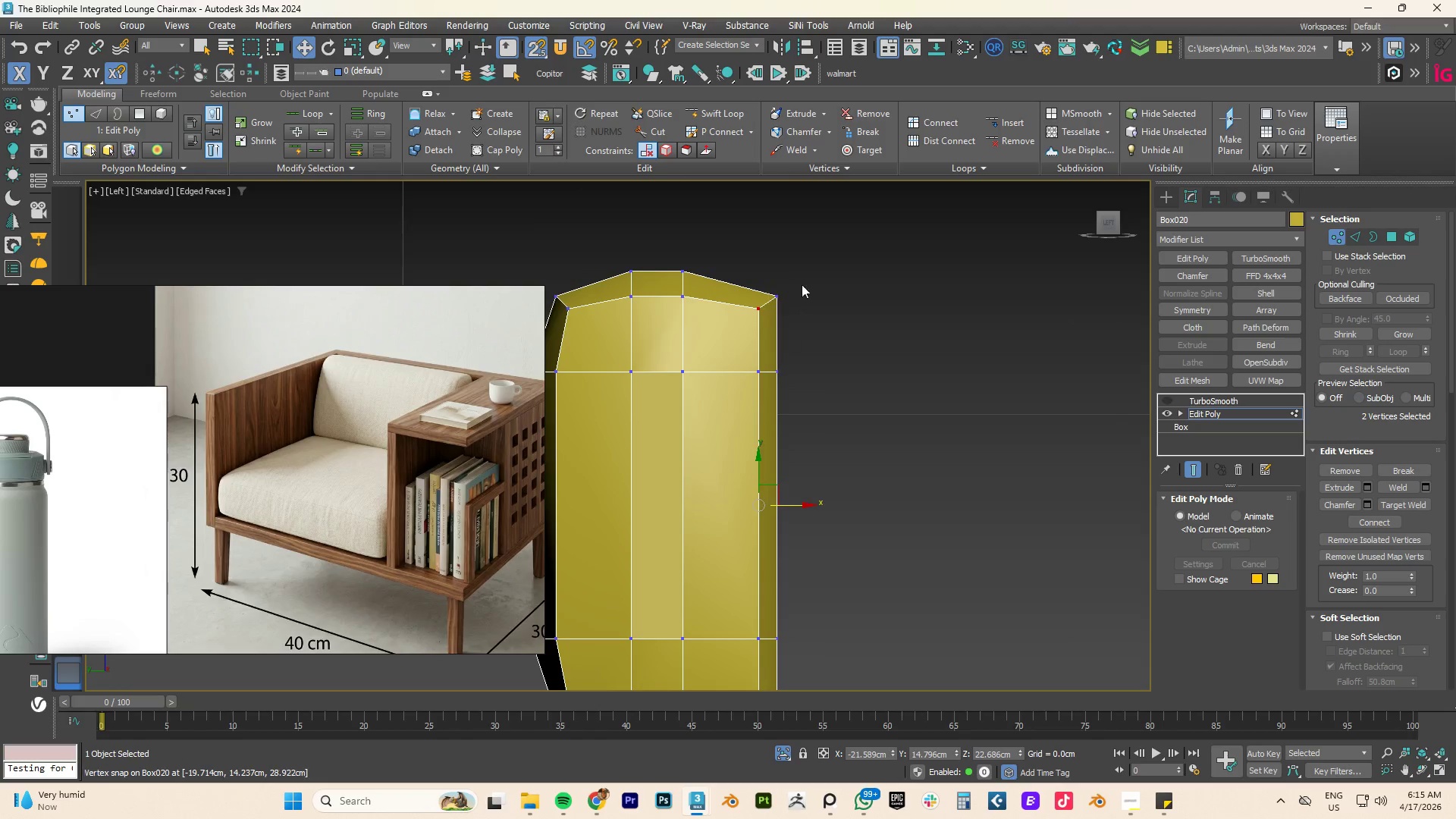 
left_click_drag(start_coordinate=[811, 257], to_coordinate=[773, 314])
 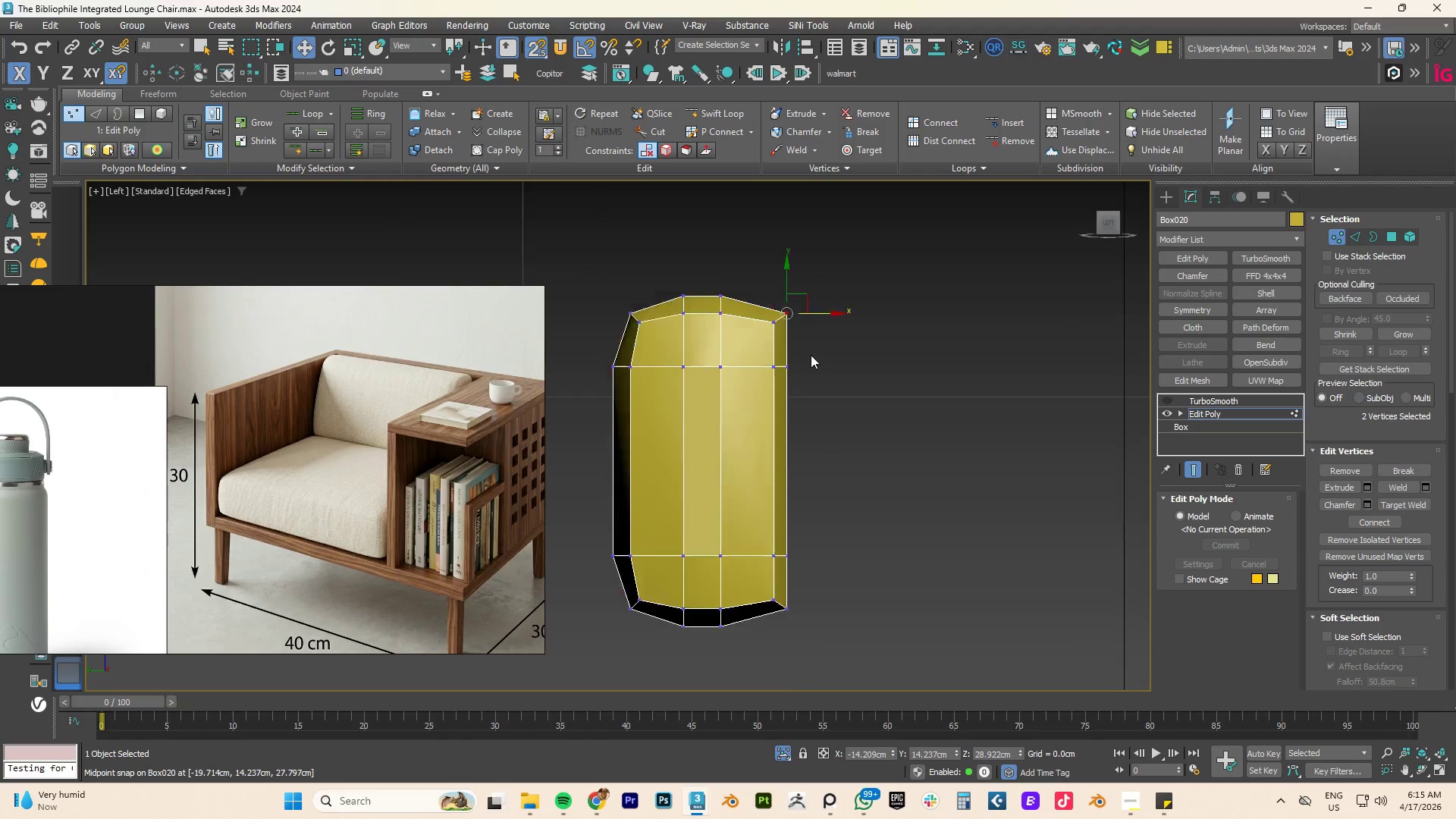 
scroll: coordinate [811, 359], scroll_direction: down, amount: 3.0
 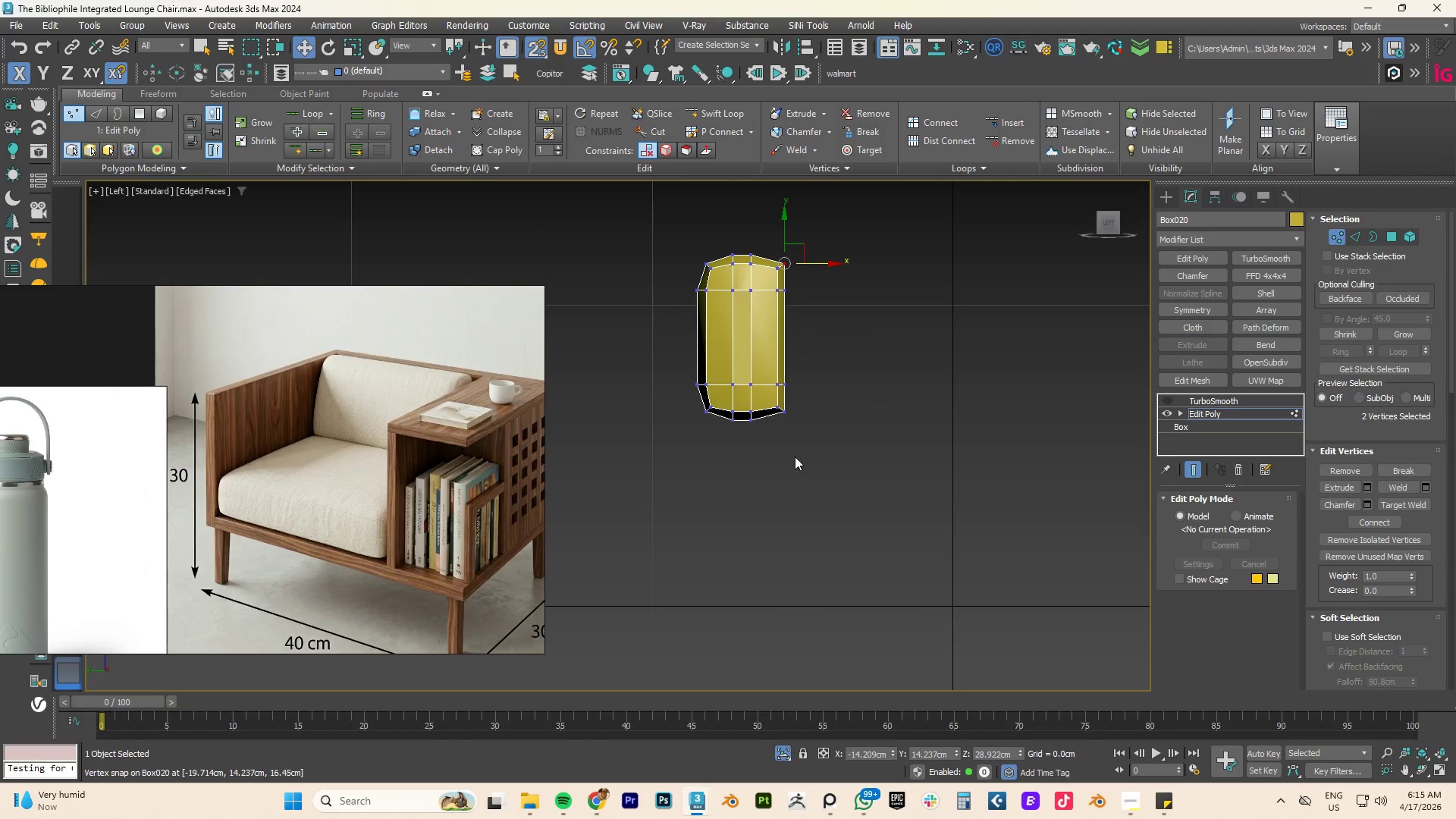 
hold_key(key=ControlLeft, duration=1.12)
left_click_drag(start_coordinate=[811, 353], to_coordinate=[776, 421])
 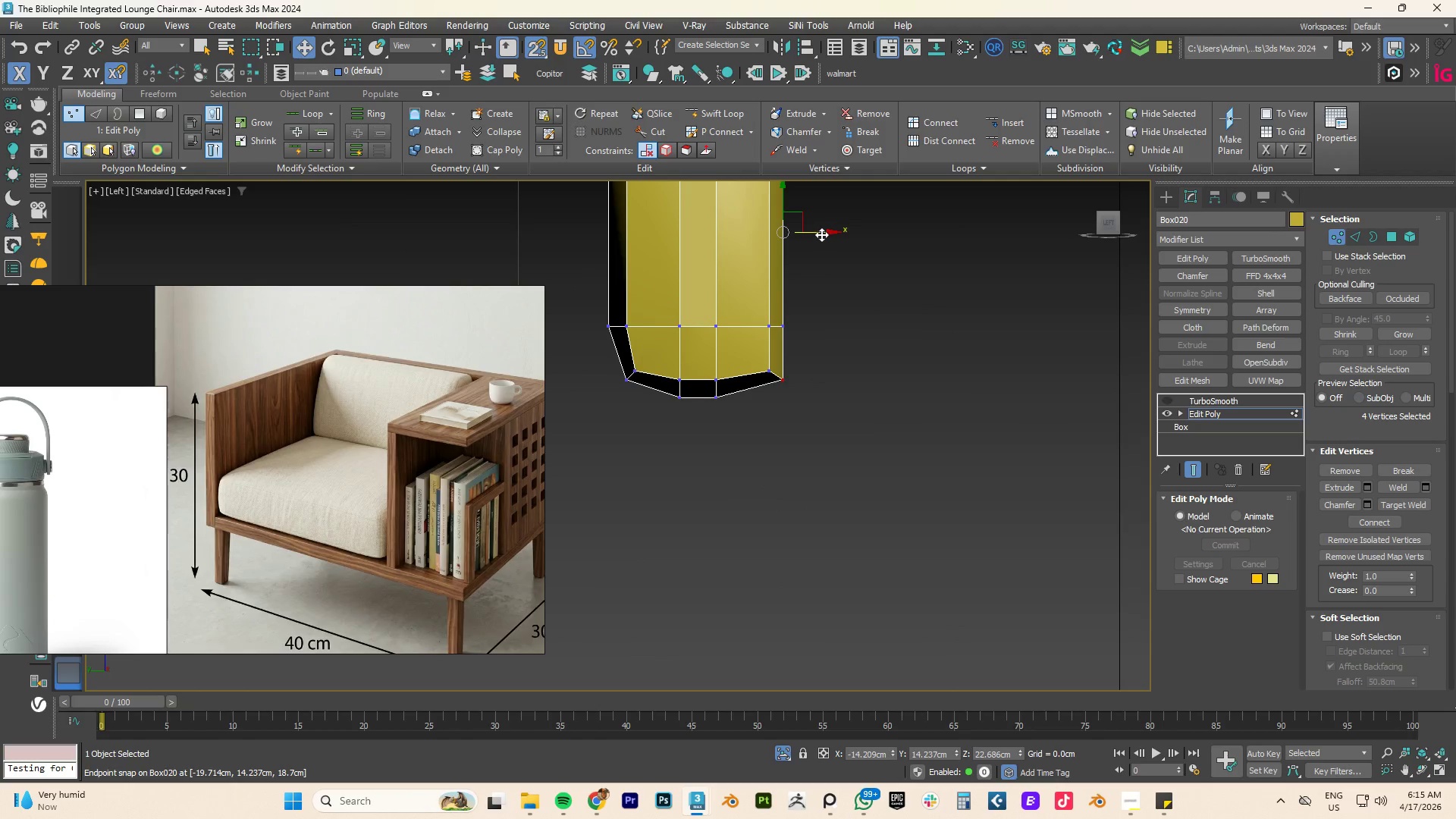 
scroll: coordinate [786, 441], scroll_direction: up, amount: 2.0
 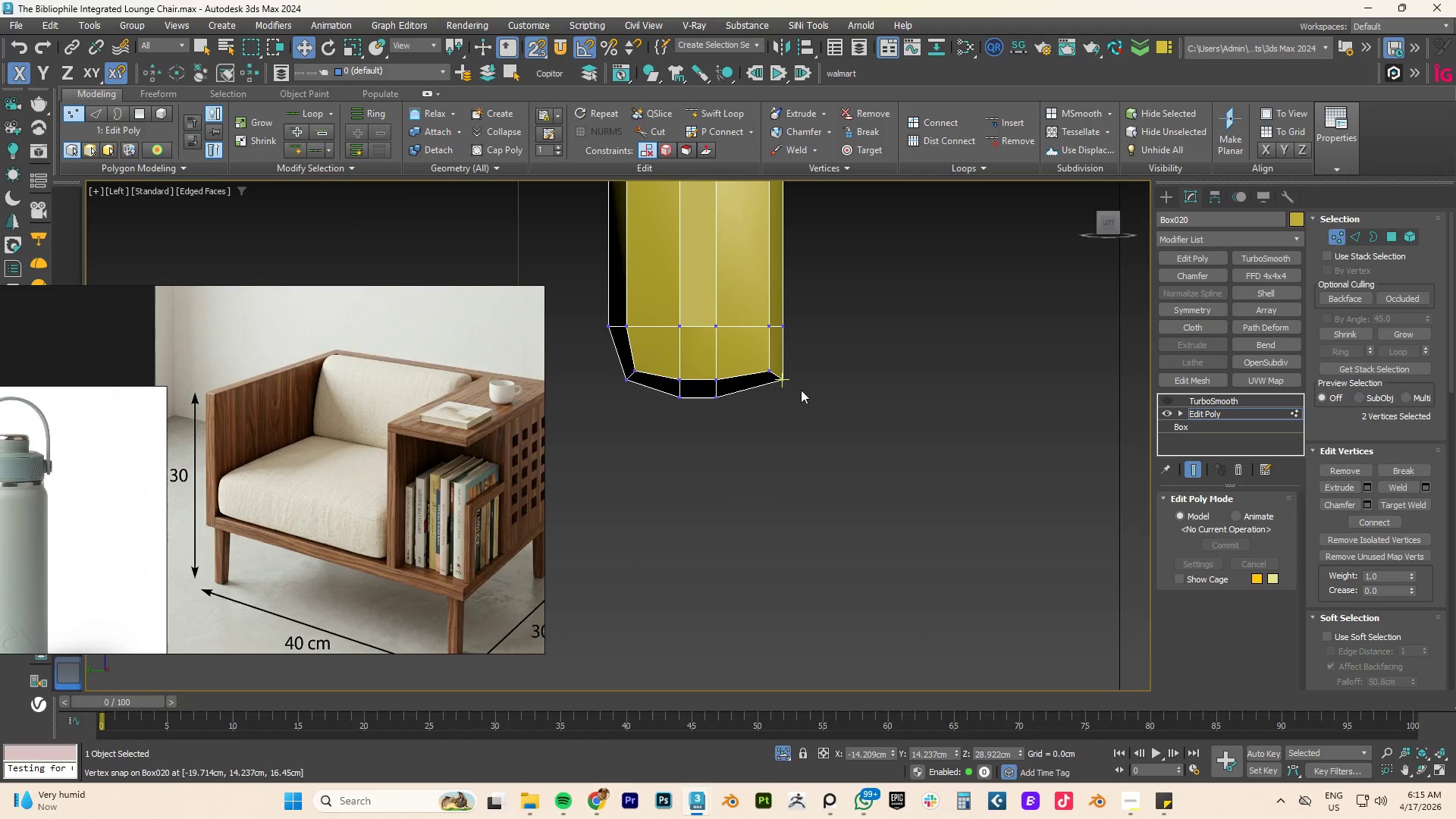 
key(S)
 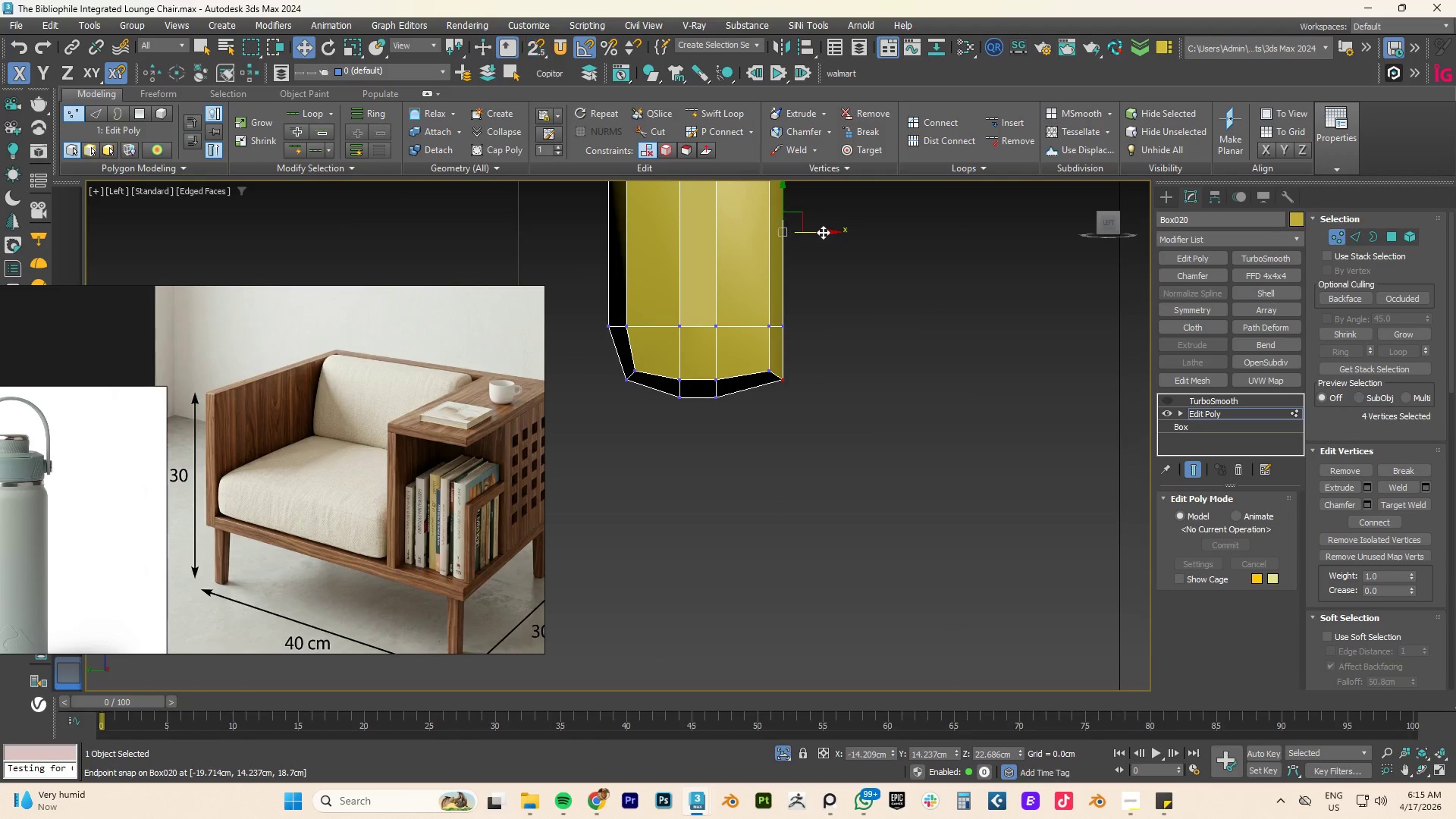 
left_click_drag(start_coordinate=[823, 232], to_coordinate=[817, 235])
 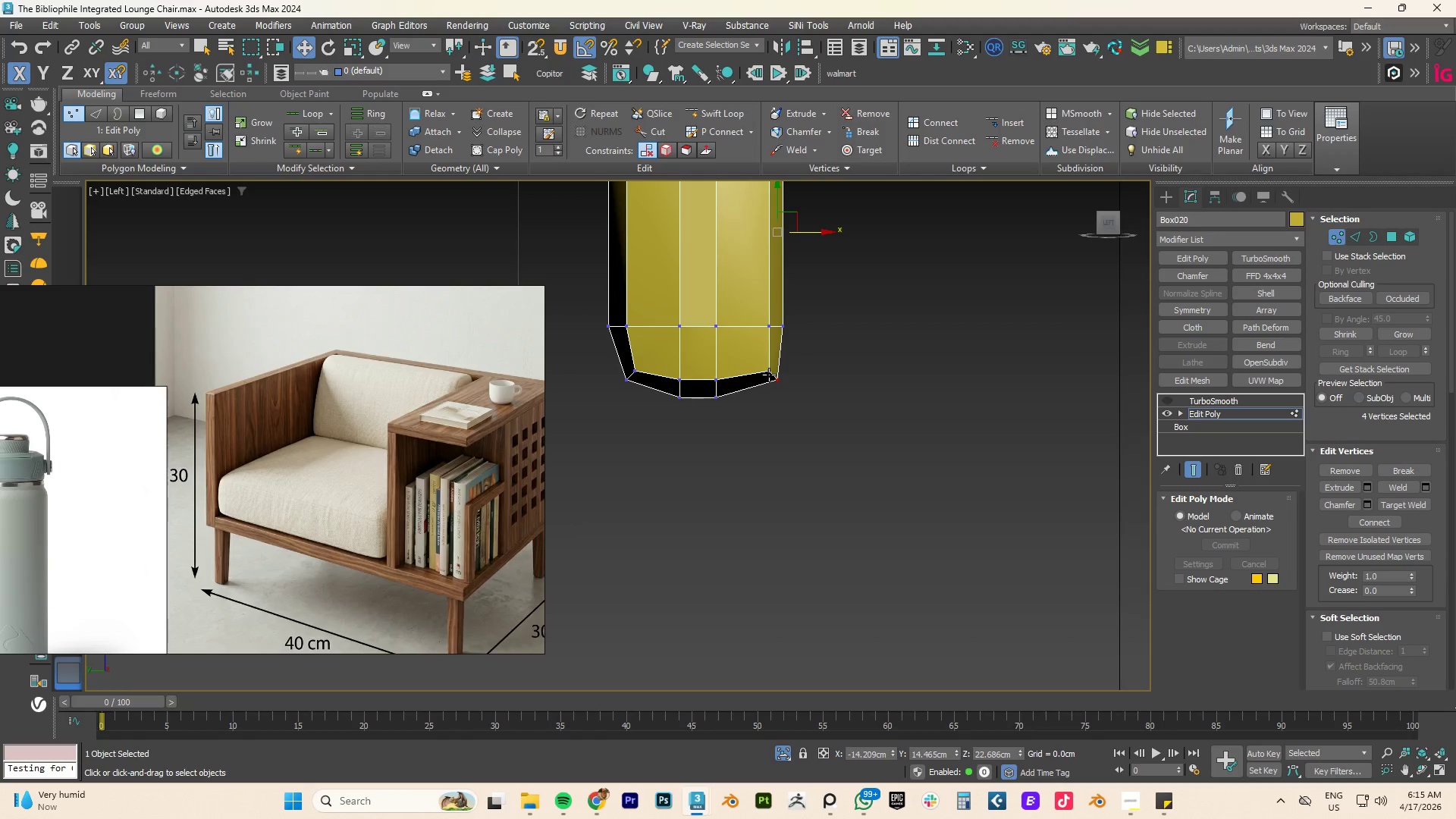 
scroll: coordinate [800, 349], scroll_direction: down, amount: 2.0
 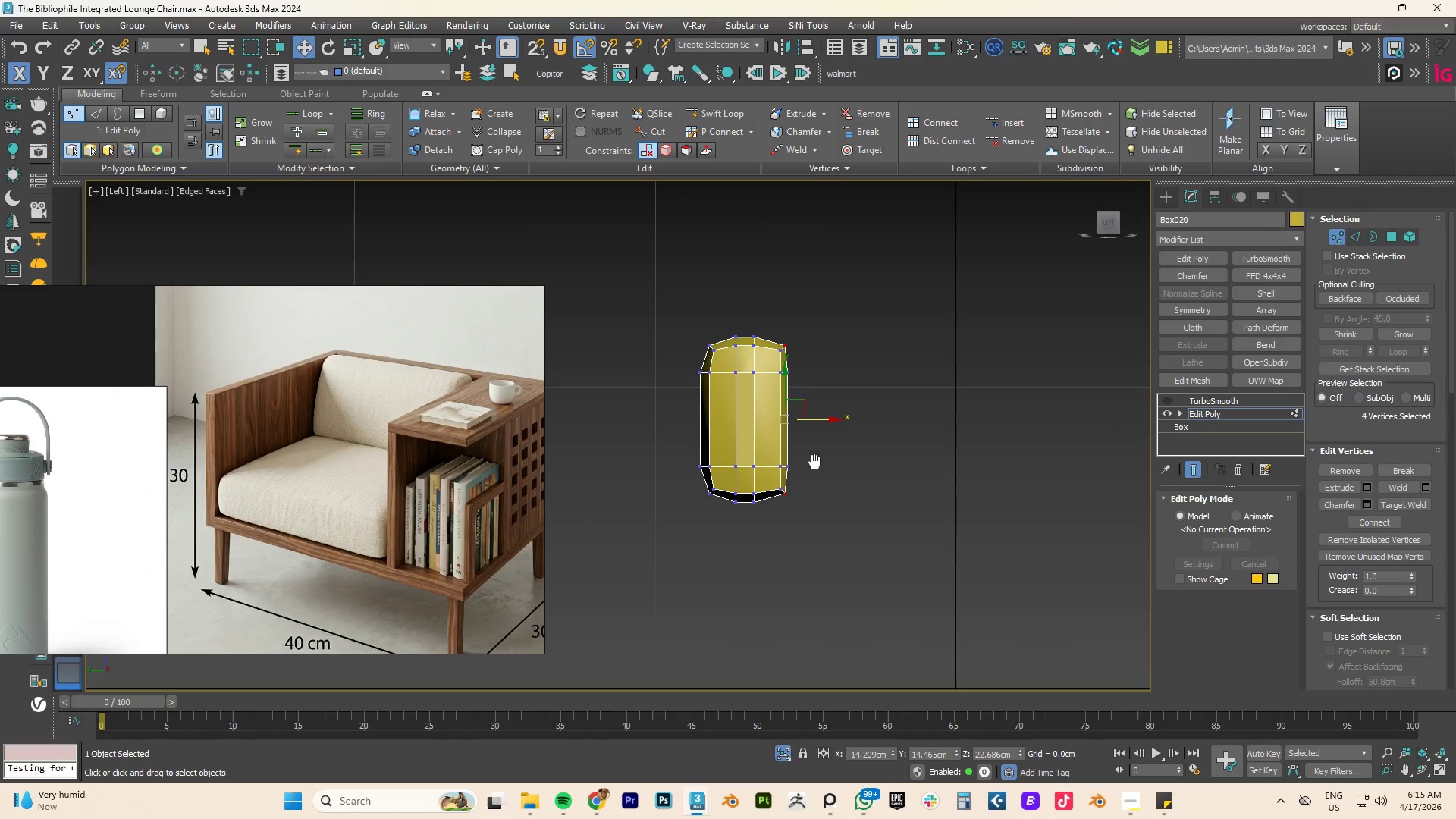 
hold_key(key=AltLeft, duration=3.7)
 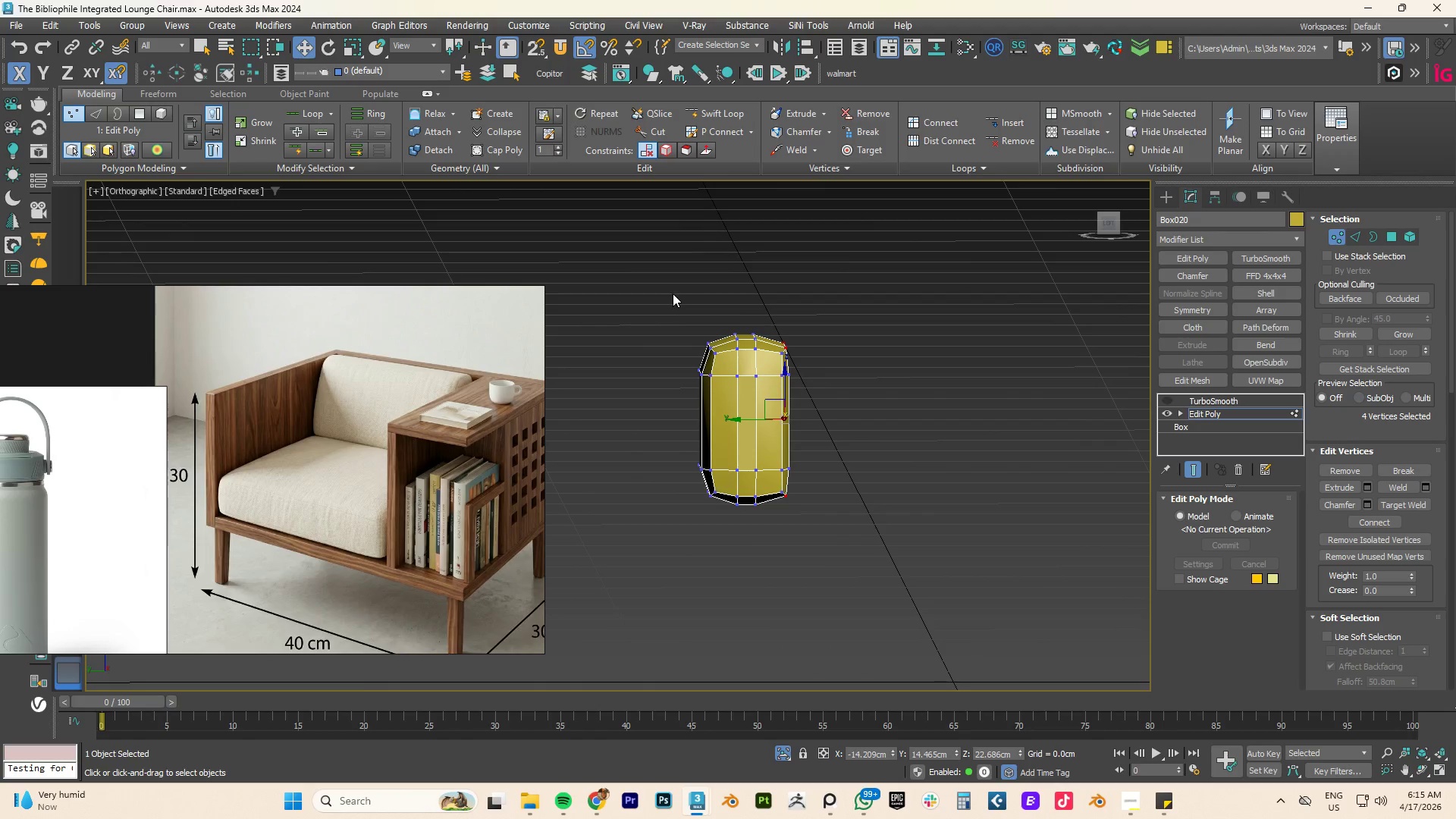 
left_click_drag(start_coordinate=[671, 297], to_coordinate=[730, 550])
 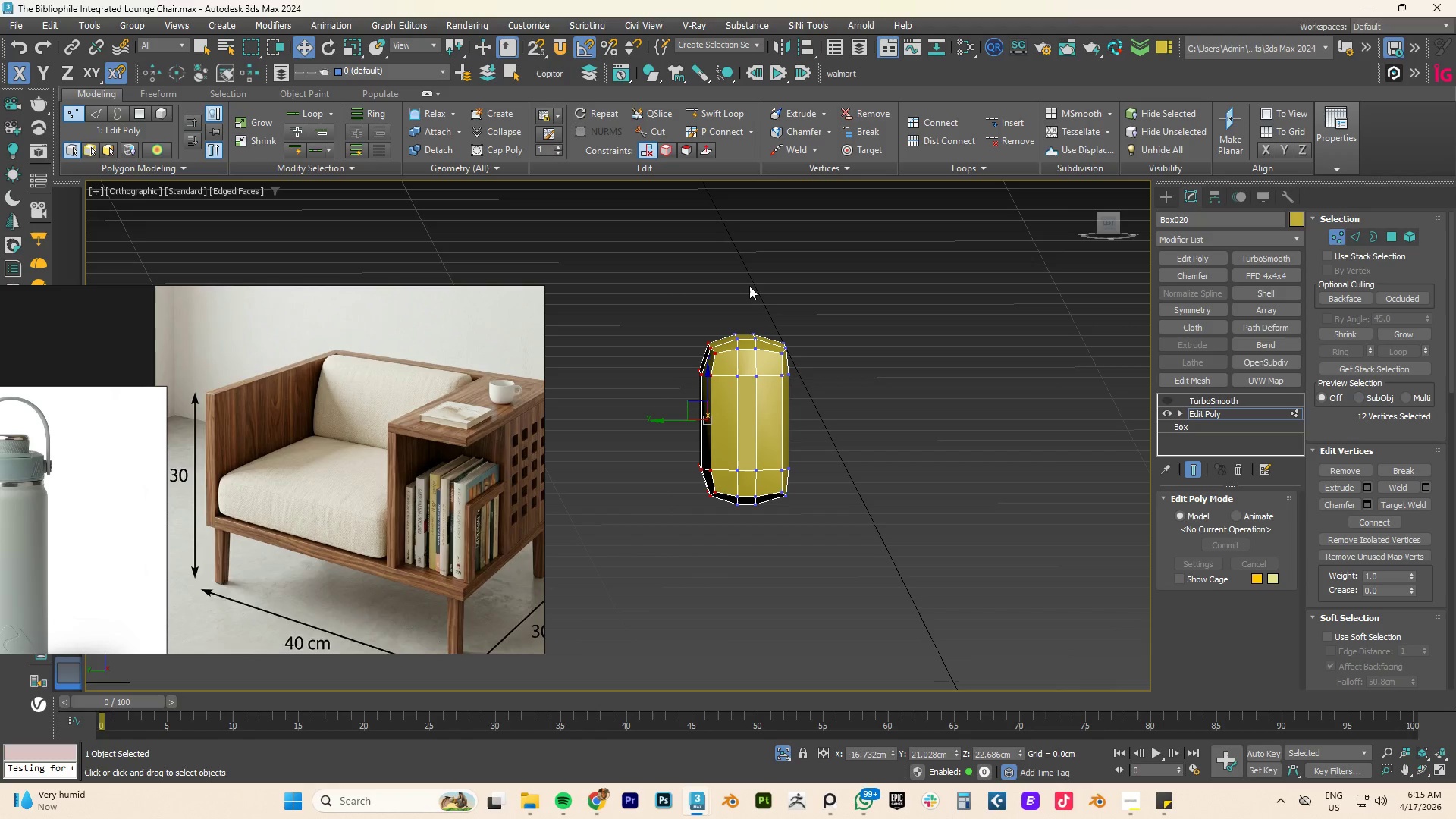 
left_click_drag(start_coordinate=[749, 287], to_coordinate=[733, 526])
 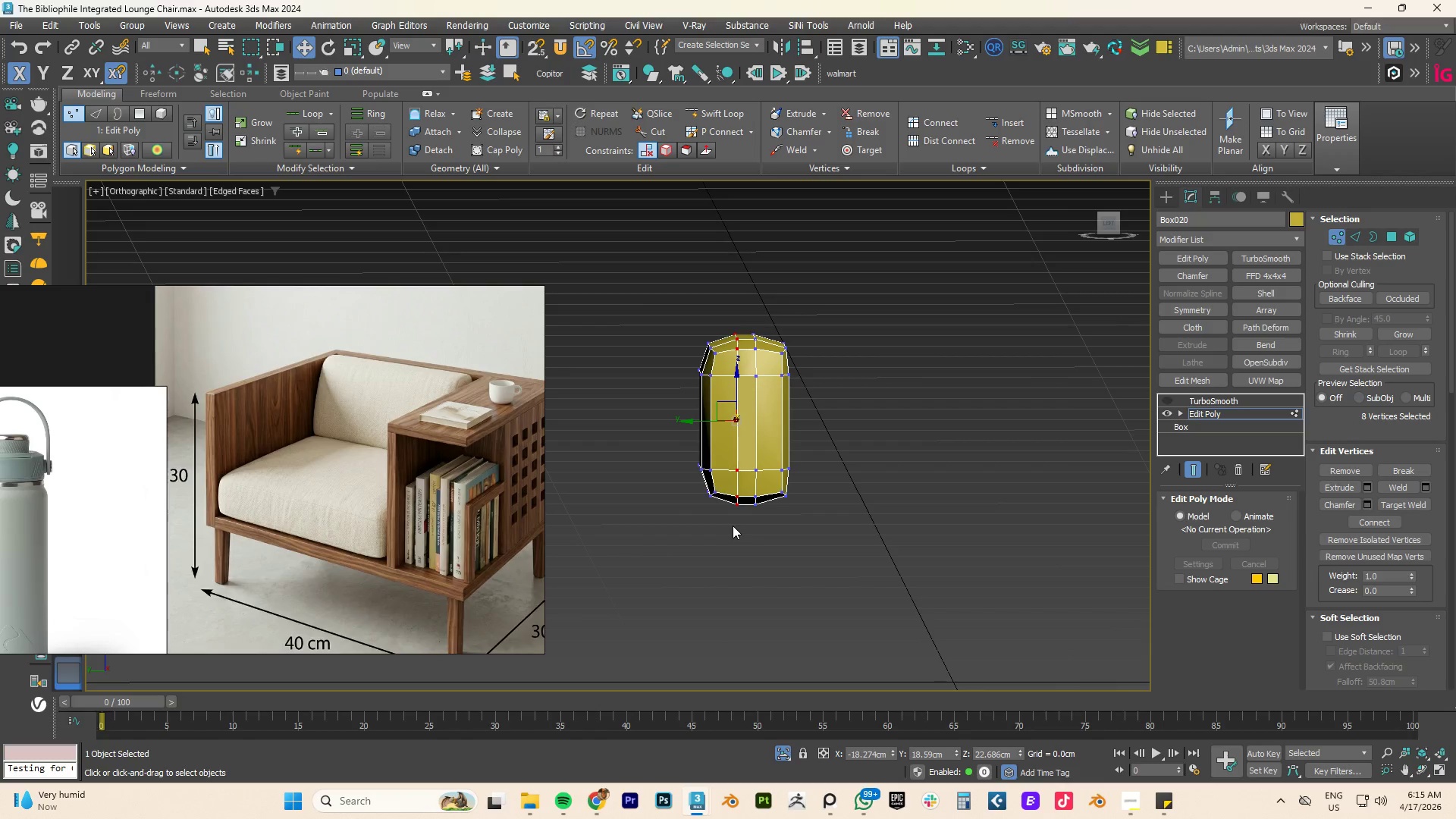 
key(2)
 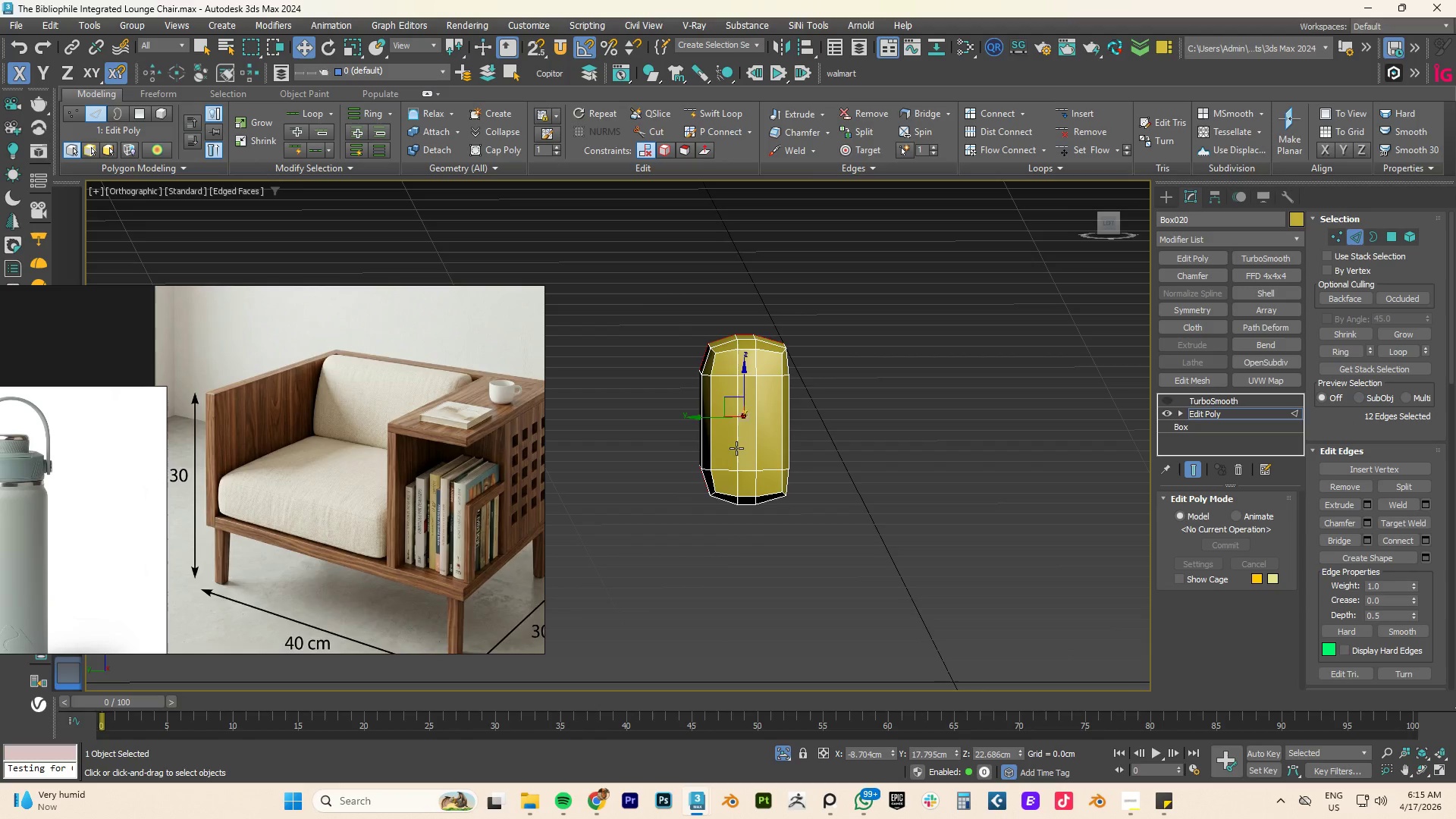 
double_click([736, 448])
 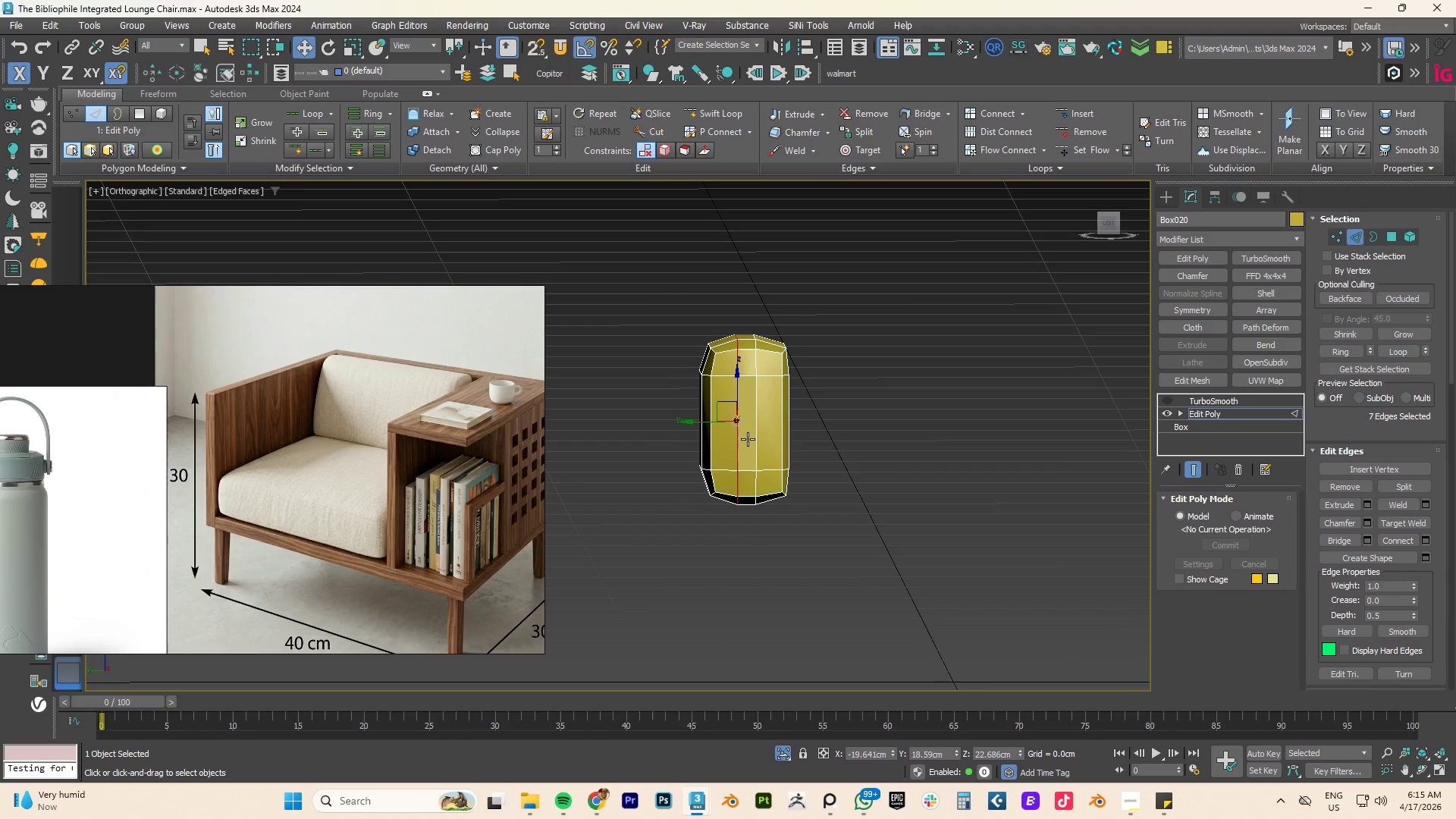 
key(Control+Backspace)
 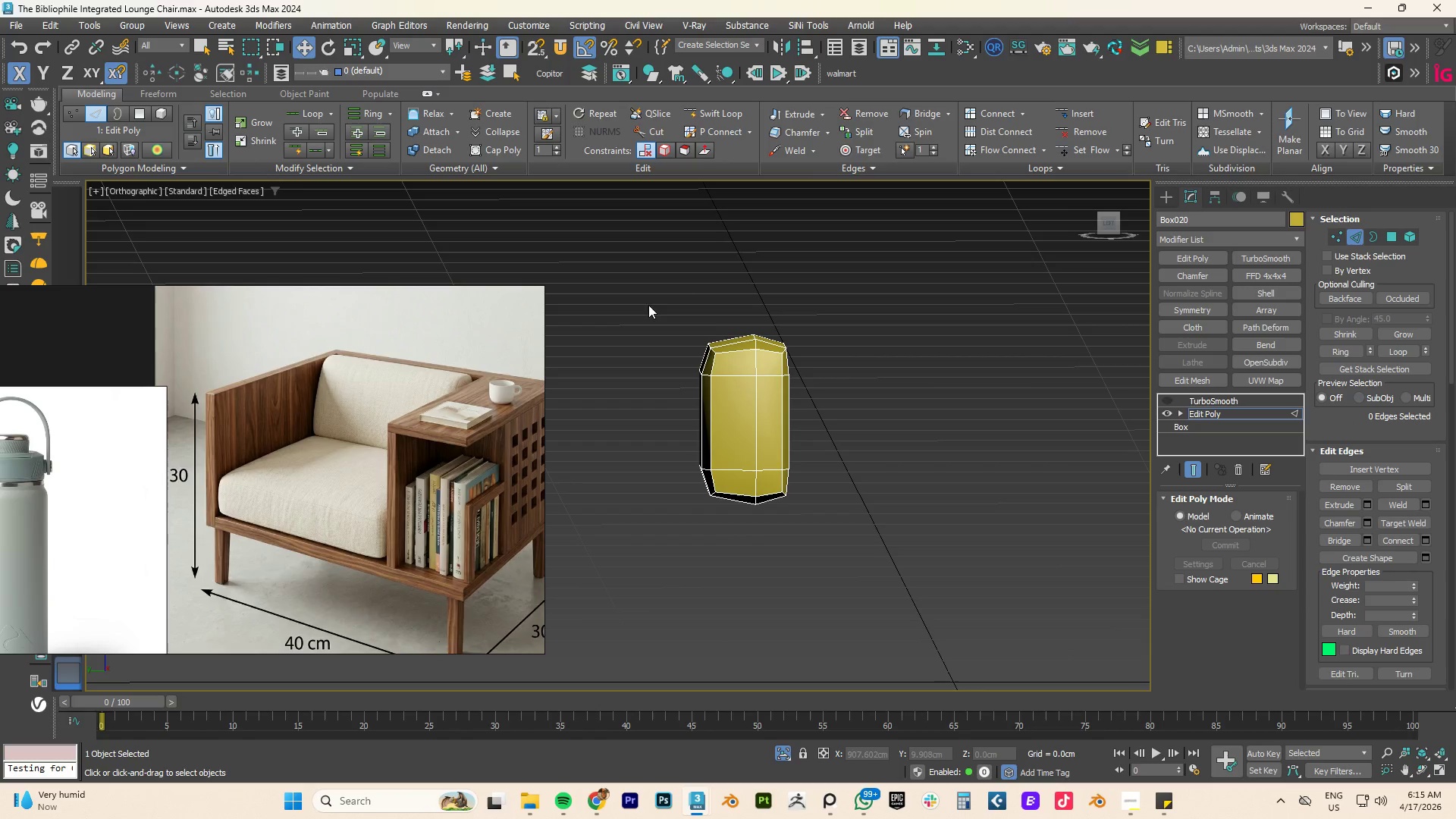 
key(1)
 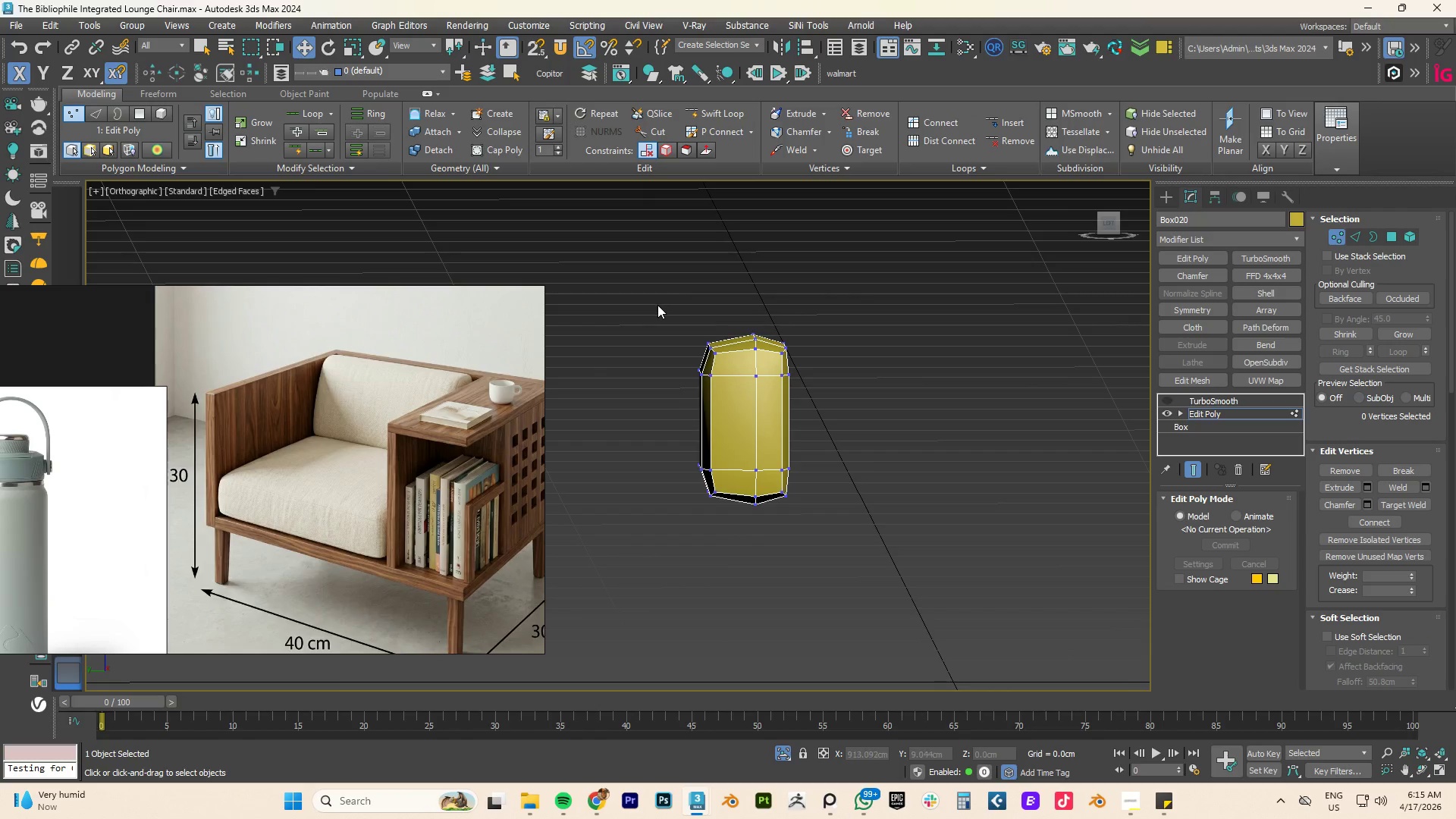 
left_click_drag(start_coordinate=[657, 305], to_coordinate=[726, 527])
 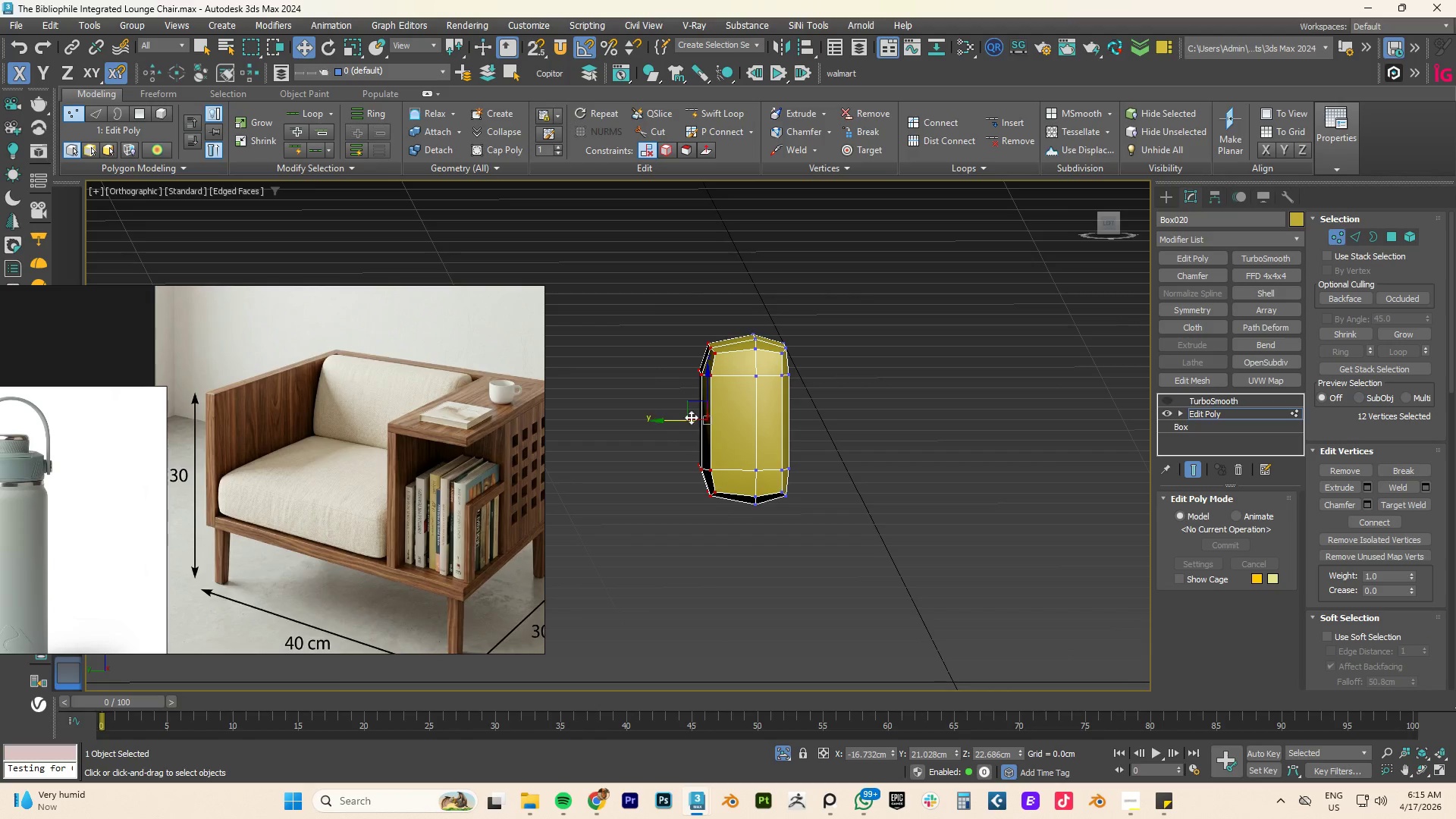 
type(lz)
 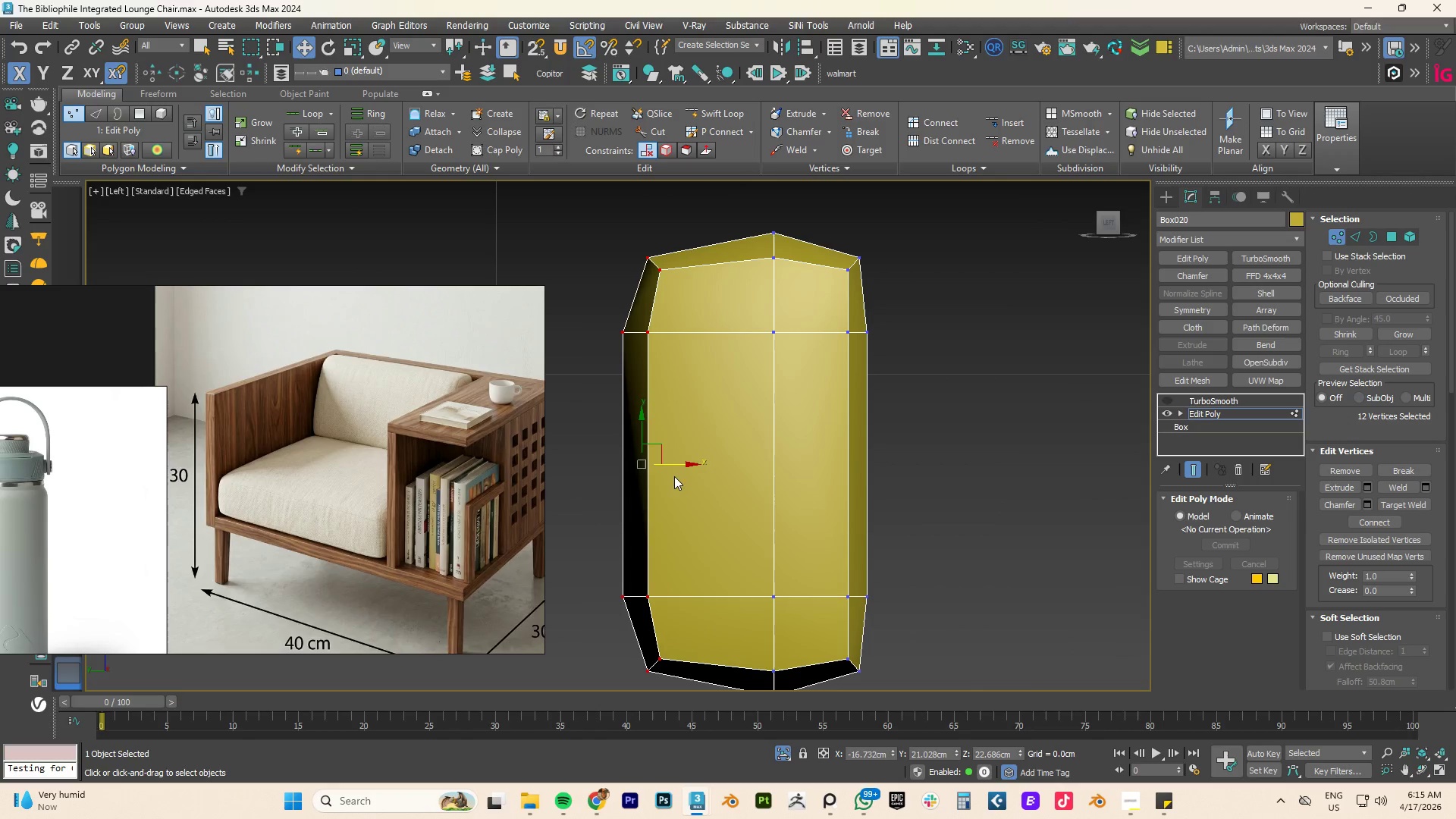 
left_click_drag(start_coordinate=[673, 465], to_coordinate=[738, 462])
 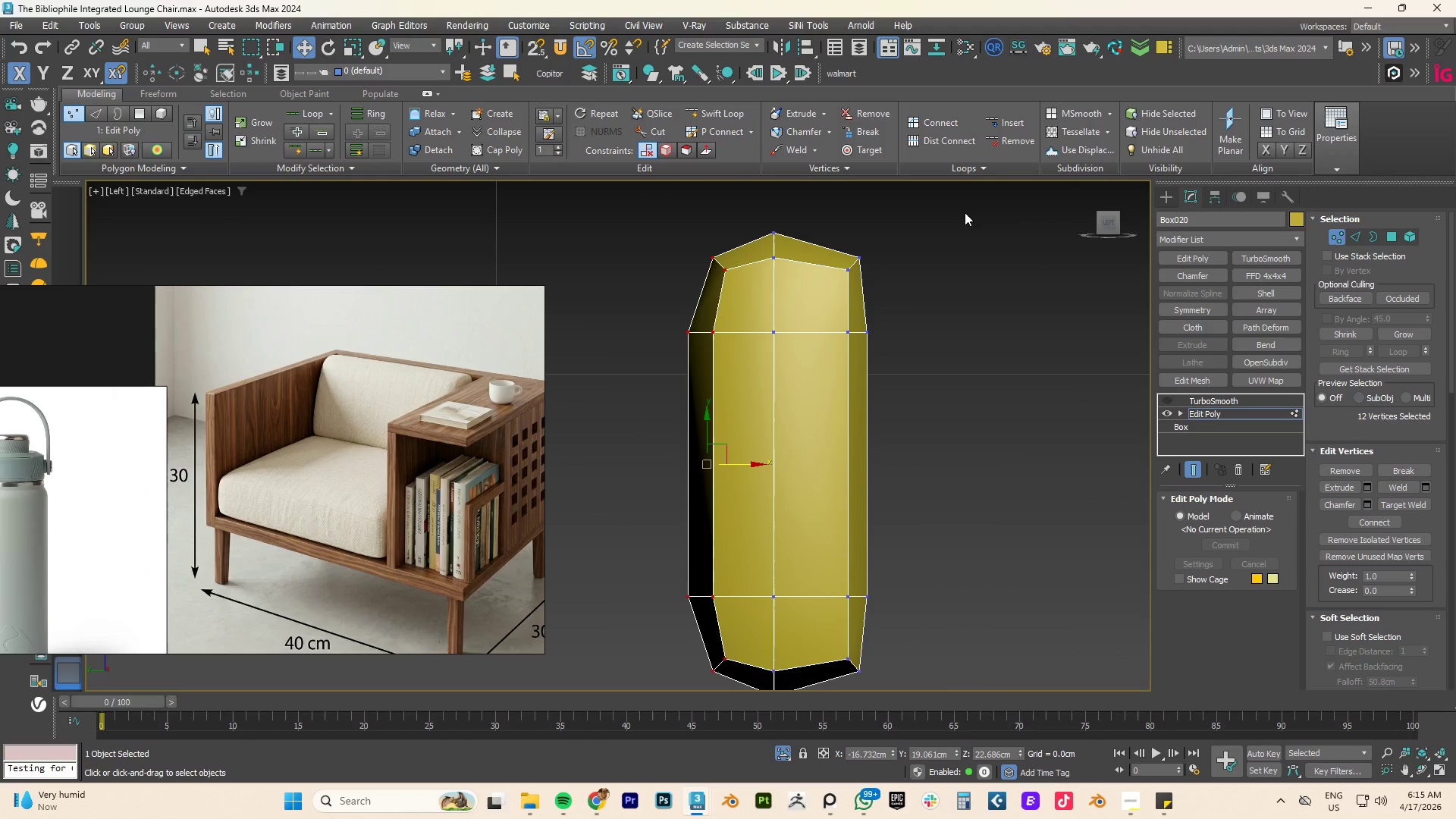 
left_click_drag(start_coordinate=[965, 215], to_coordinate=[814, 698])
 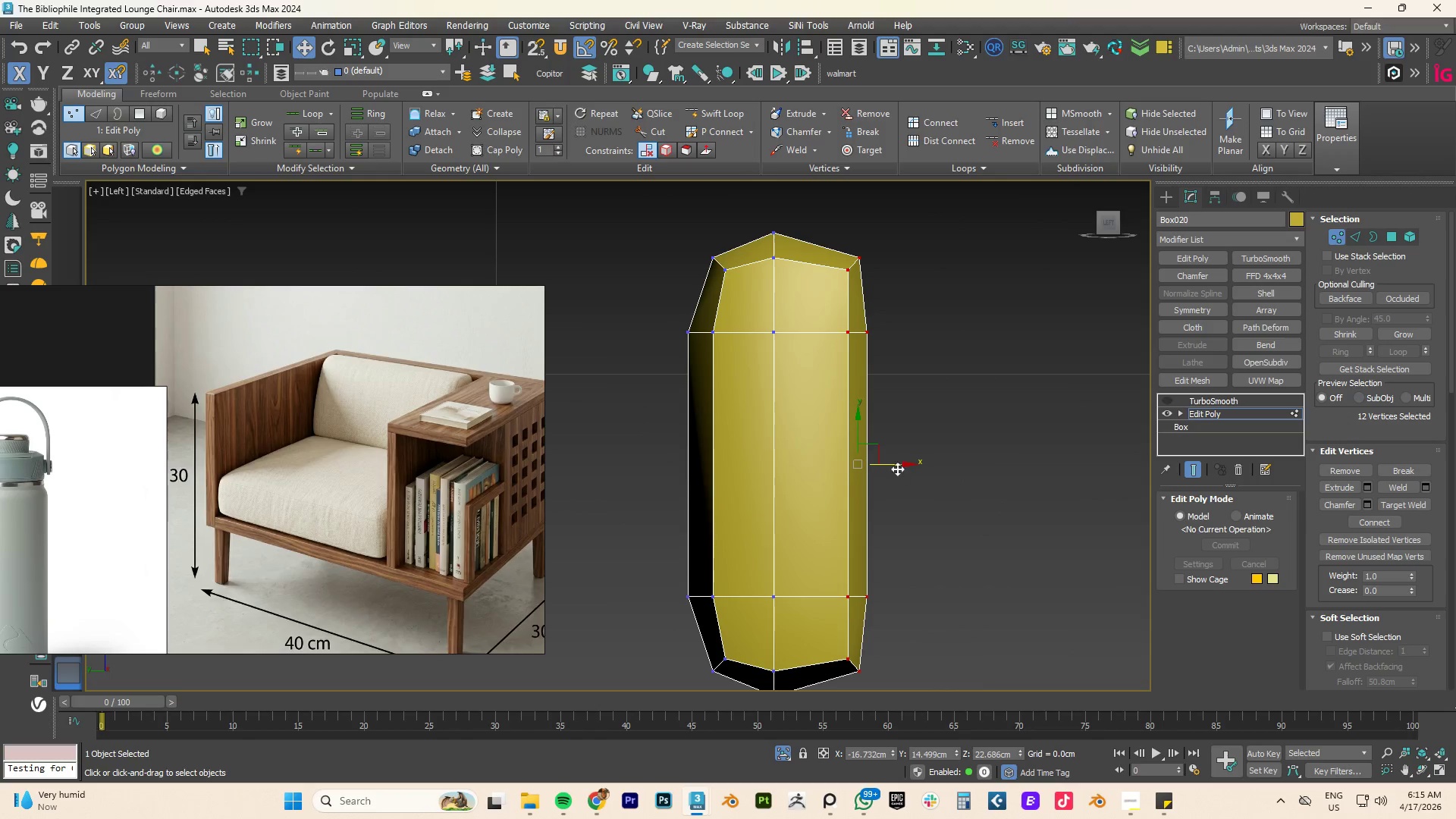 
left_click_drag(start_coordinate=[898, 464], to_coordinate=[887, 472])
 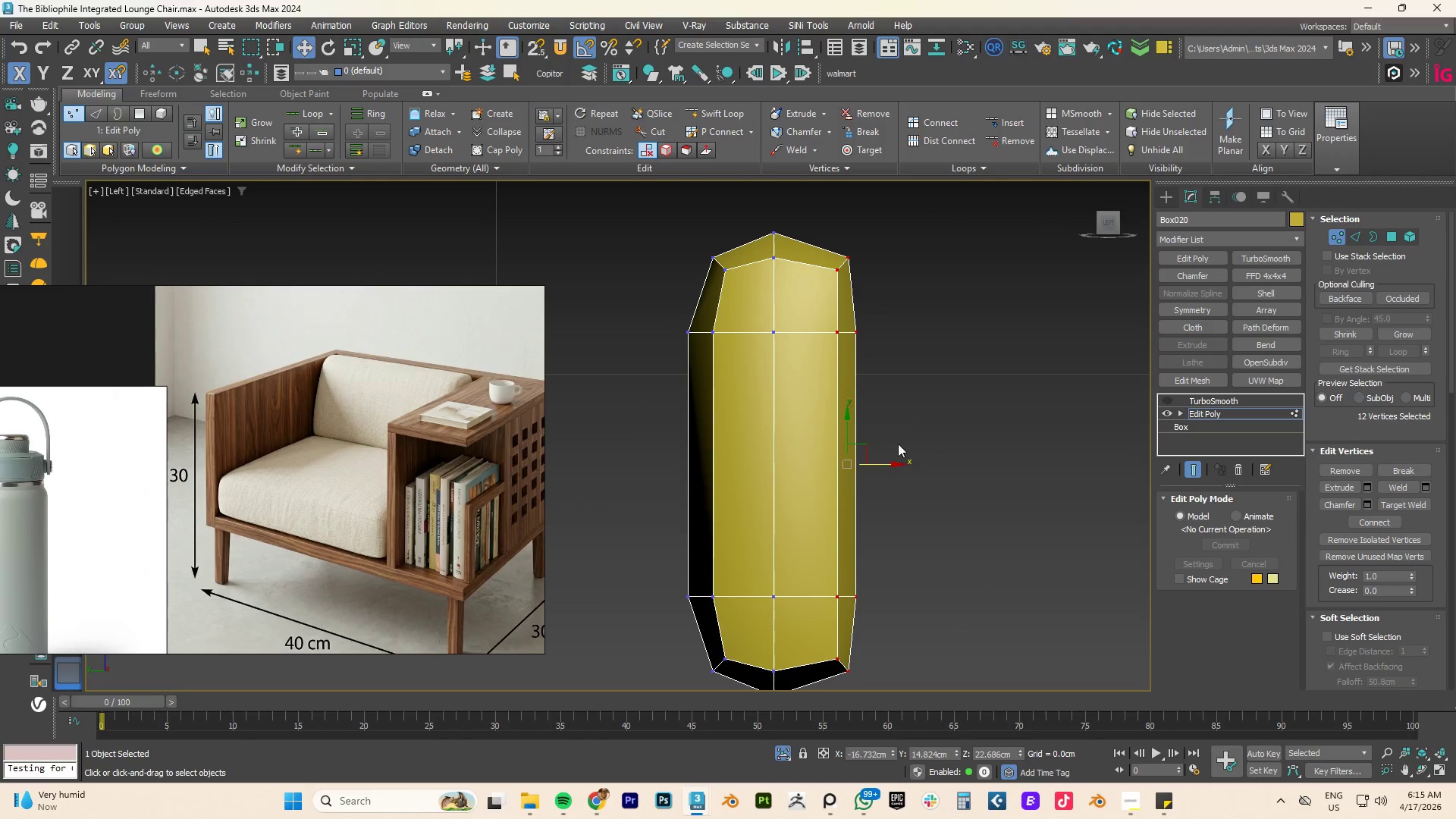 
key(Alt+AltLeft)
 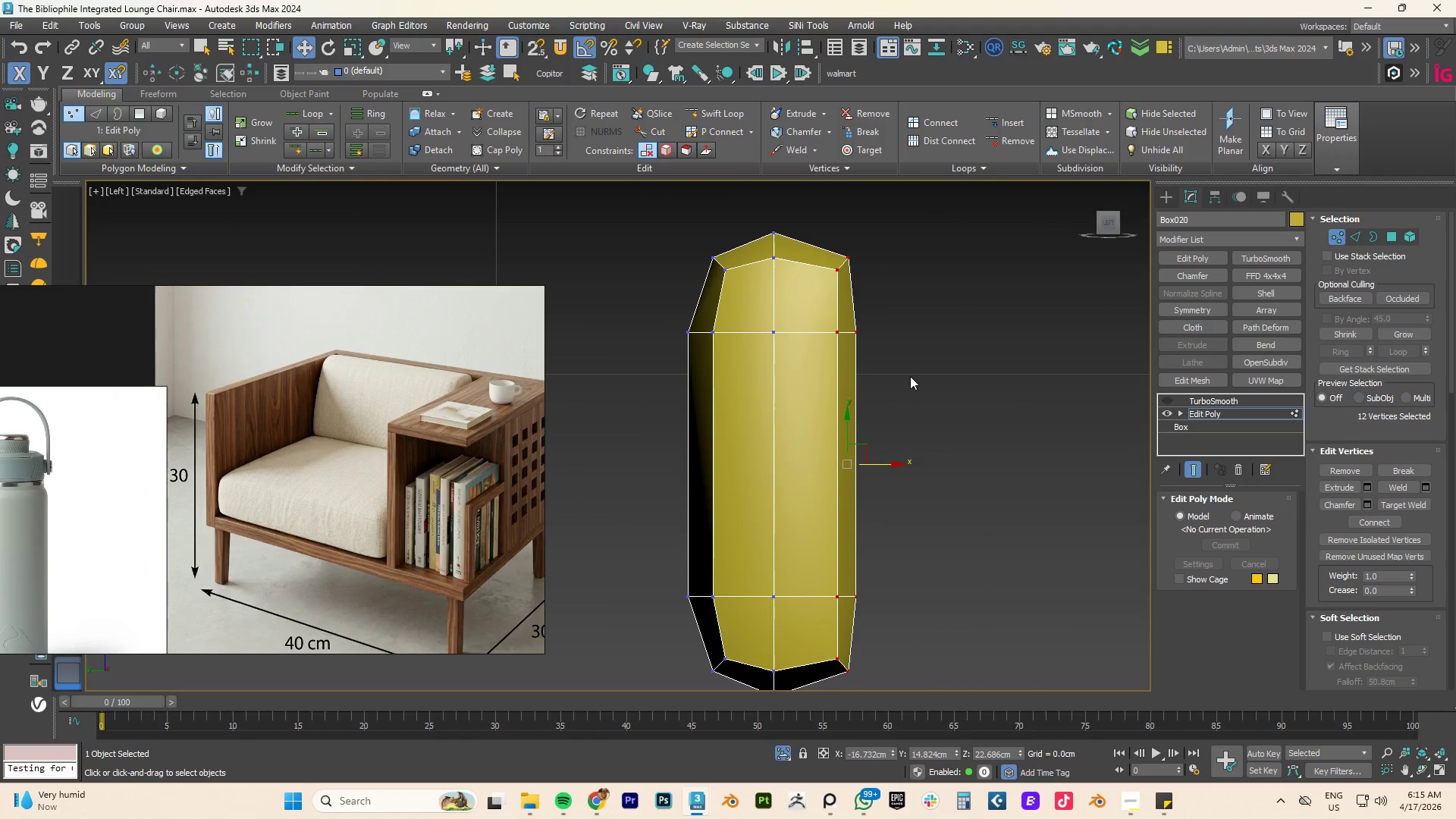 
hold_key(key=AltLeft, duration=0.89)
 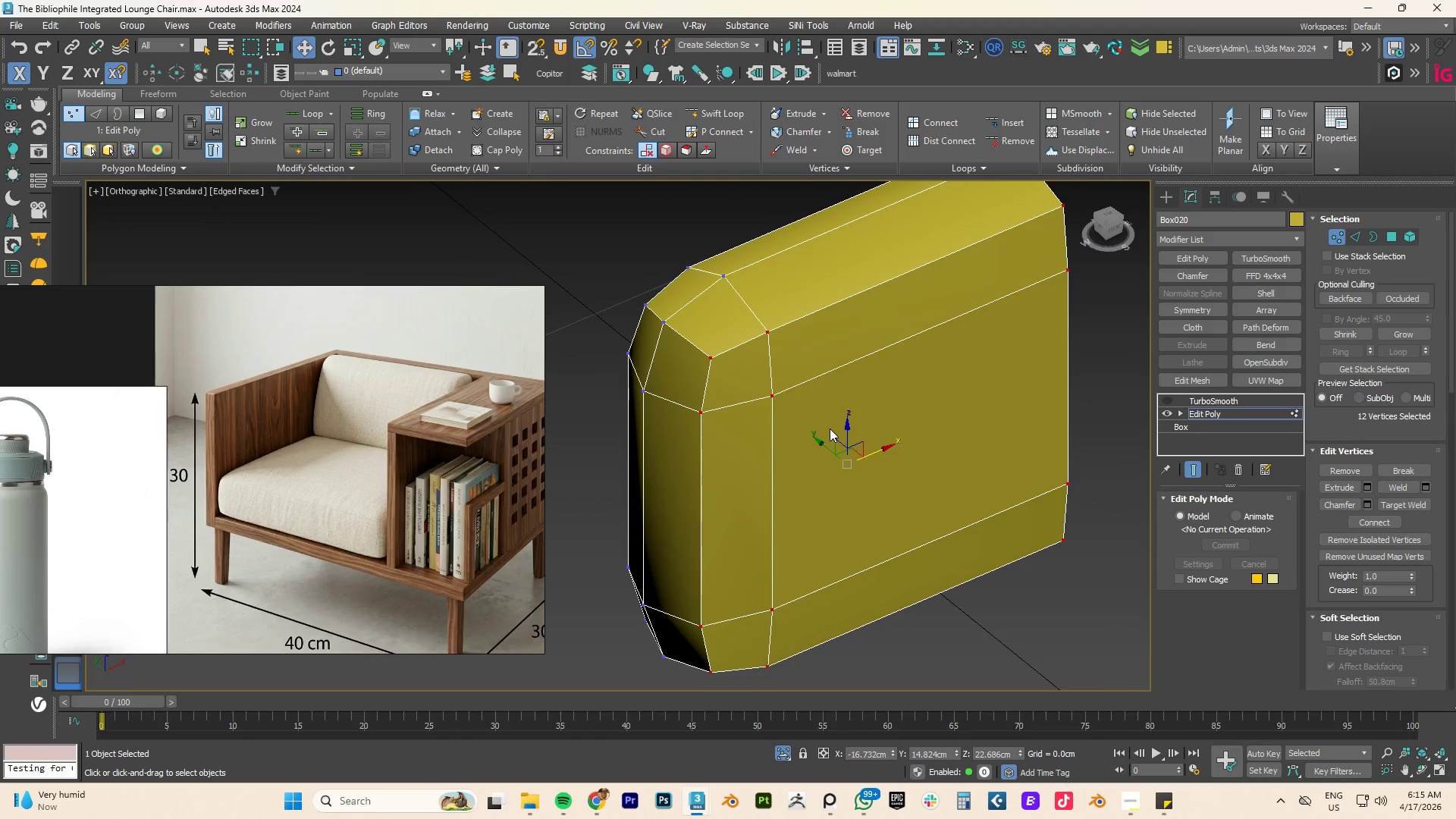 
scroll: coordinate [830, 428], scroll_direction: down, amount: 3.0
 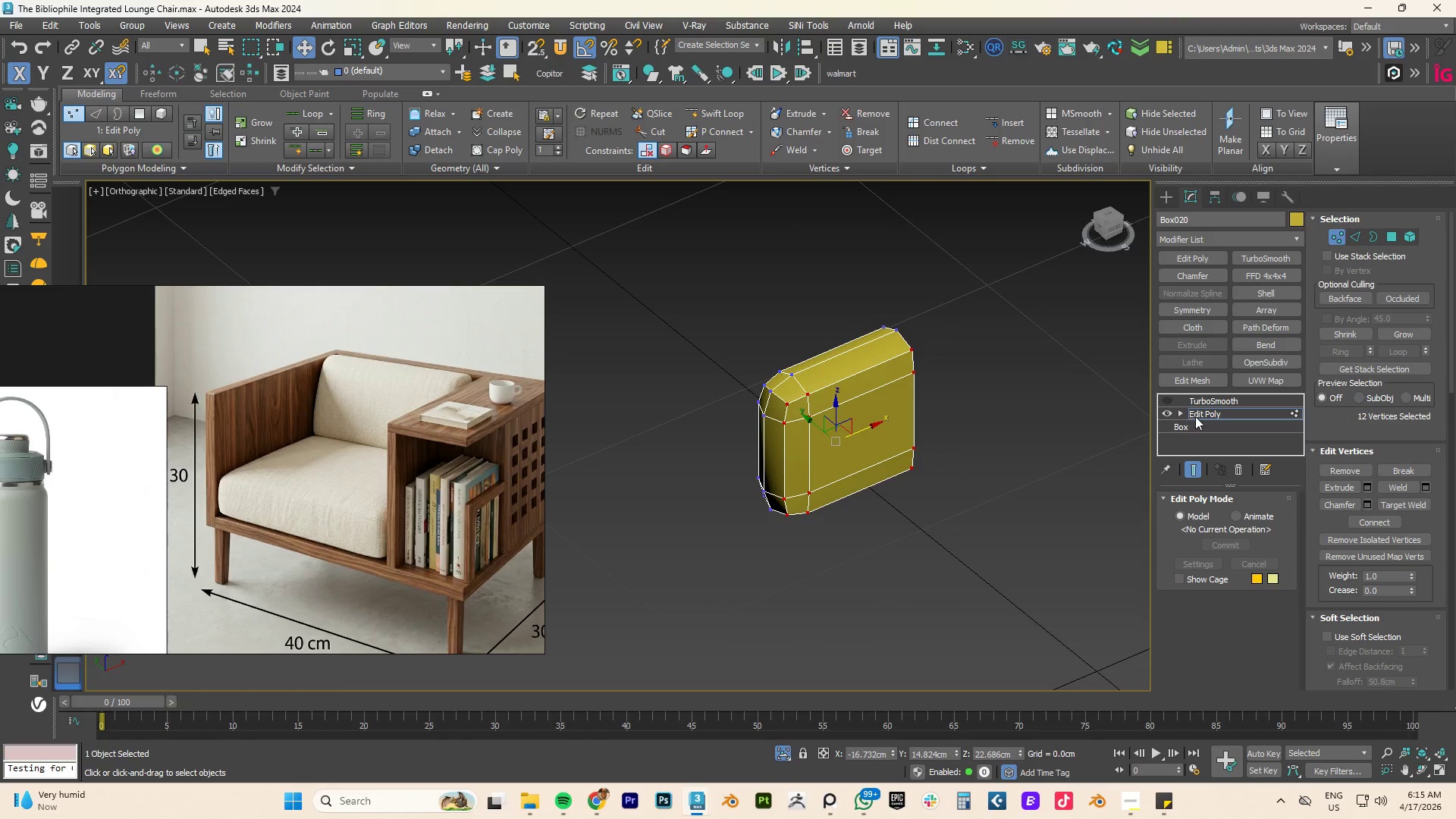 
left_click([1197, 414])
 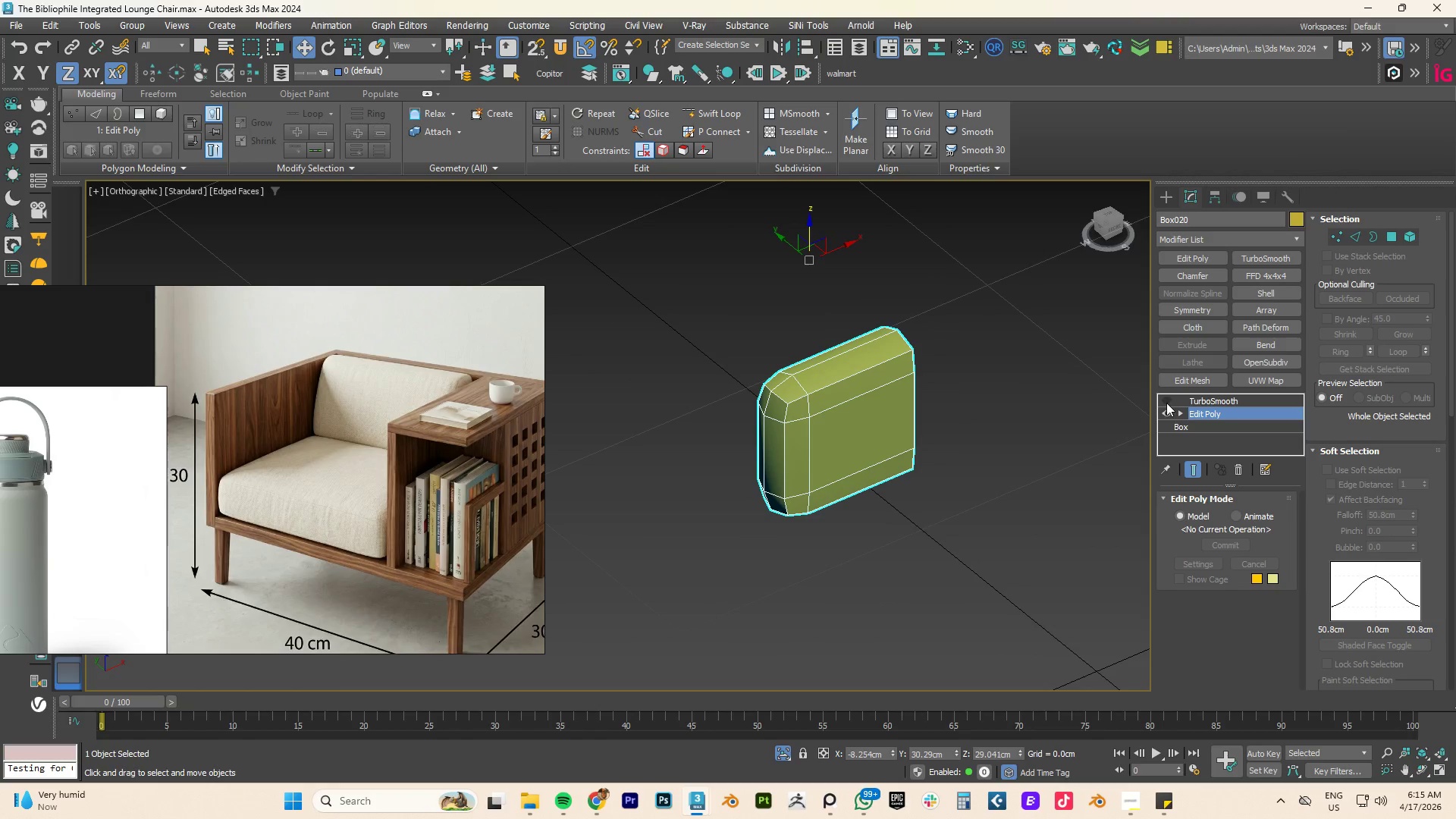 
left_click([1165, 400])
 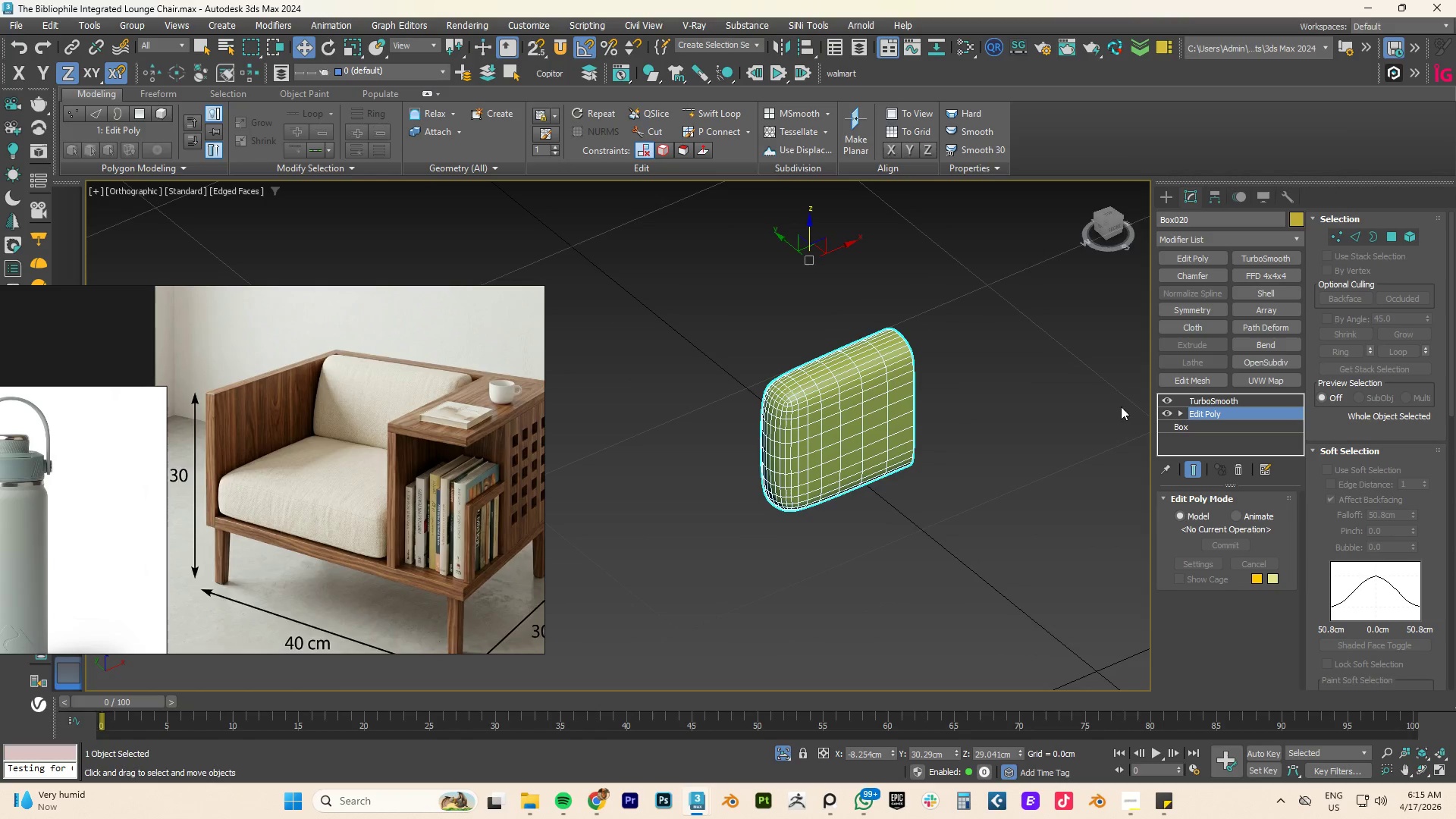 
hold_key(key=AltLeft, duration=1.23)
 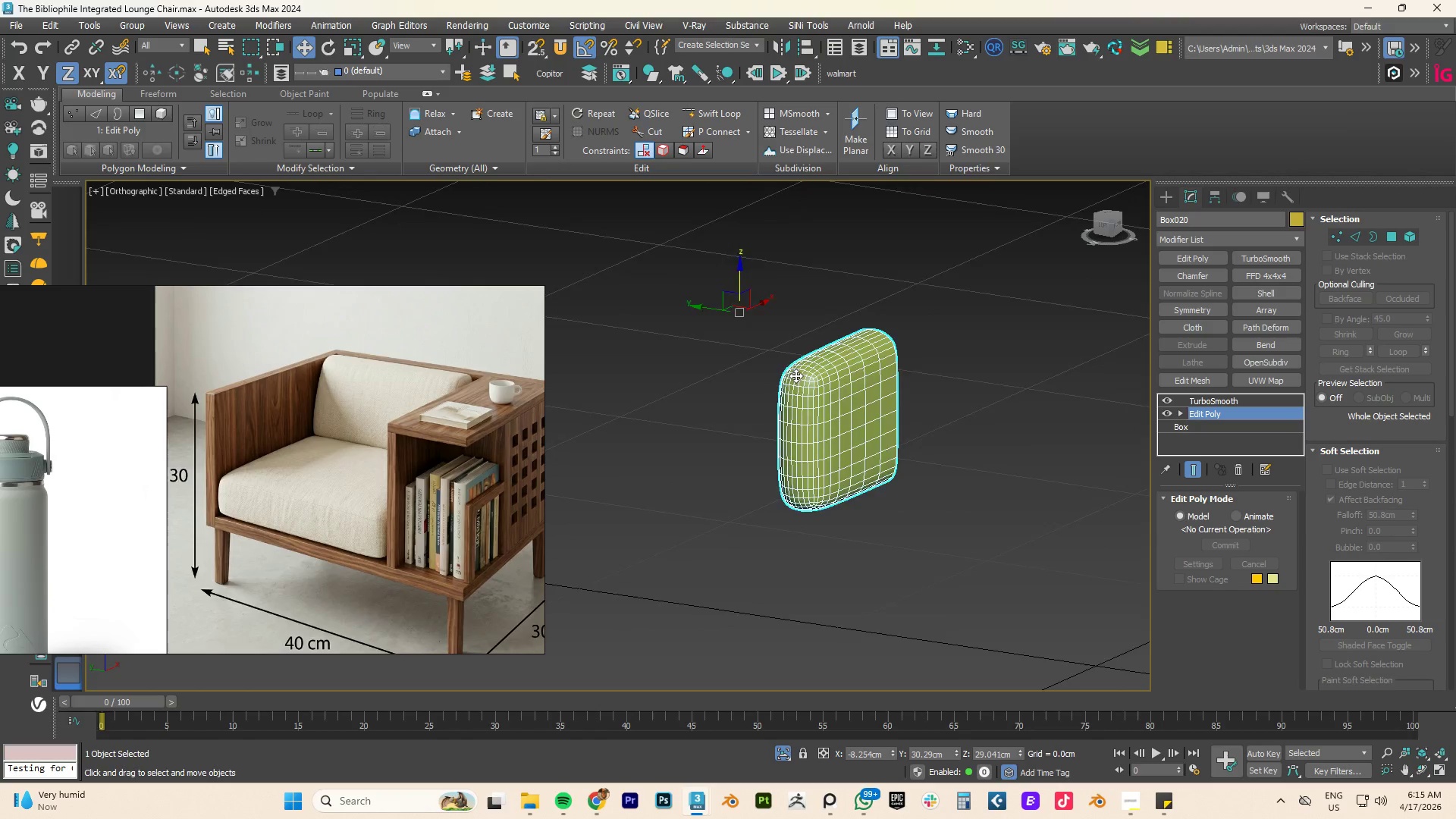 
scroll: coordinate [795, 375], scroll_direction: up, amount: 4.0
 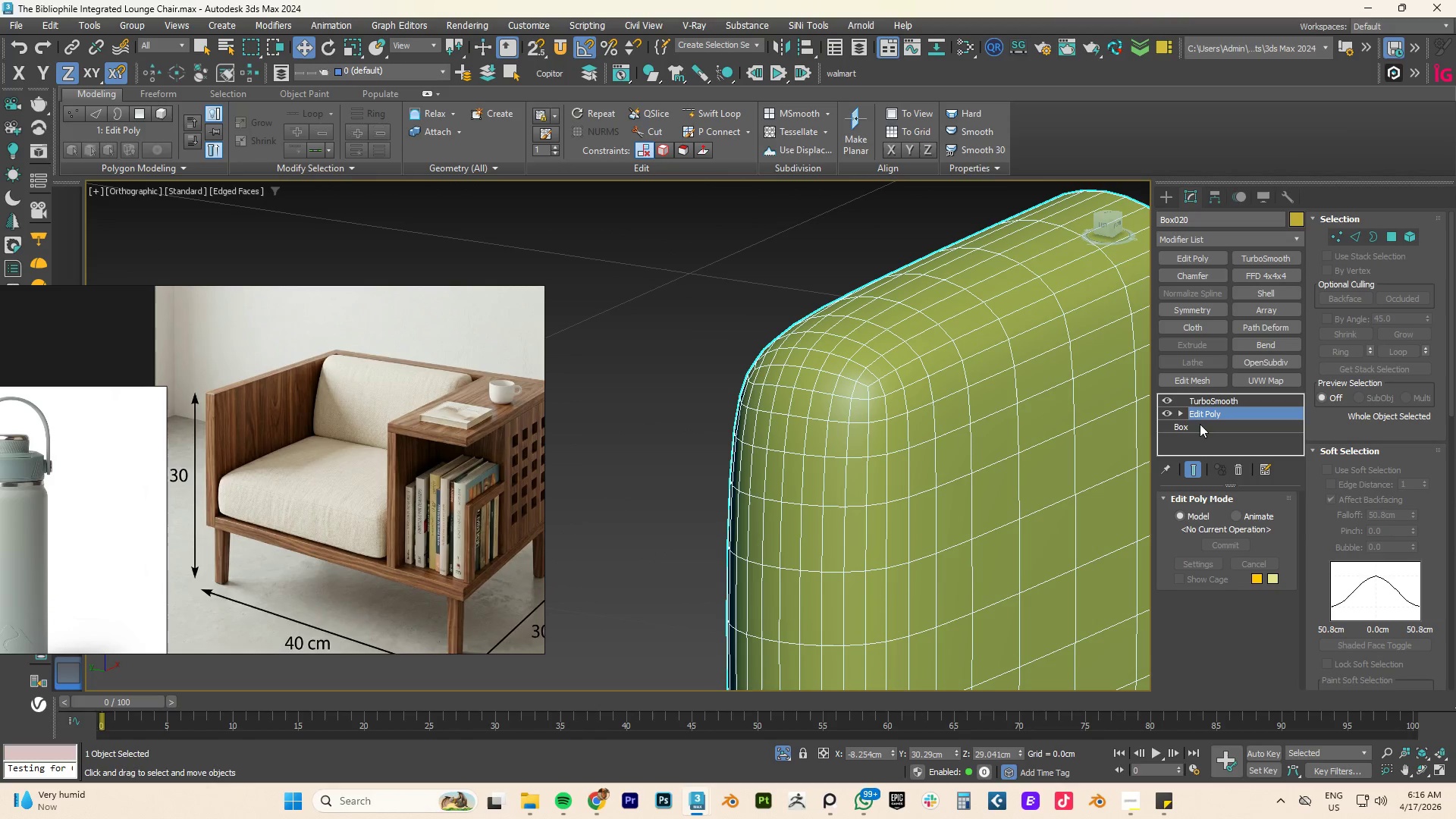 
left_click([1165, 397])
 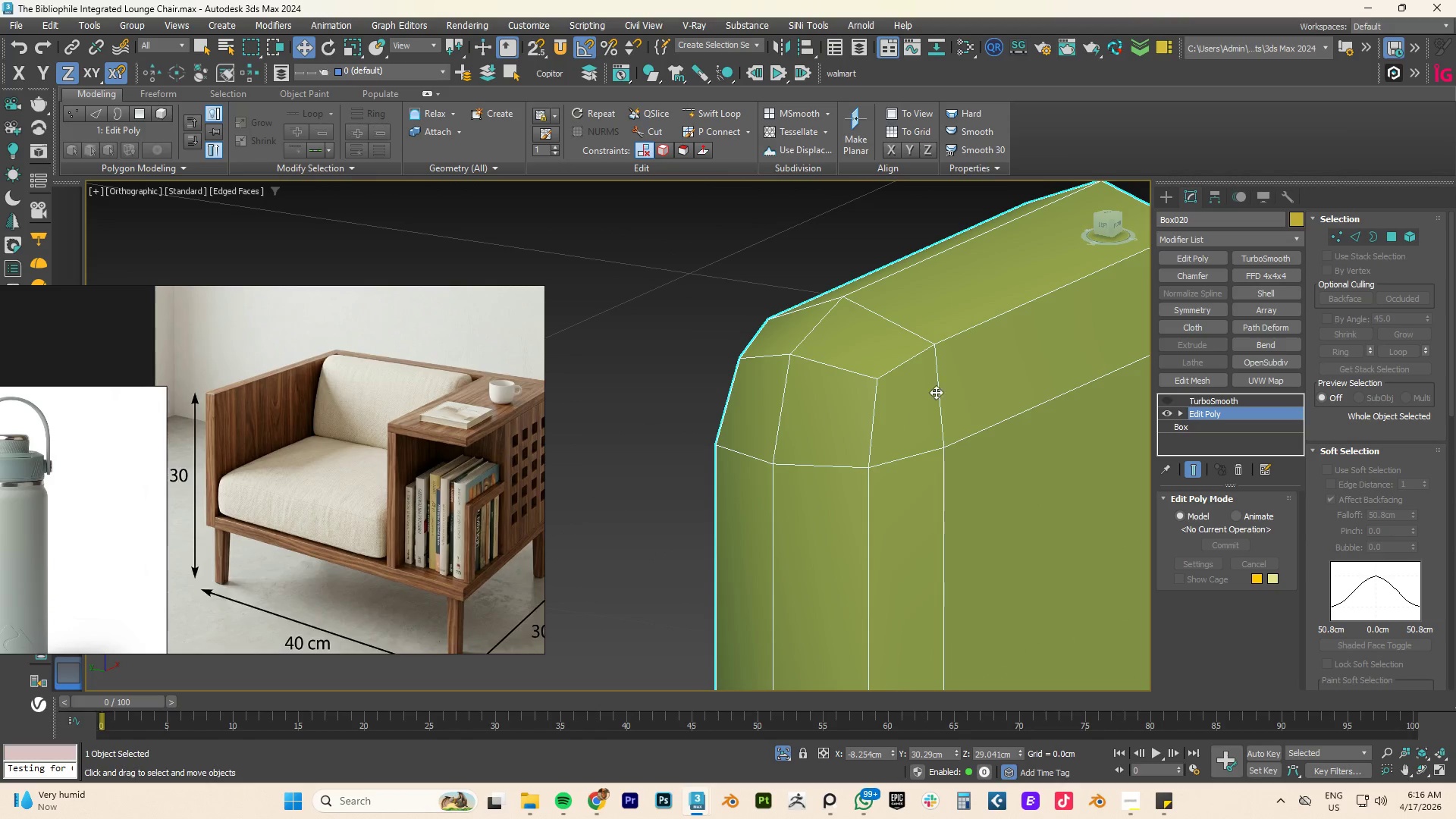 
hold_key(key=AltLeft, duration=0.78)
 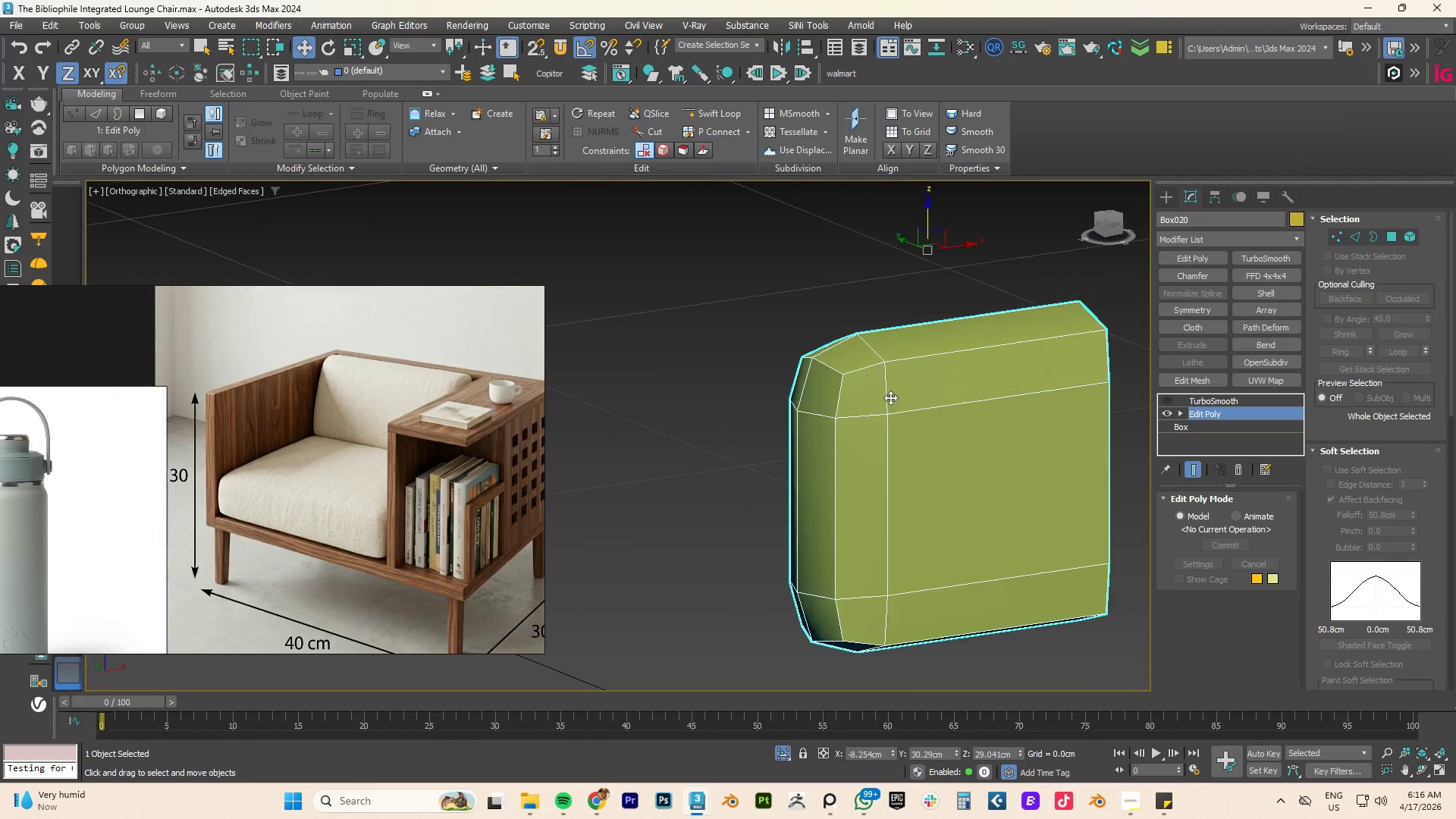 
scroll: coordinate [908, 388], scroll_direction: down, amount: 3.0
 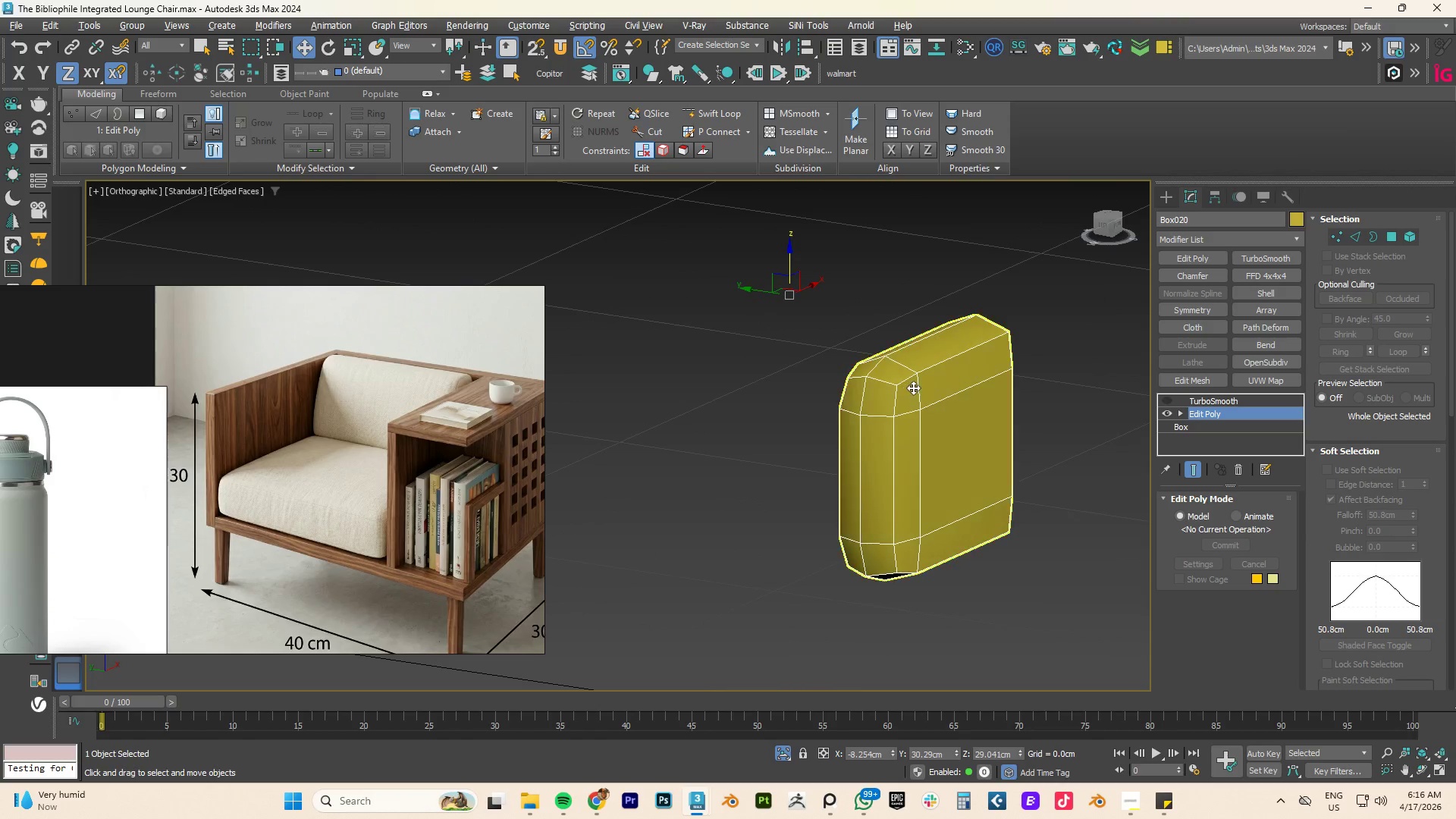 
scroll: coordinate [869, 385], scroll_direction: up, amount: 1.0
 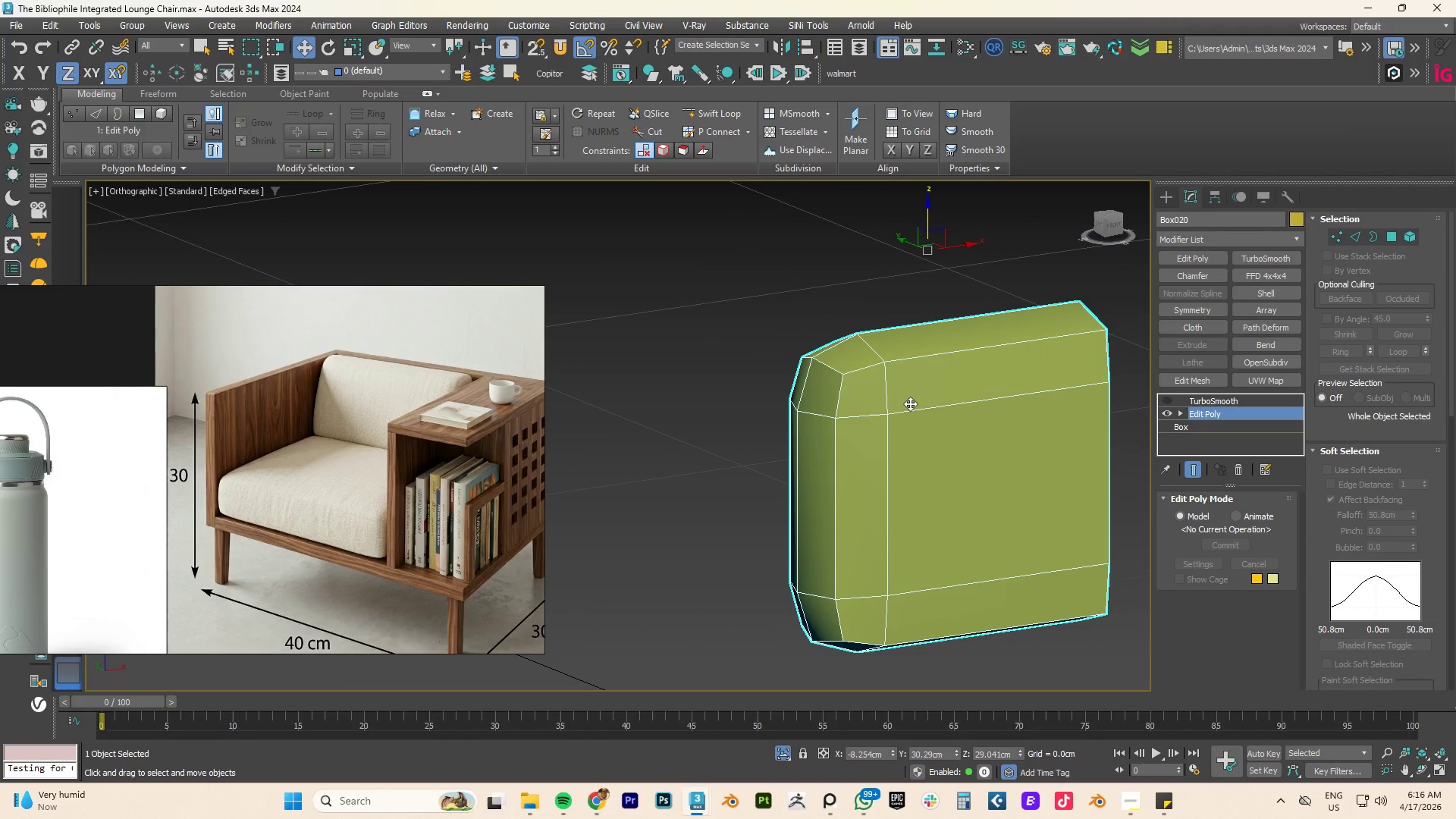 
key(2)
 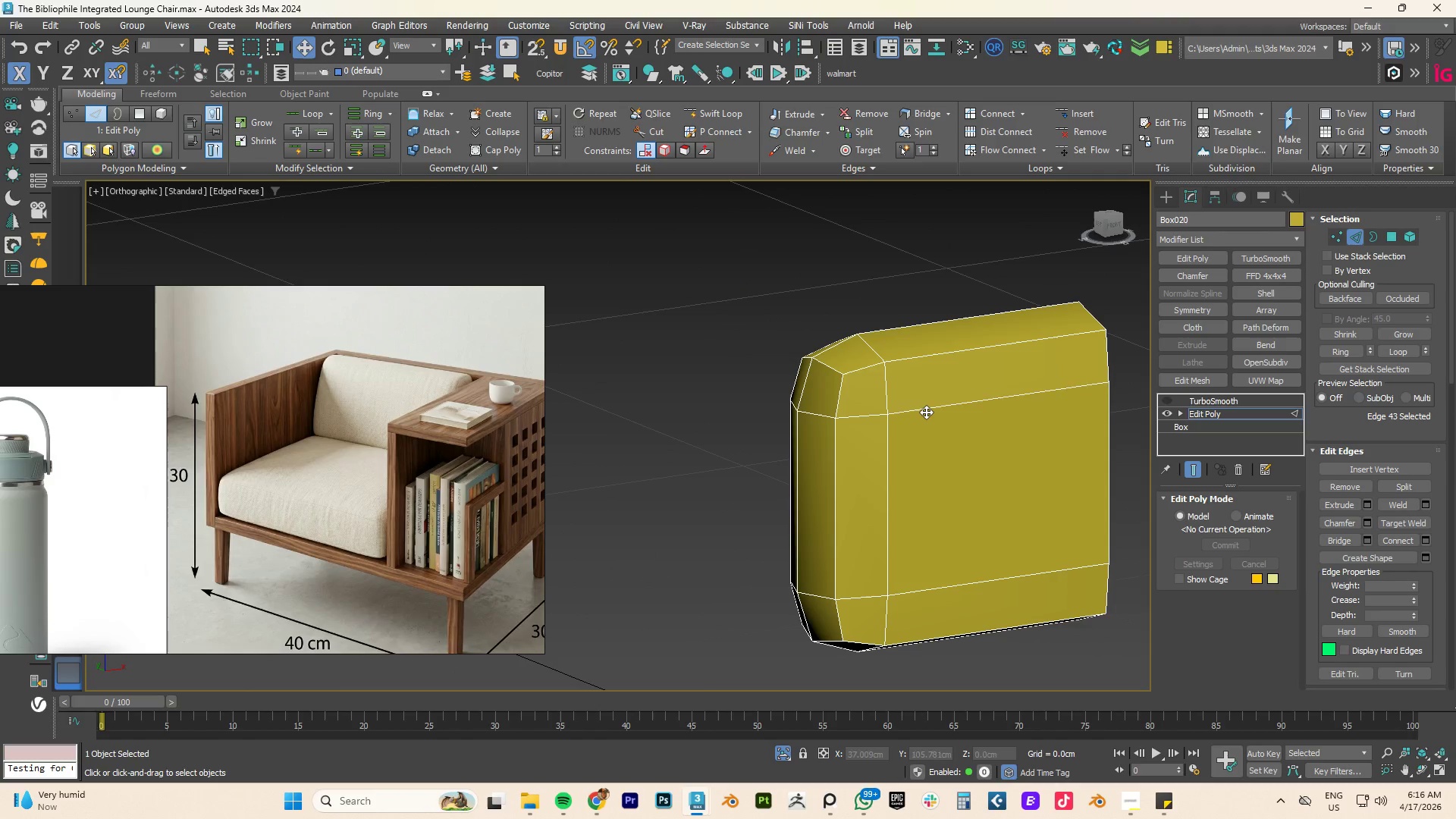 
double_click([926, 412])
 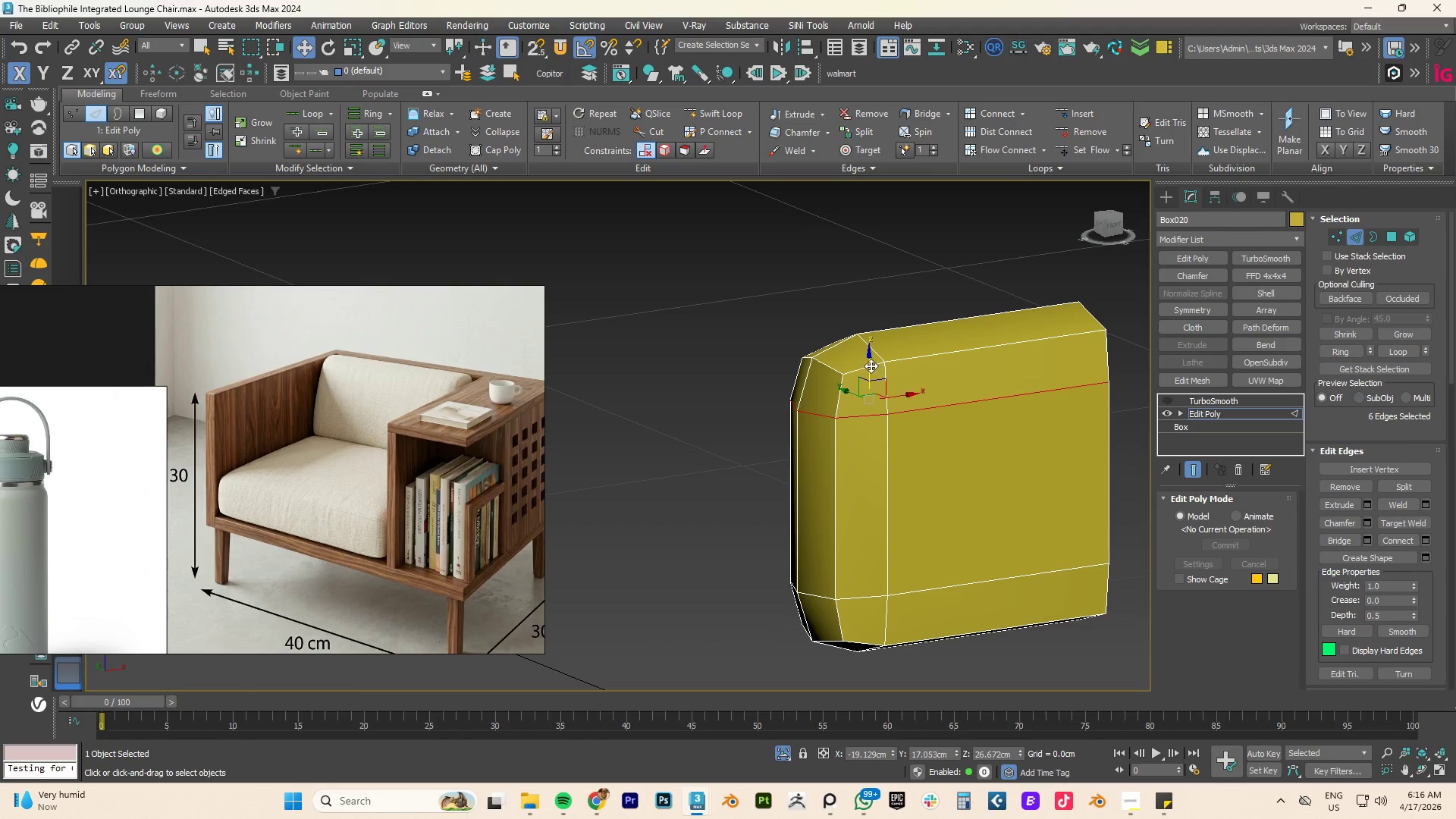 
left_click_drag(start_coordinate=[869, 364], to_coordinate=[870, 341])
 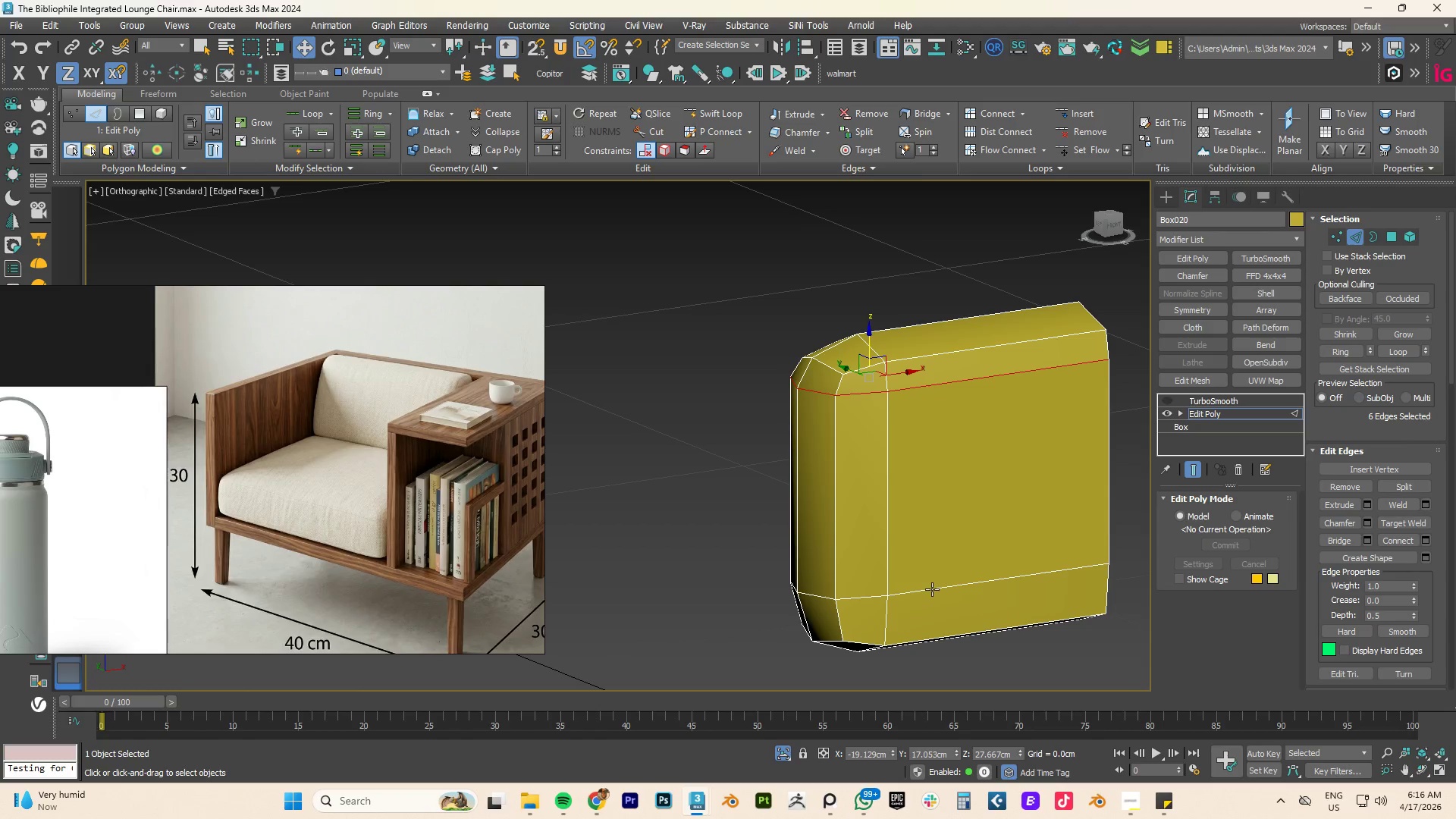 
double_click([932, 589])
 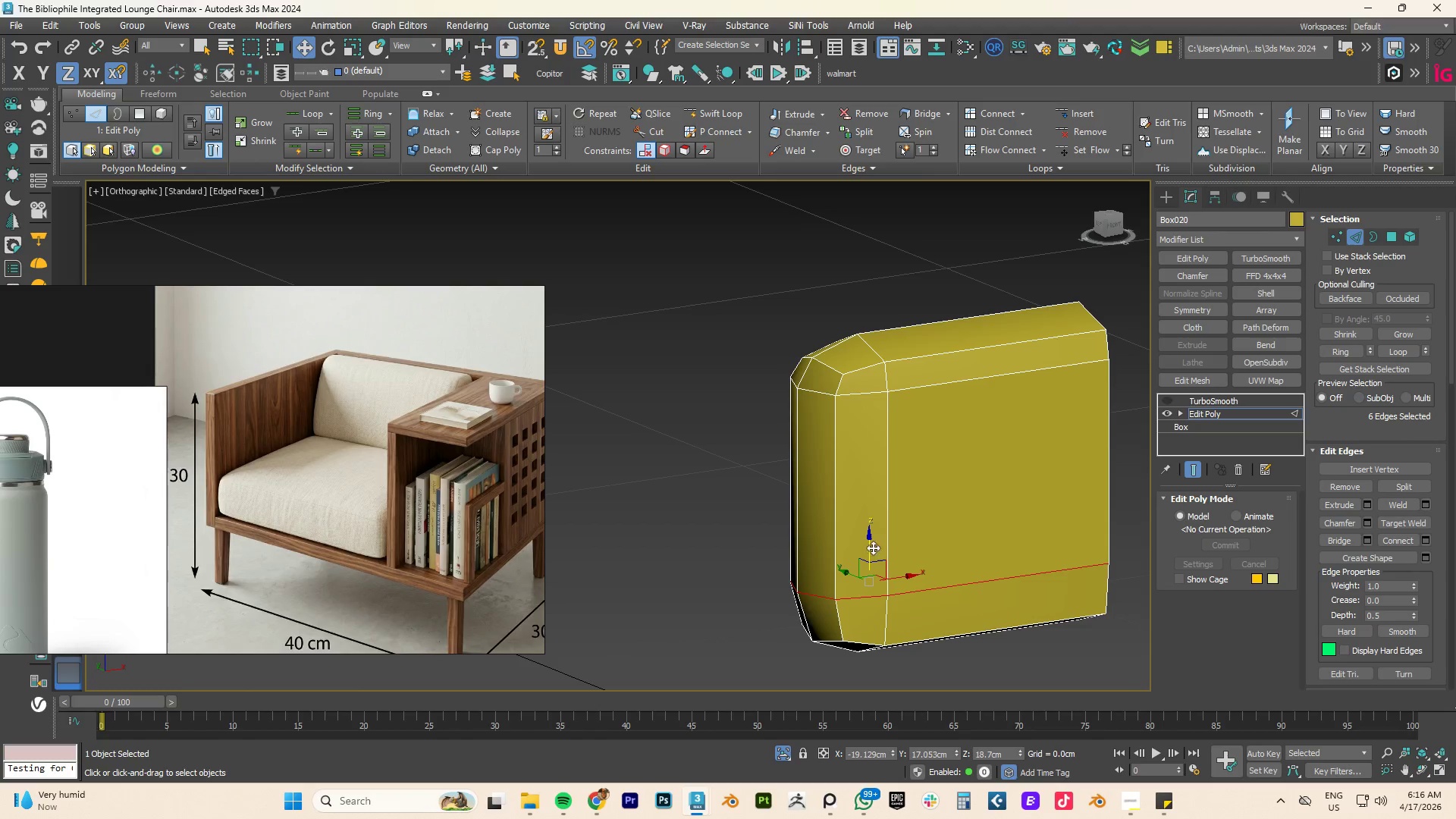 
left_click_drag(start_coordinate=[869, 544], to_coordinate=[869, 570])
 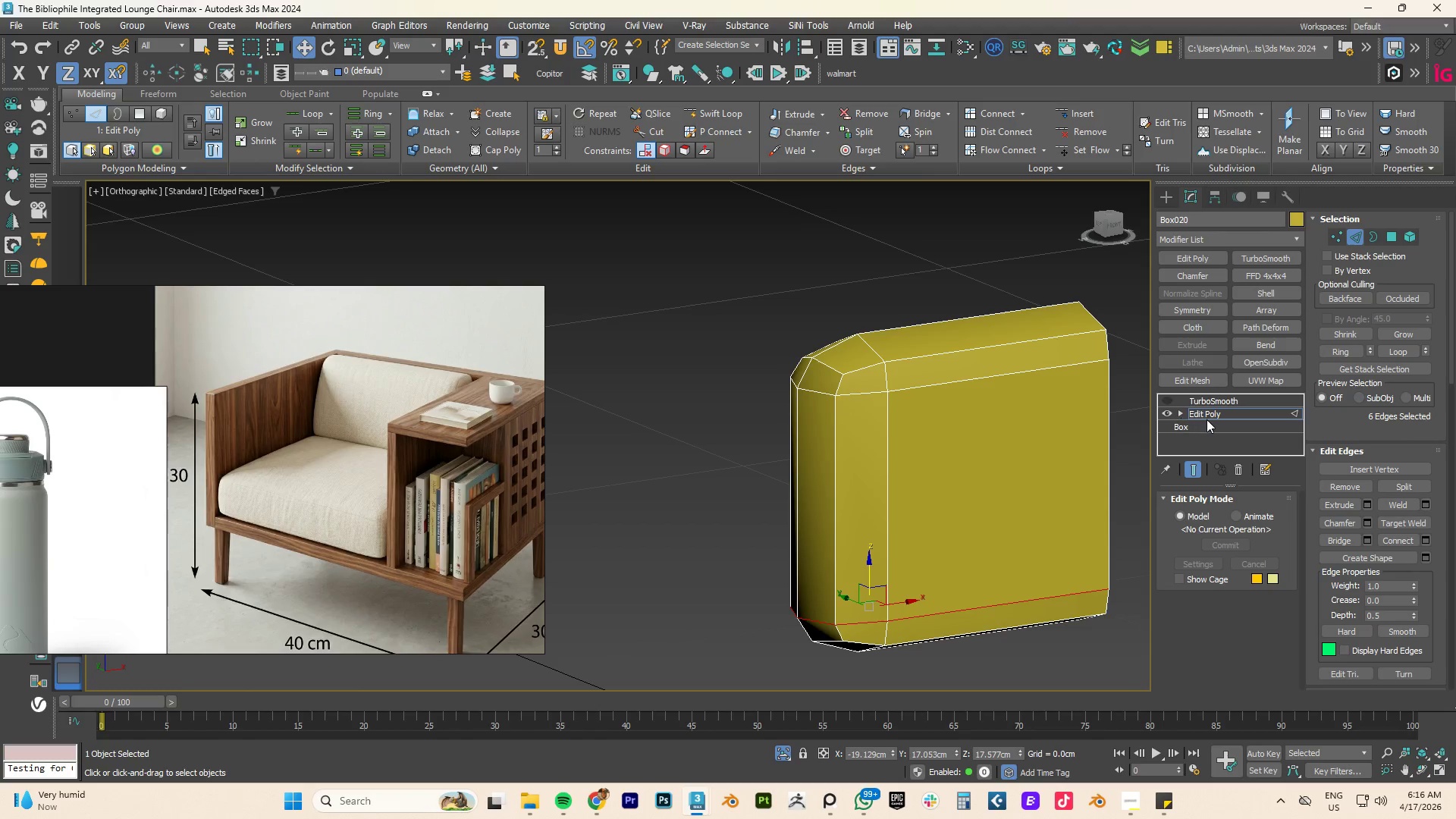 
left_click([1207, 419])
 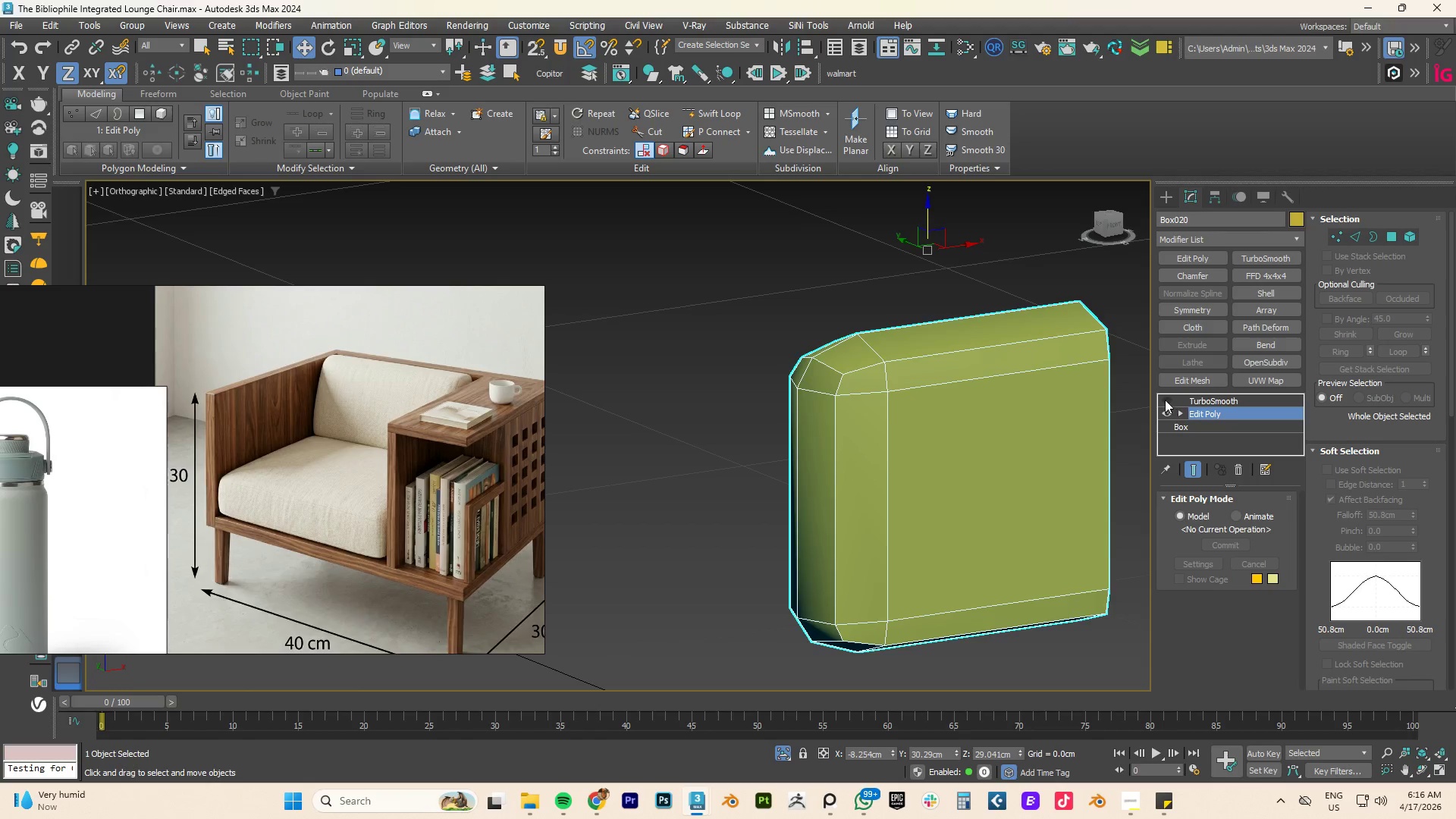 
left_click([1163, 398])
 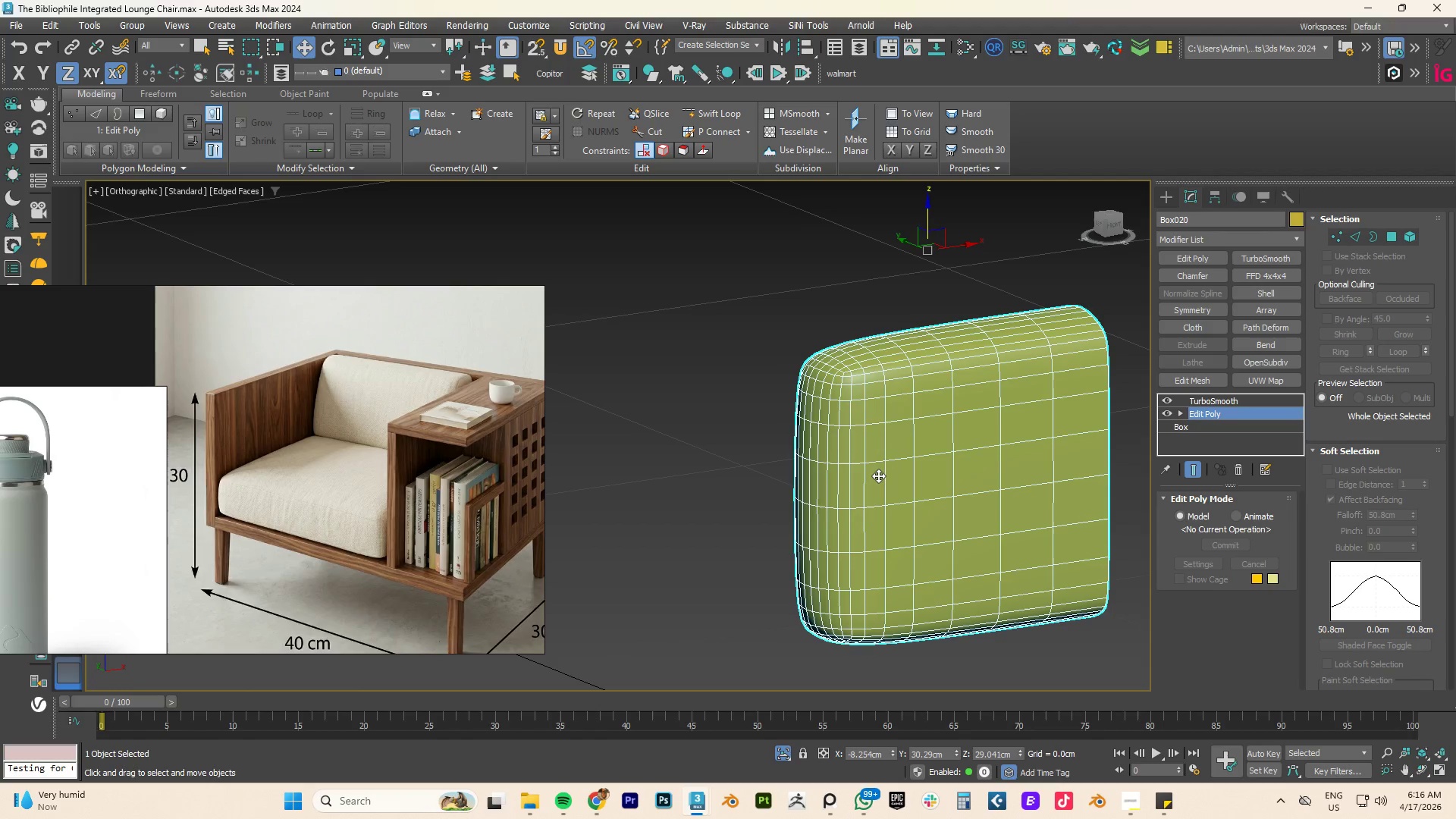 
hold_key(key=AltLeft, duration=5.34)
 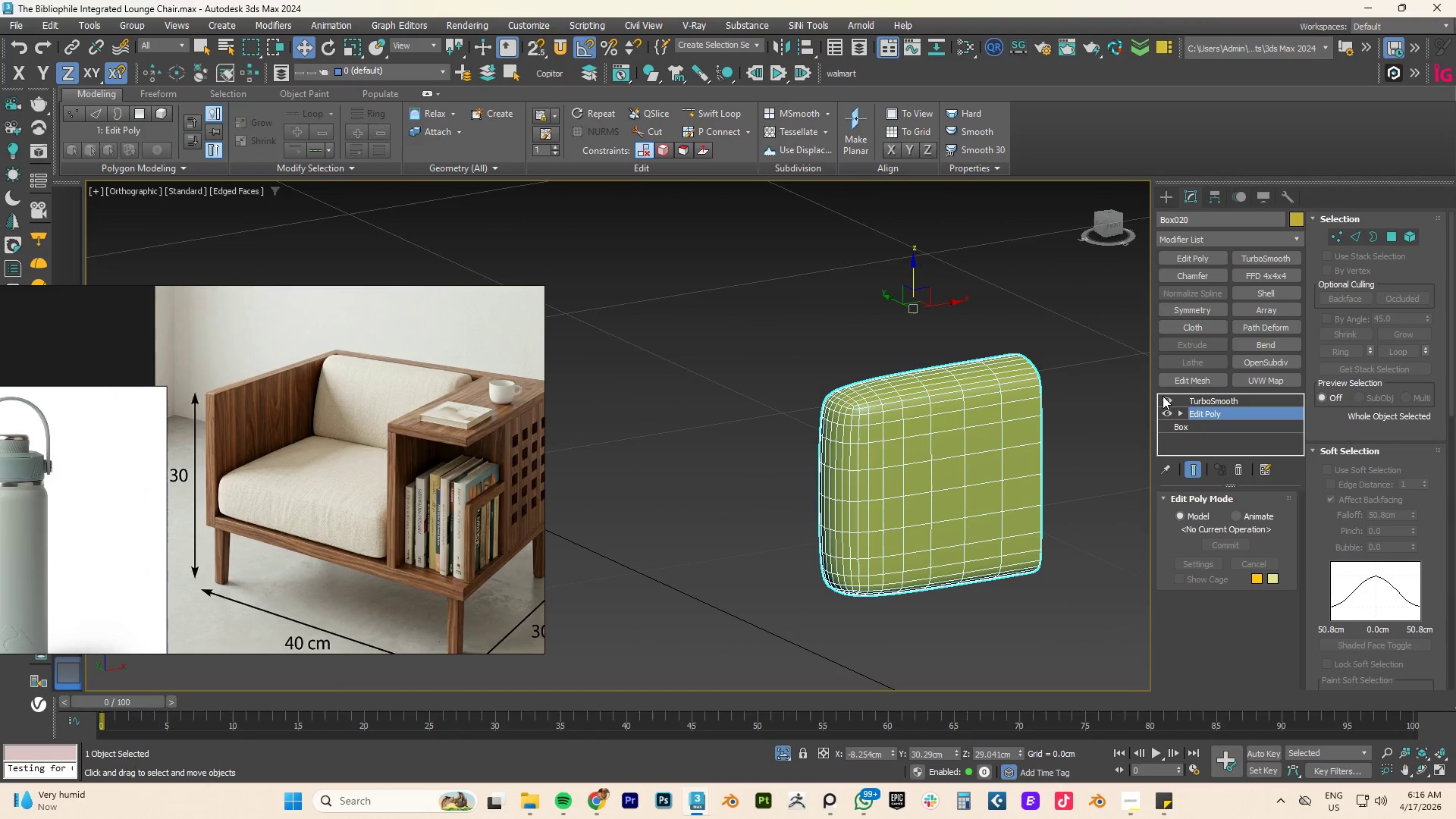 
scroll: coordinate [878, 475], scroll_direction: down, amount: 1.0
 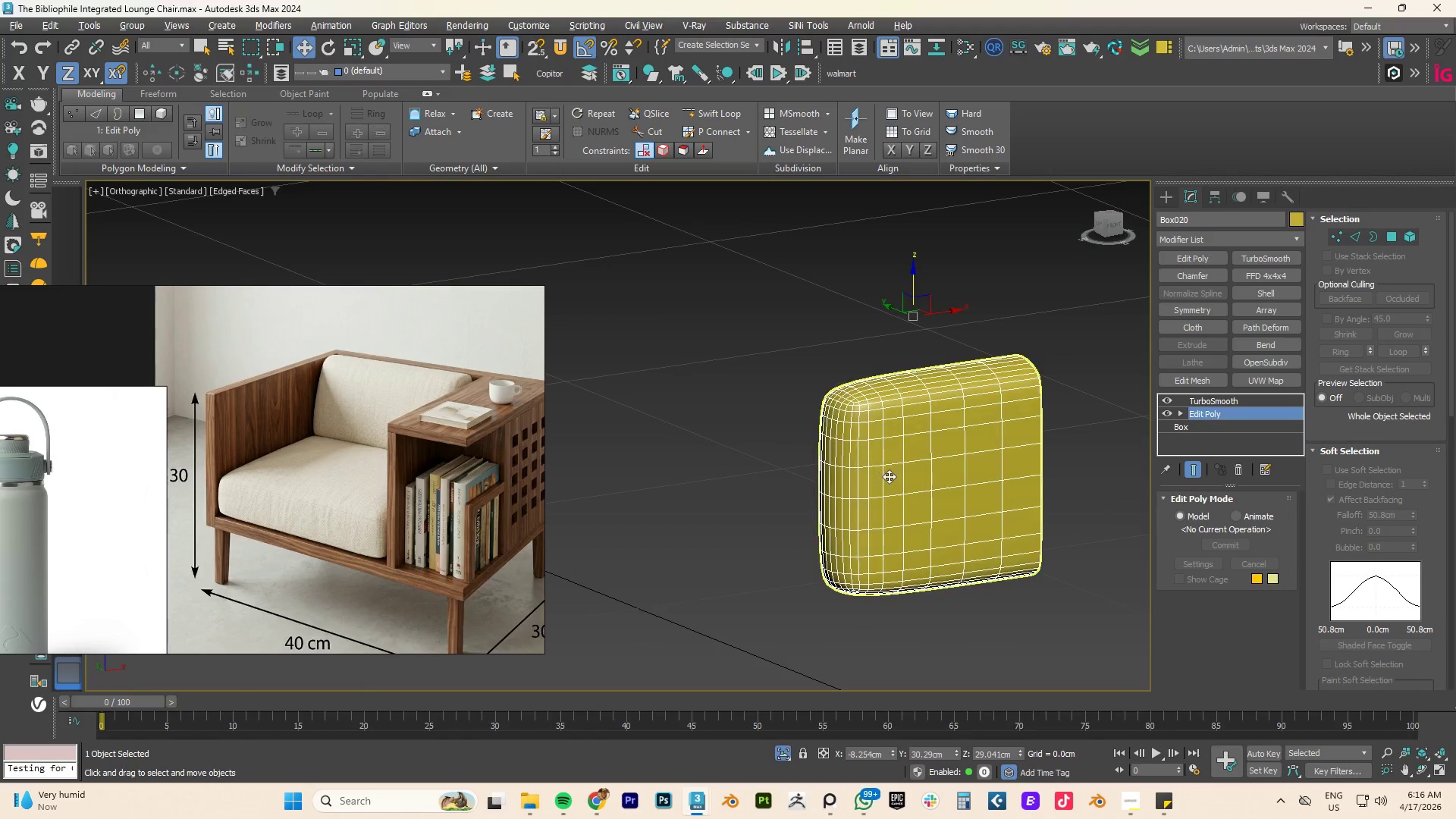 
left_click([1166, 397])
 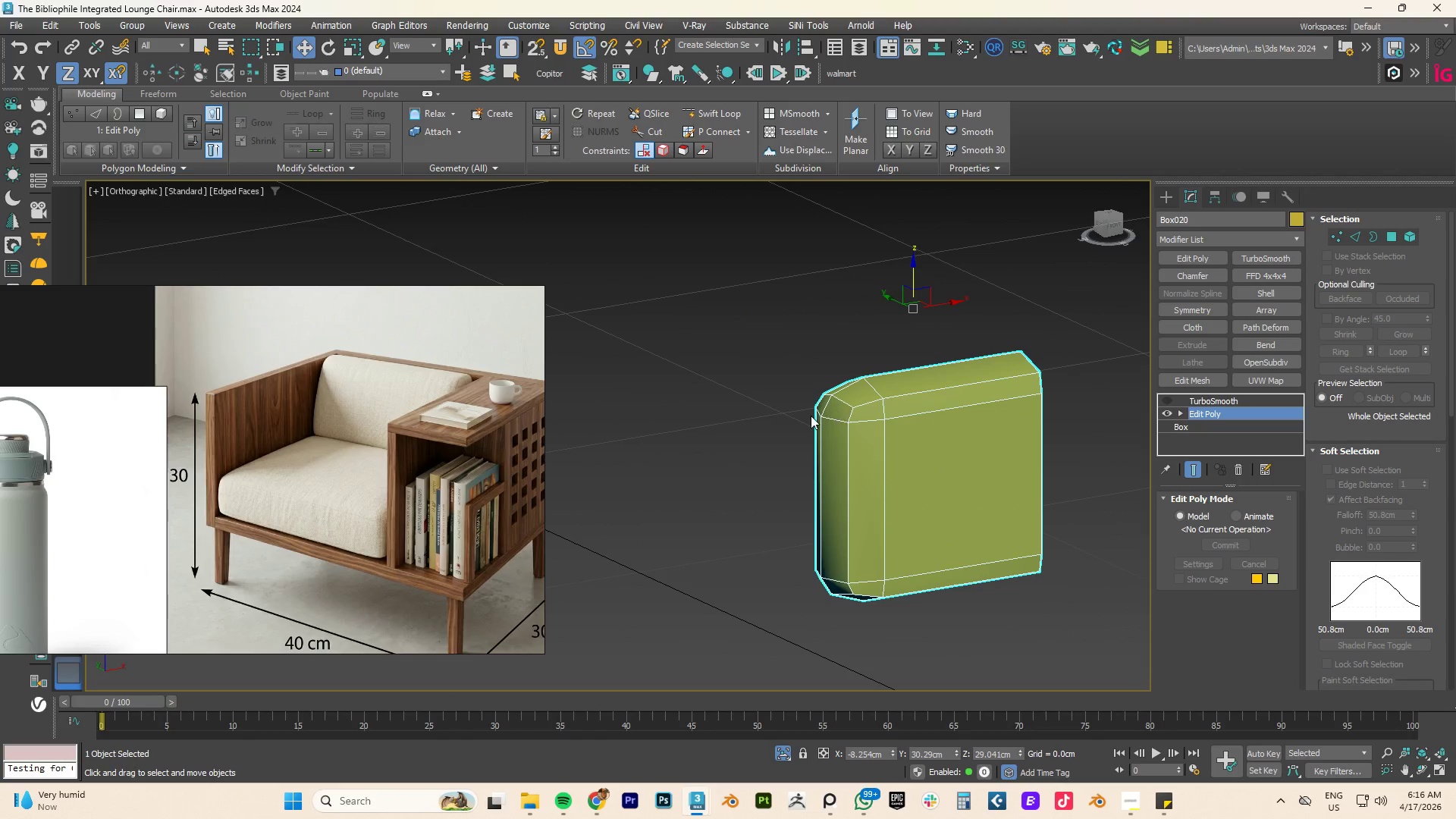 
hold_key(key=AltLeft, duration=0.45)
 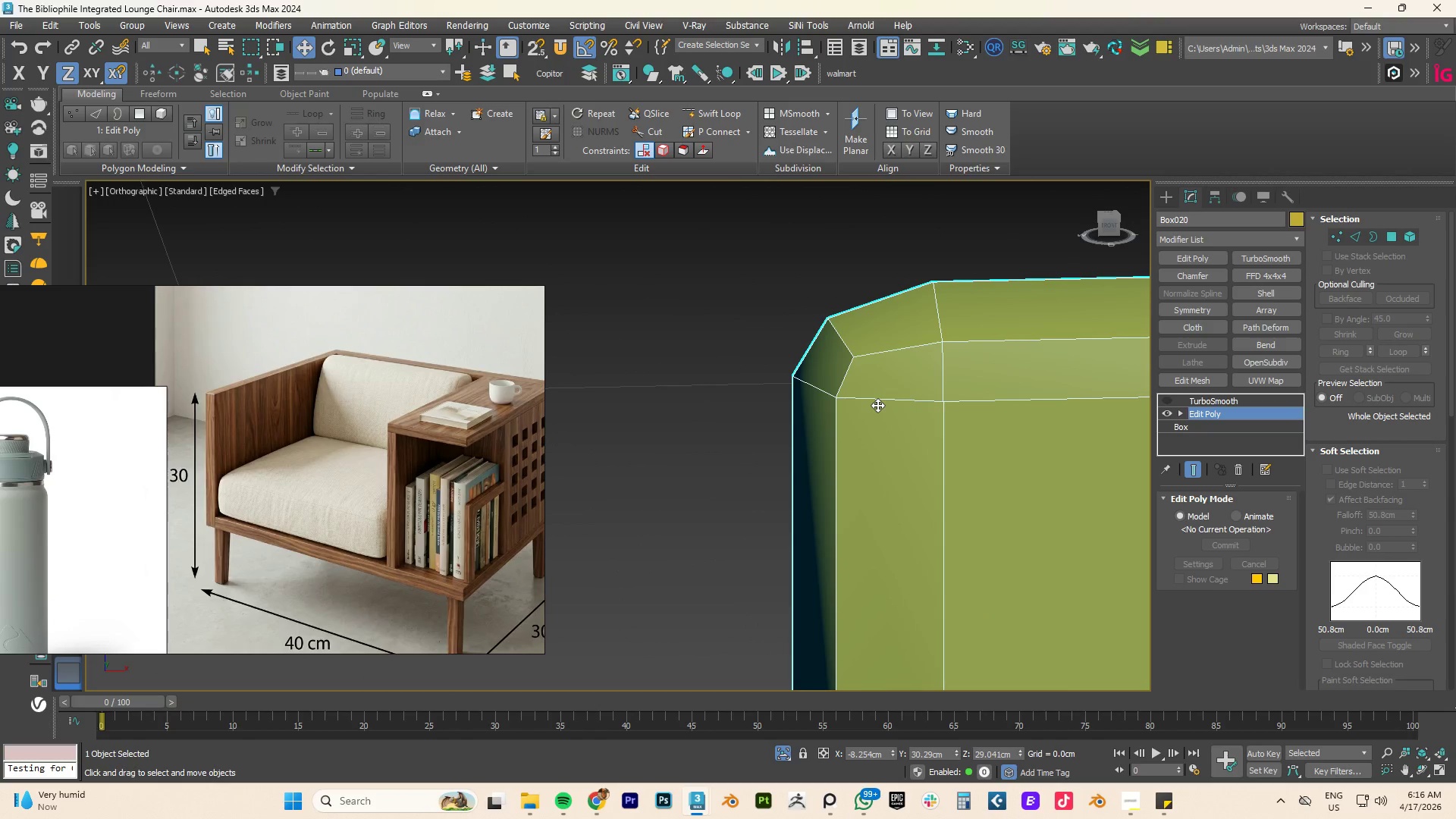 
scroll: coordinate [811, 416], scroll_direction: up, amount: 3.0
 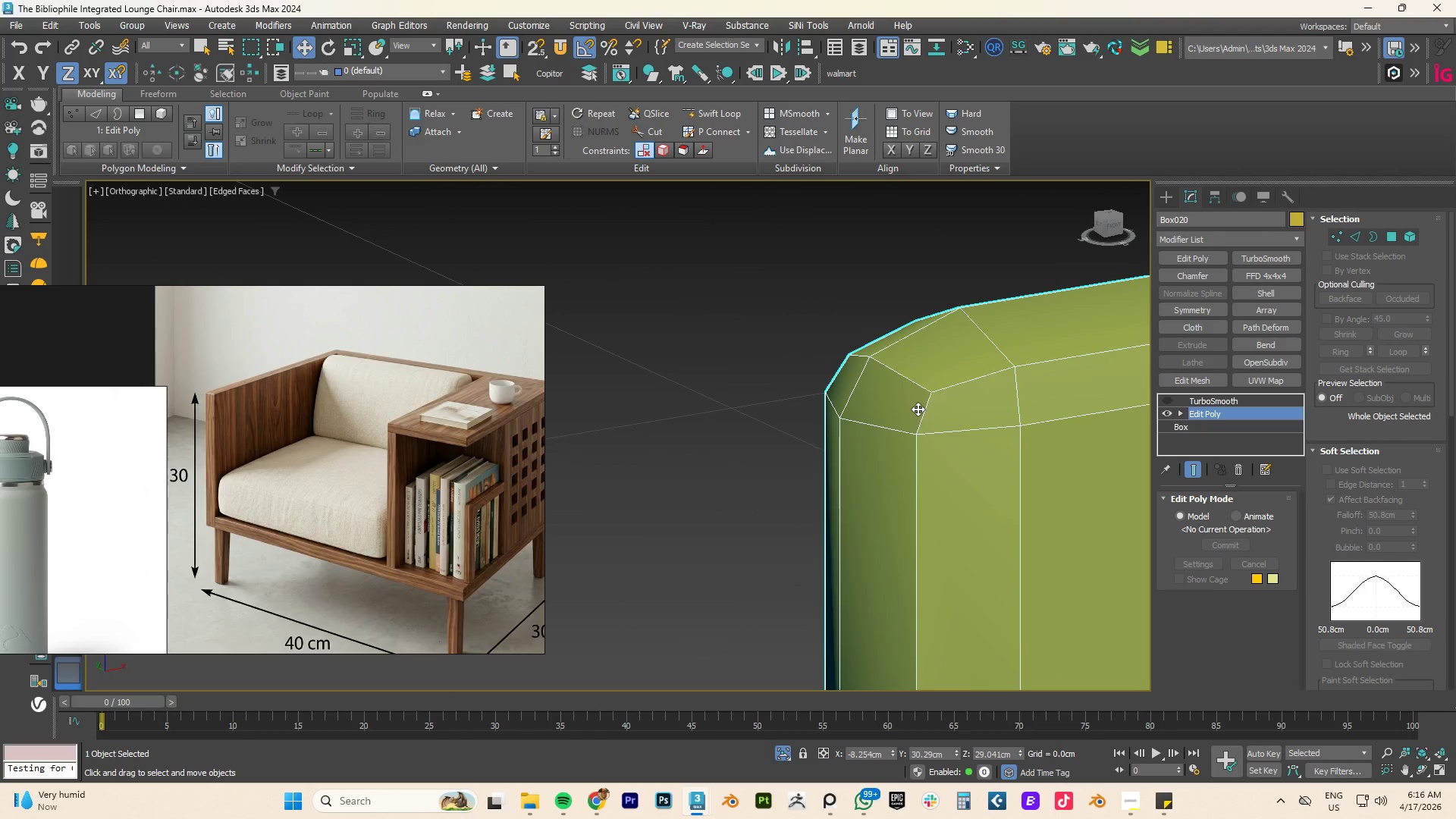 
type(fz)
 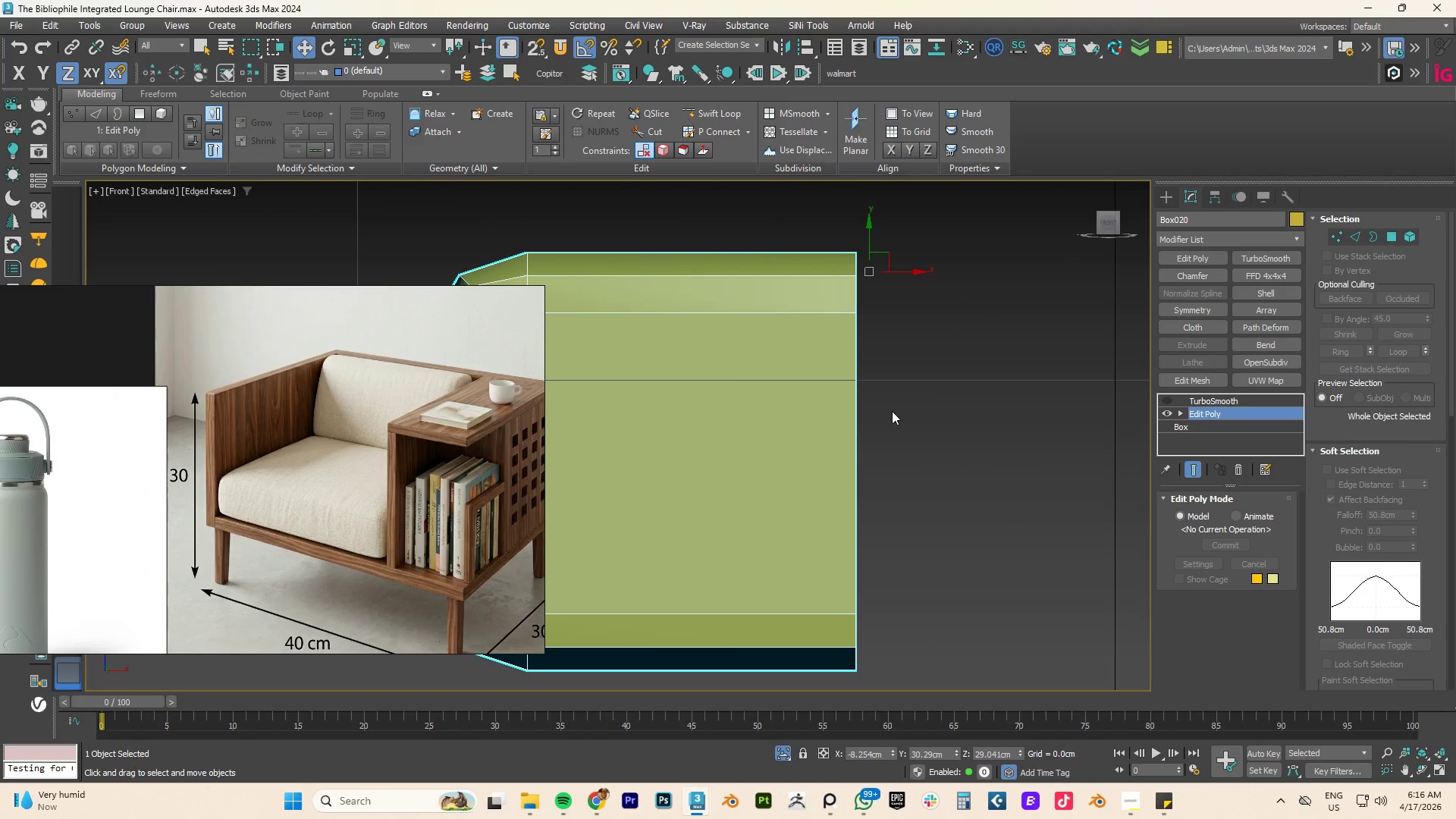 
scroll: coordinate [904, 422], scroll_direction: down, amount: 3.0
 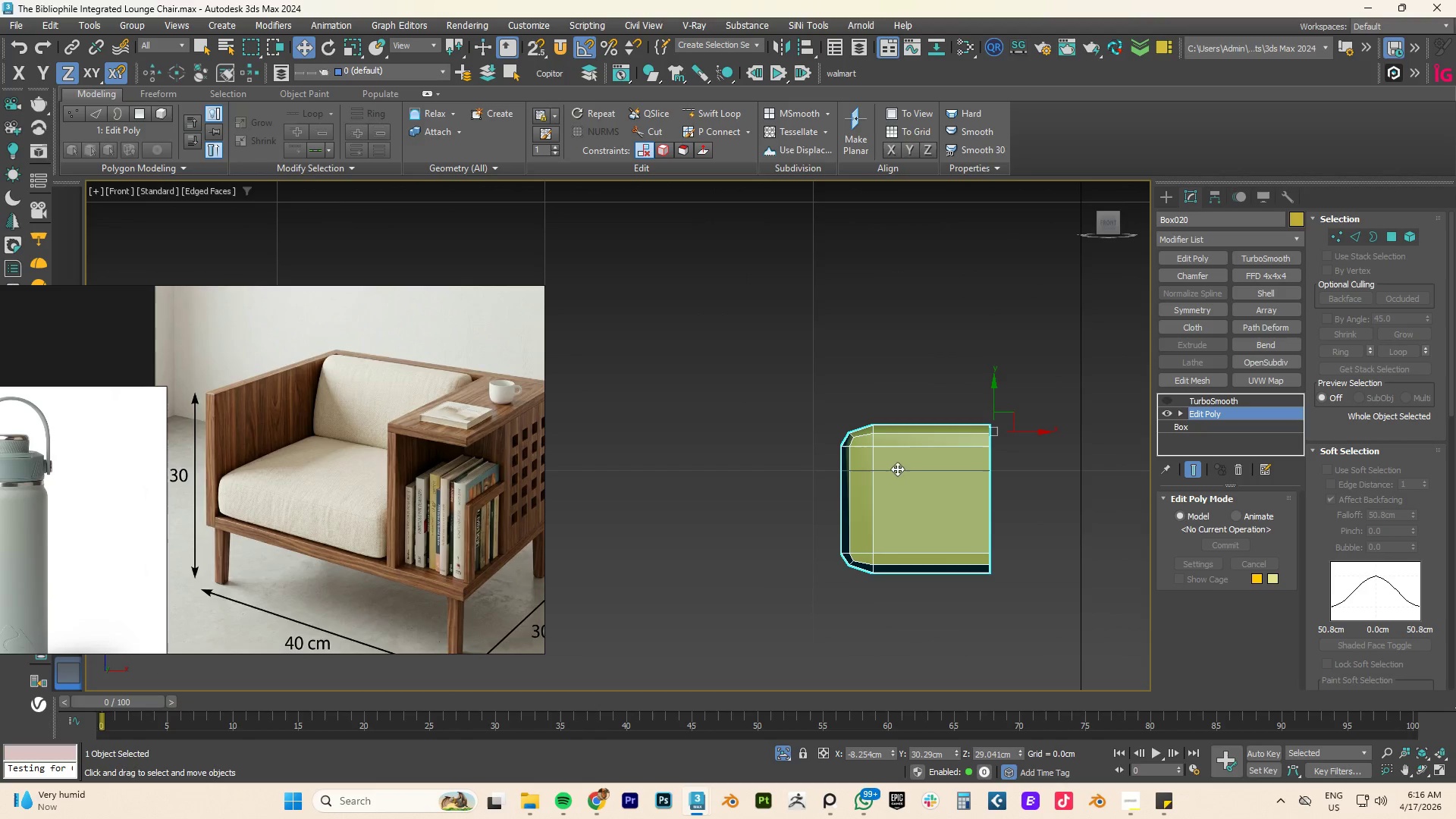 
key(1)
 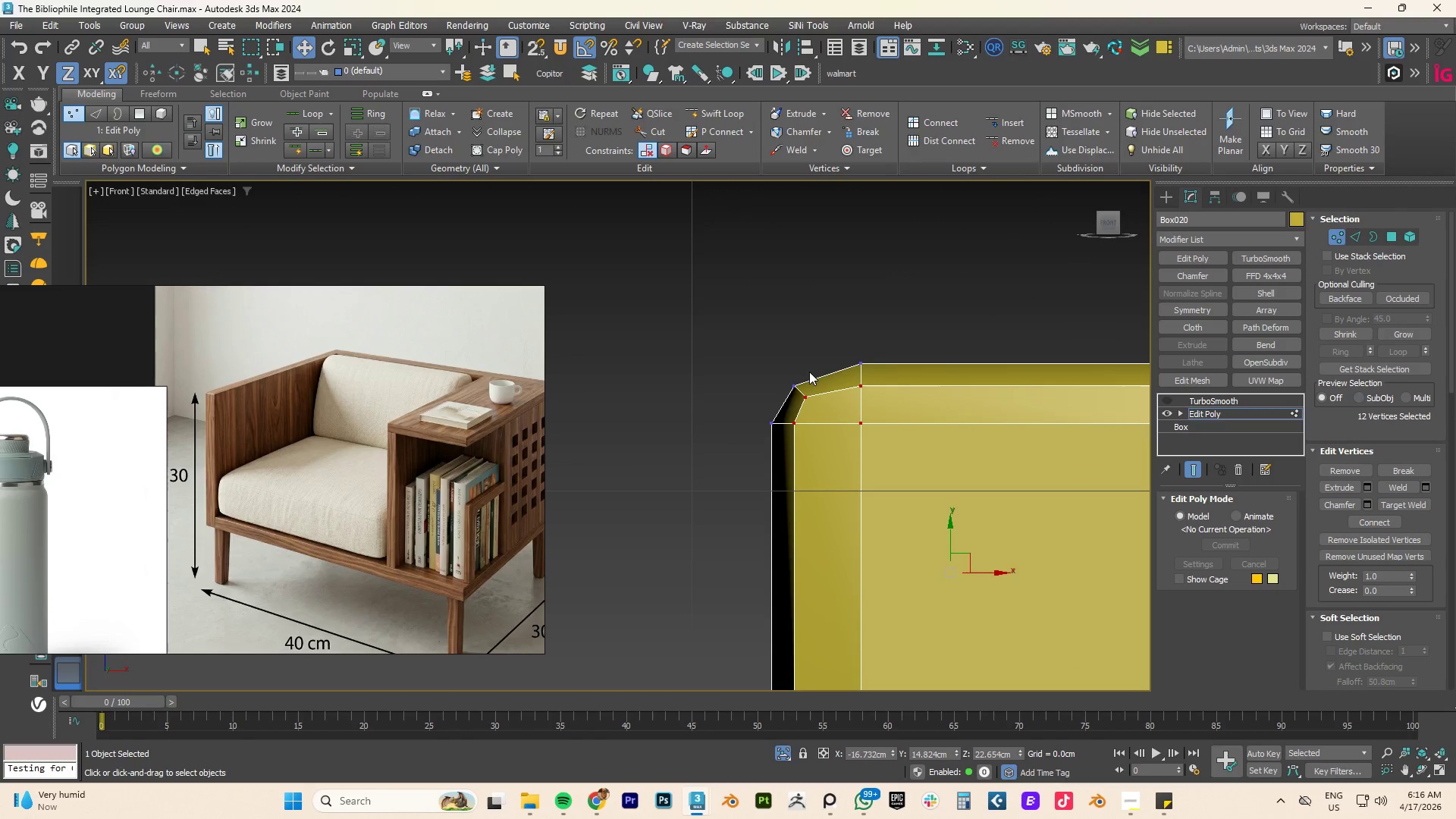 
scroll: coordinate [807, 382], scroll_direction: up, amount: 6.0
 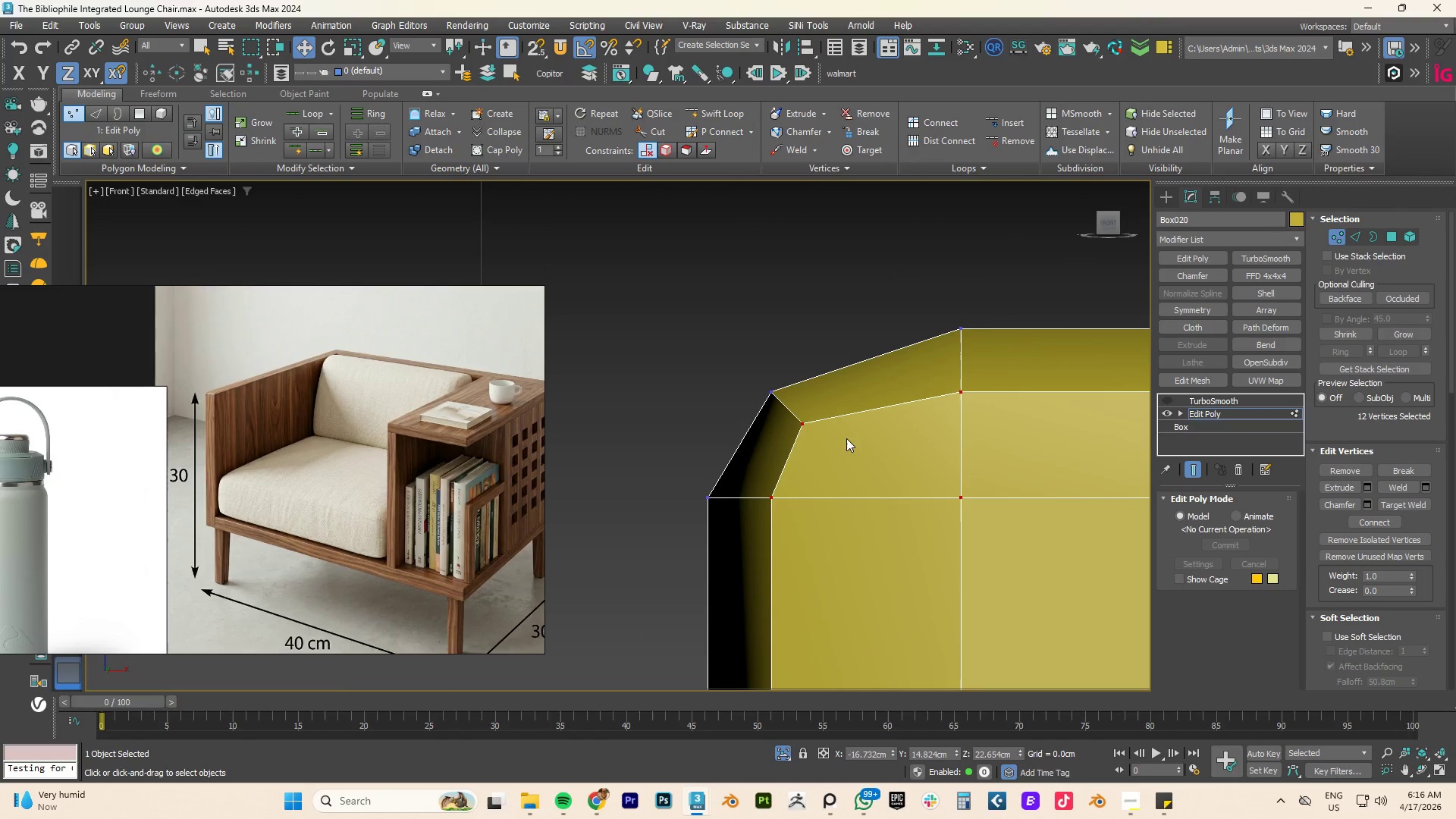 
left_click_drag(start_coordinate=[846, 438], to_coordinate=[779, 407])
 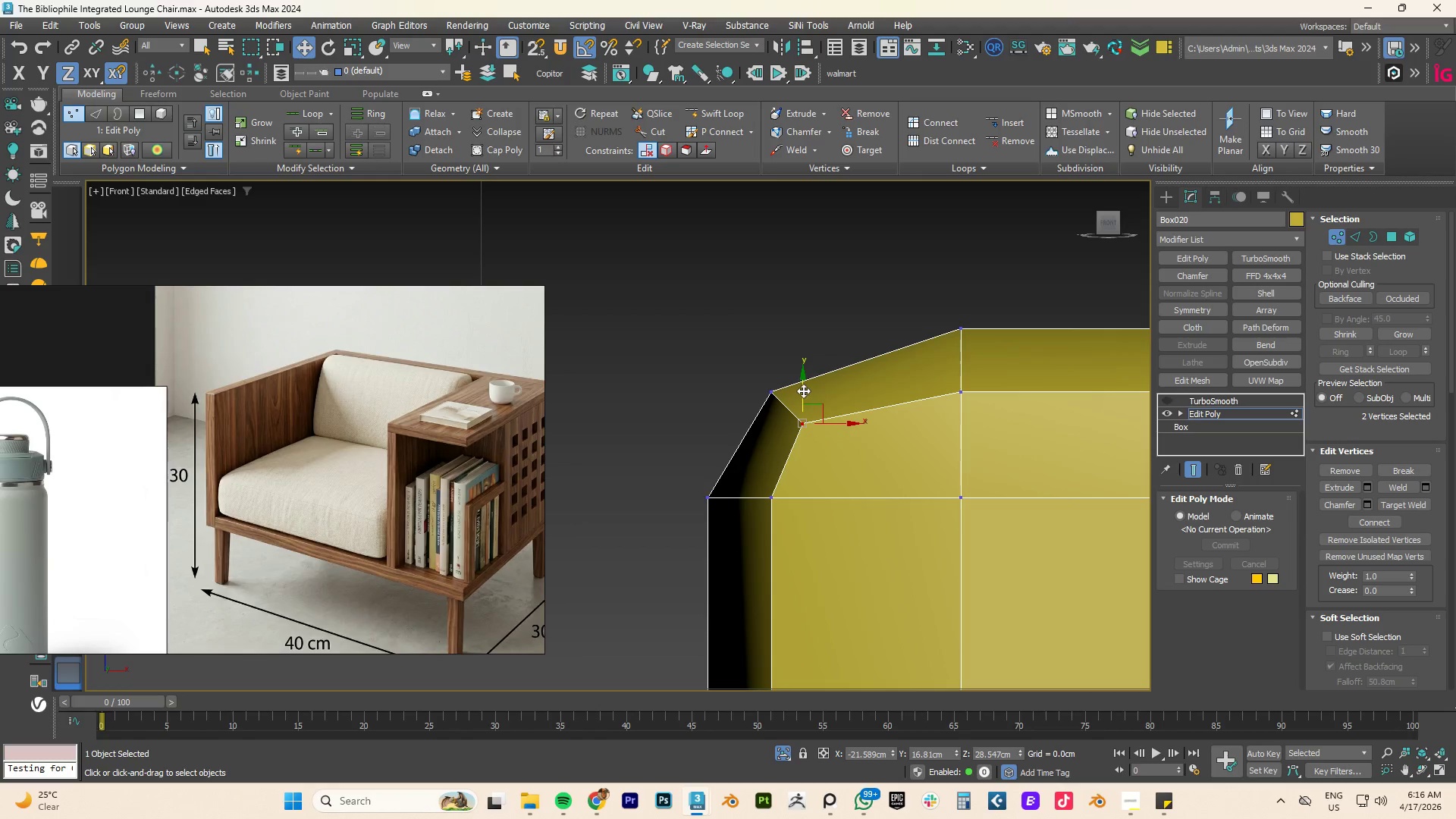 
left_click_drag(start_coordinate=[802, 390], to_coordinate=[775, 395])
 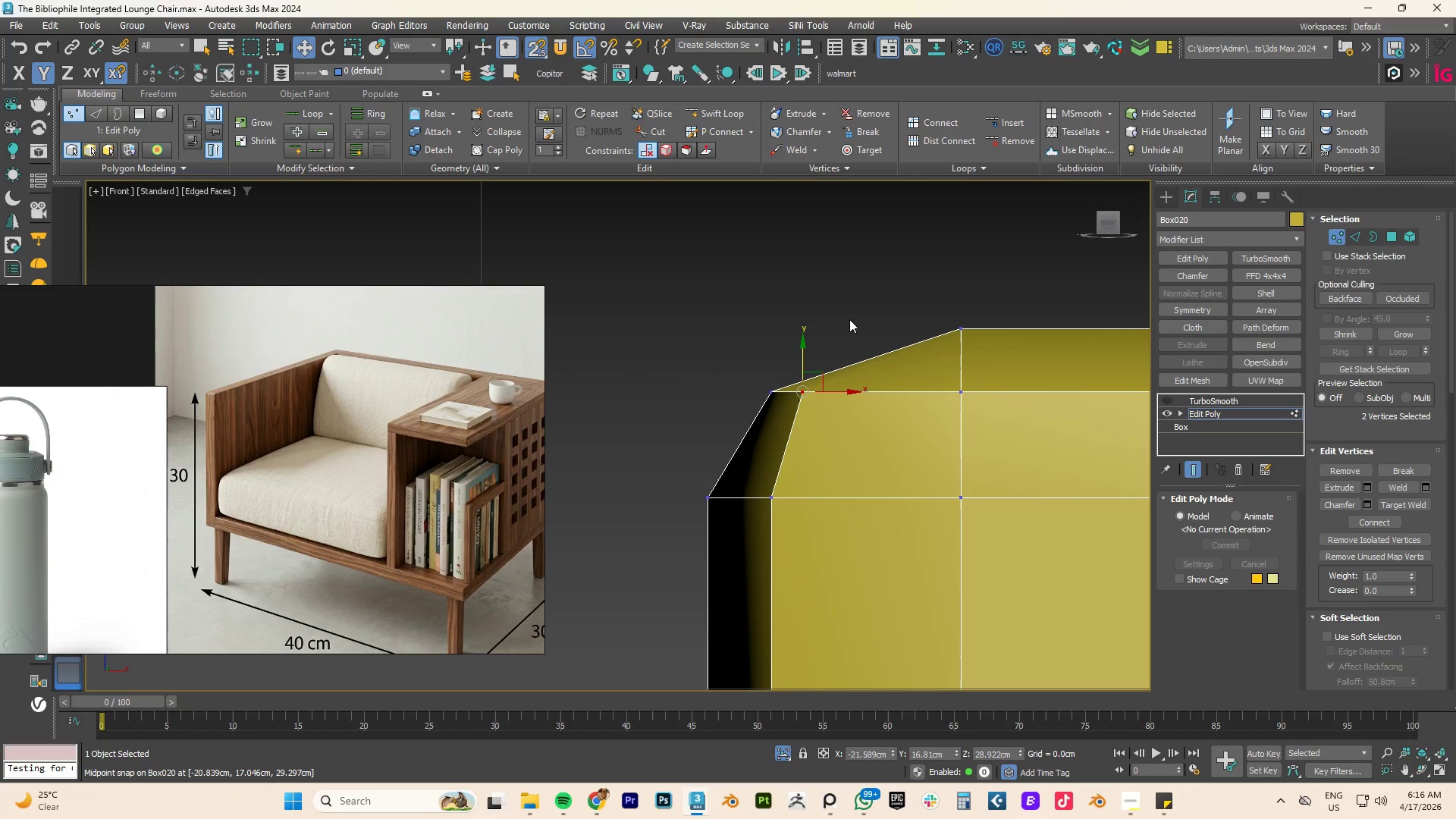 
key(S)
 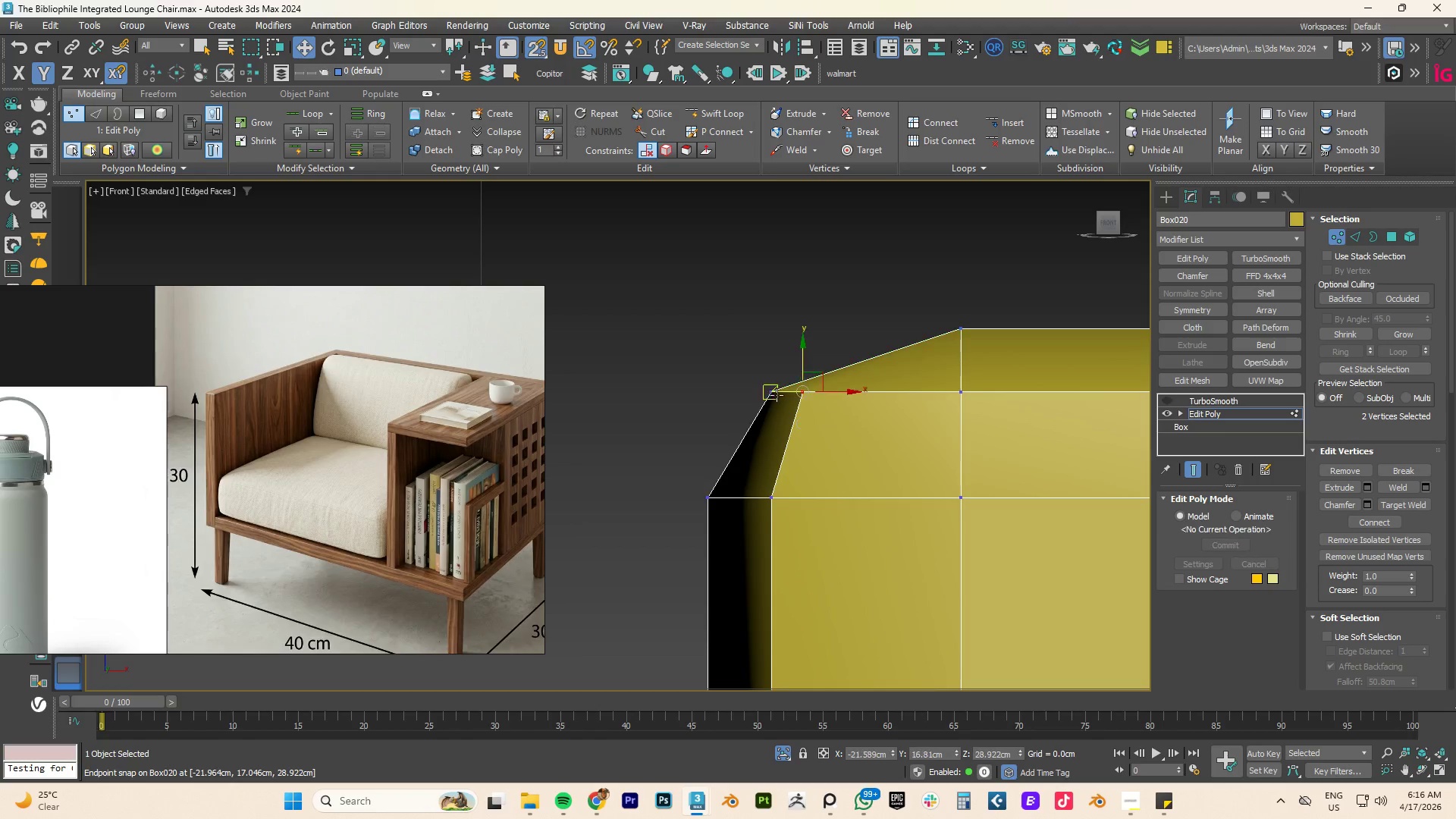 
left_click_drag(start_coordinate=[849, 320], to_coordinate=[710, 412])
 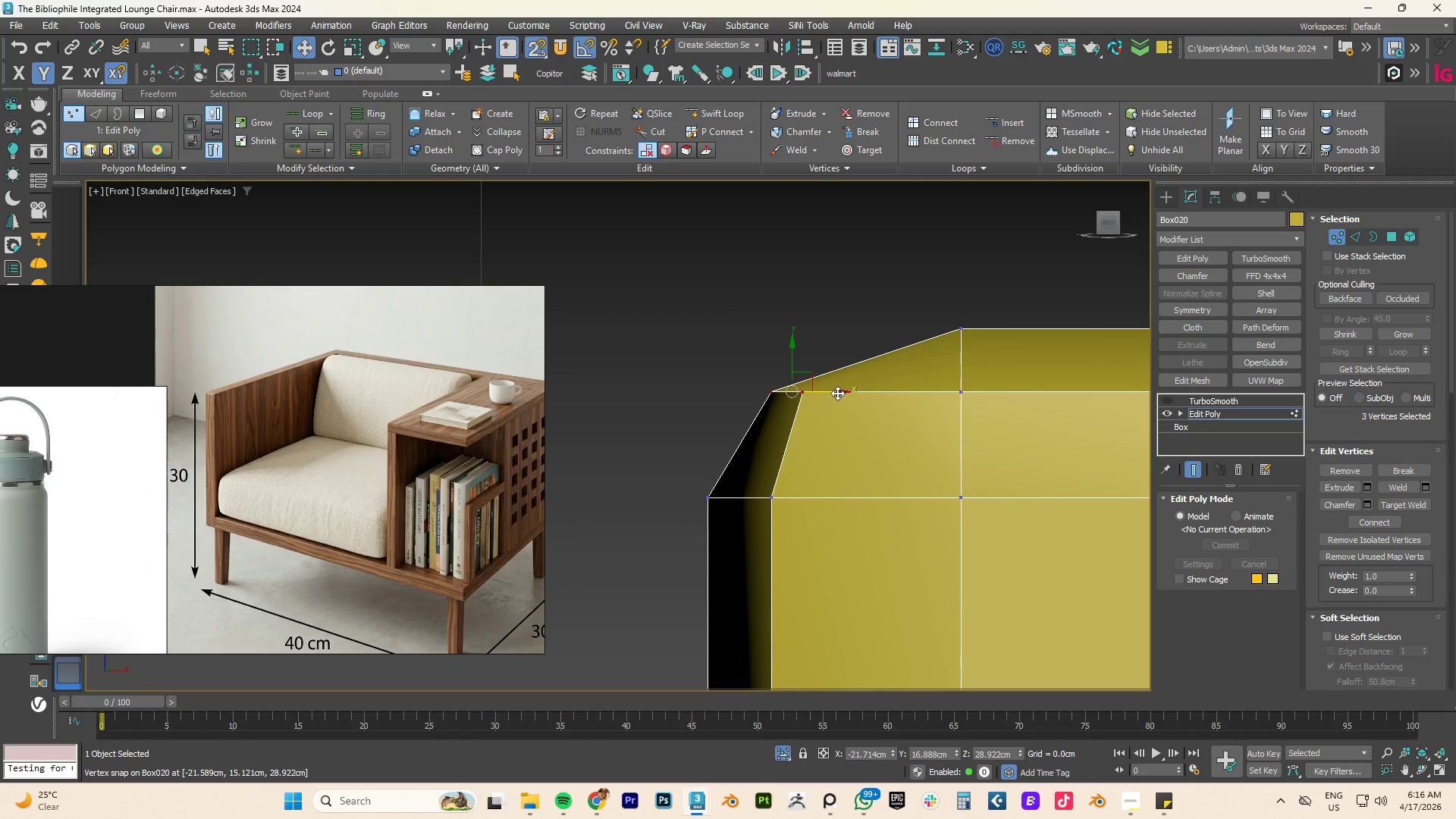 
key(S)
 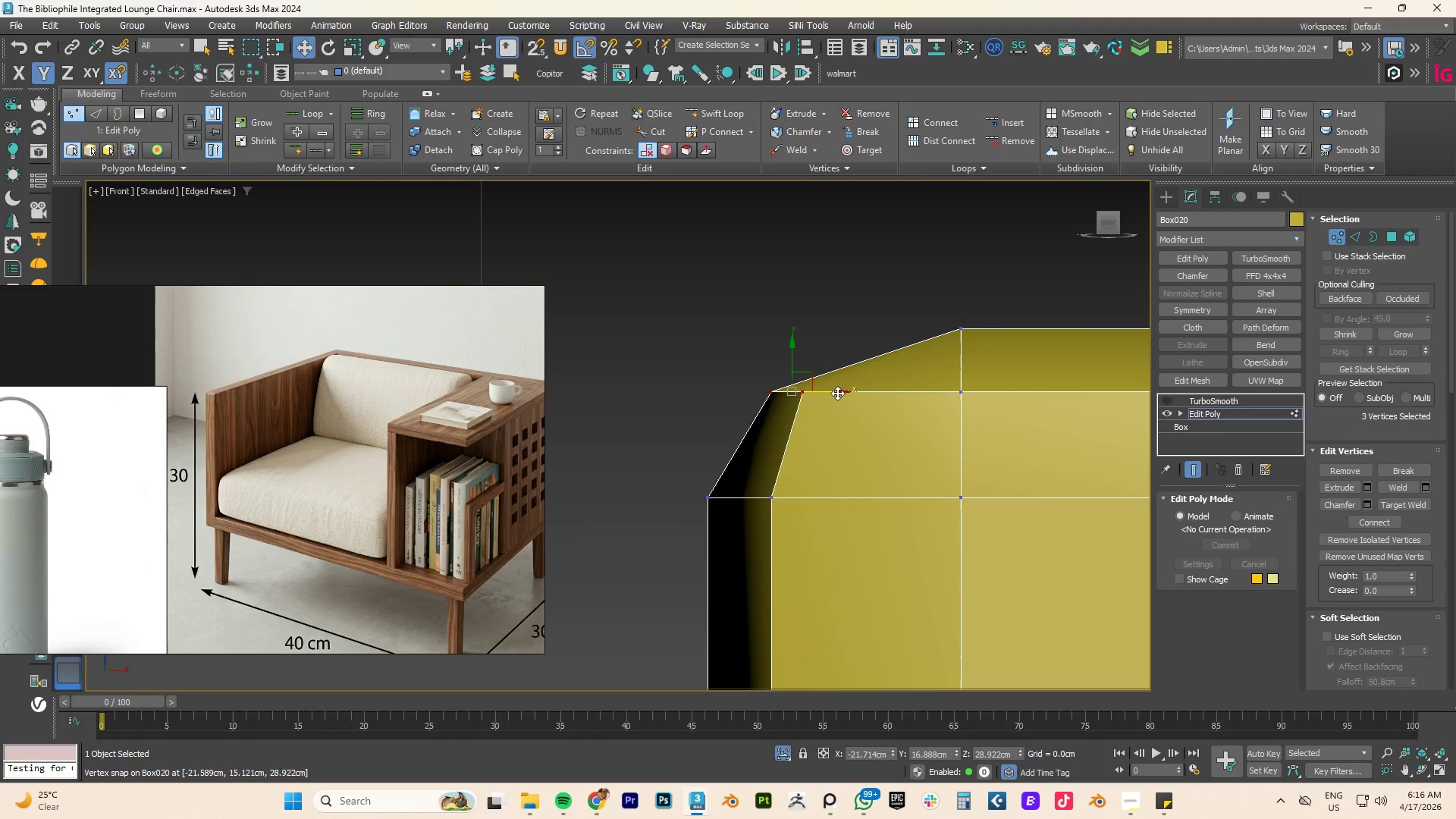 
left_click_drag(start_coordinate=[837, 393], to_coordinate=[811, 394])
 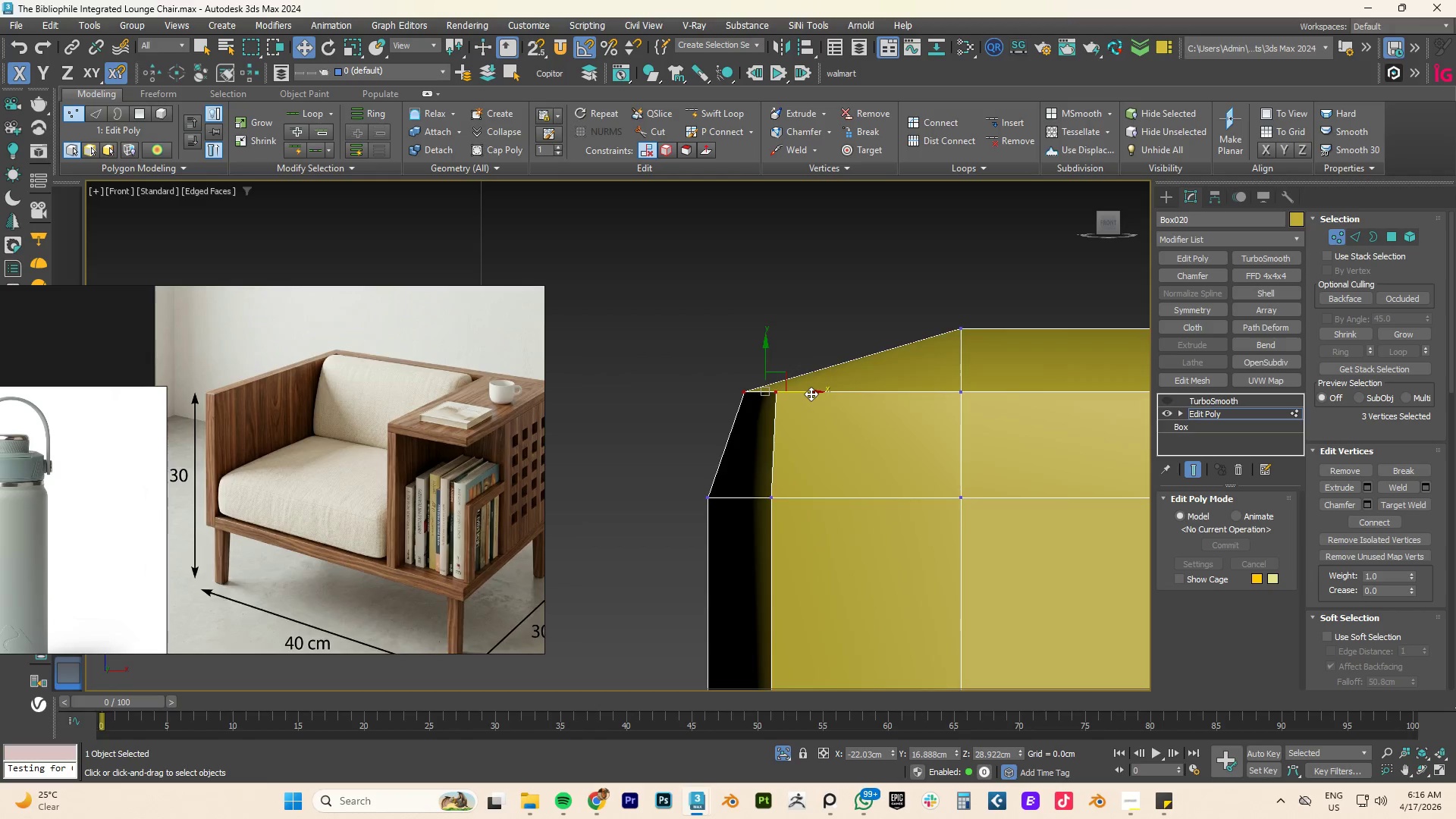 
scroll: coordinate [811, 394], scroll_direction: down, amount: 4.0
 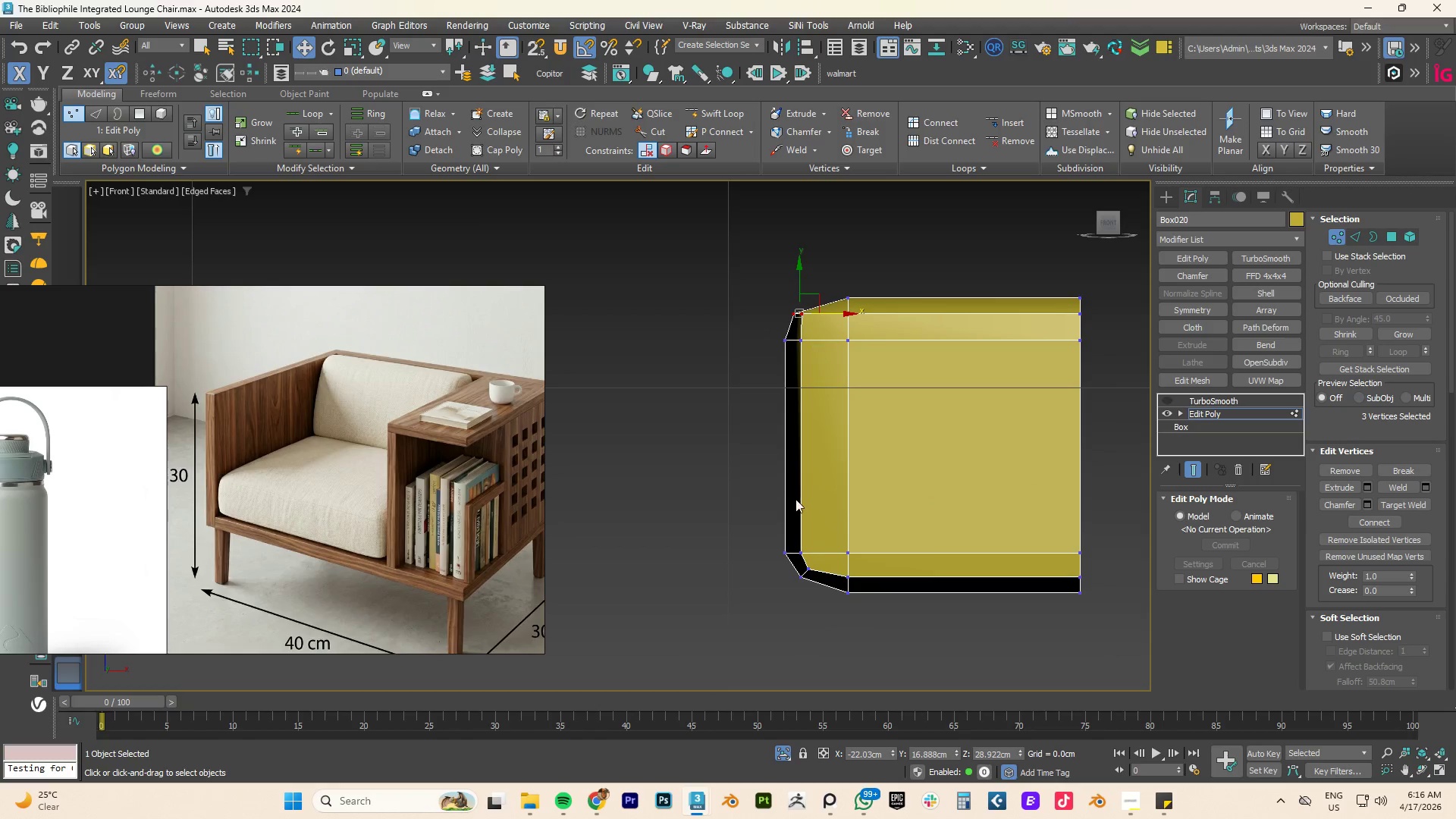 
scroll: coordinate [799, 553], scroll_direction: up, amount: 3.0
 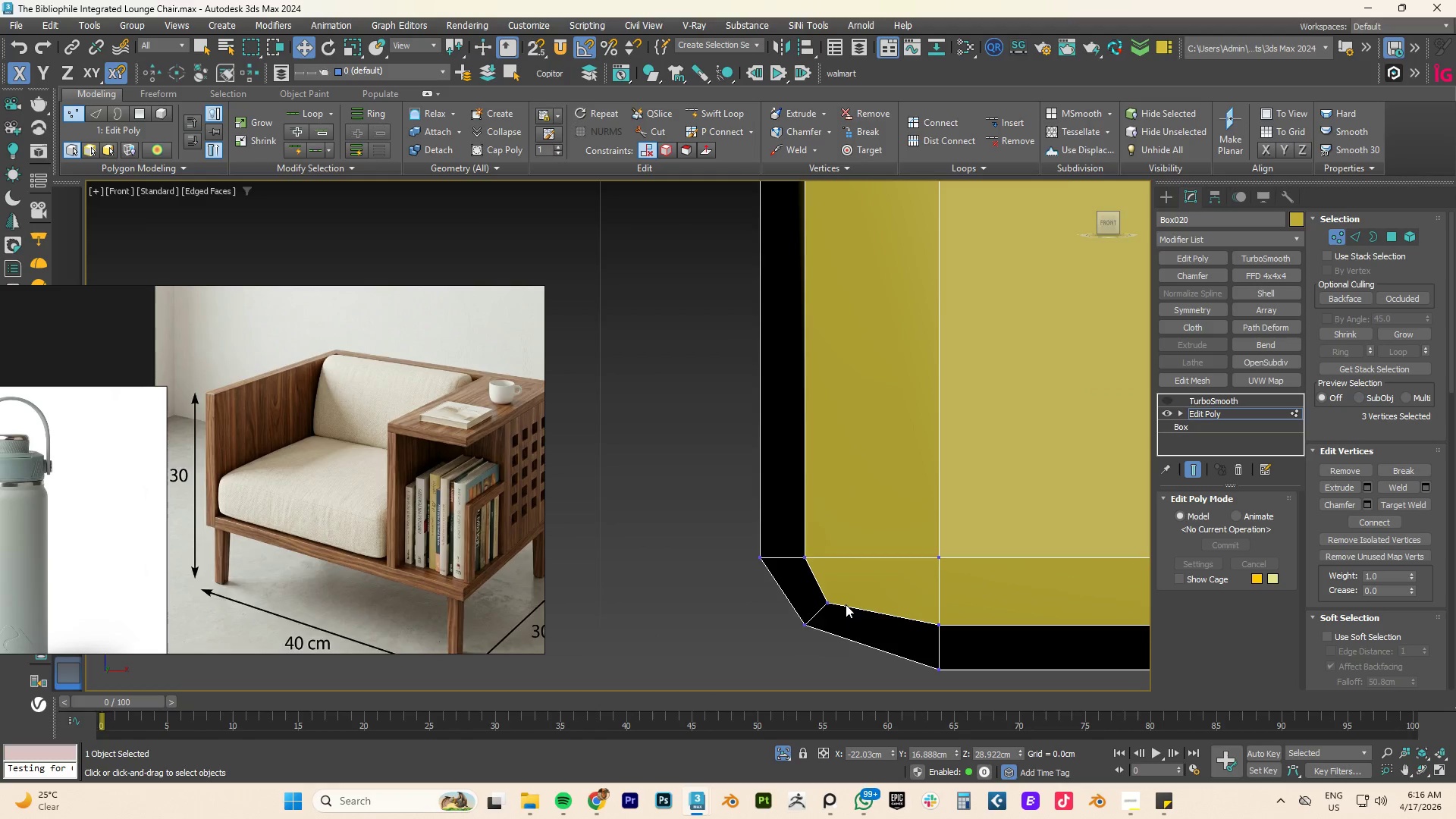 
scroll: coordinate [845, 604], scroll_direction: down, amount: 3.0
 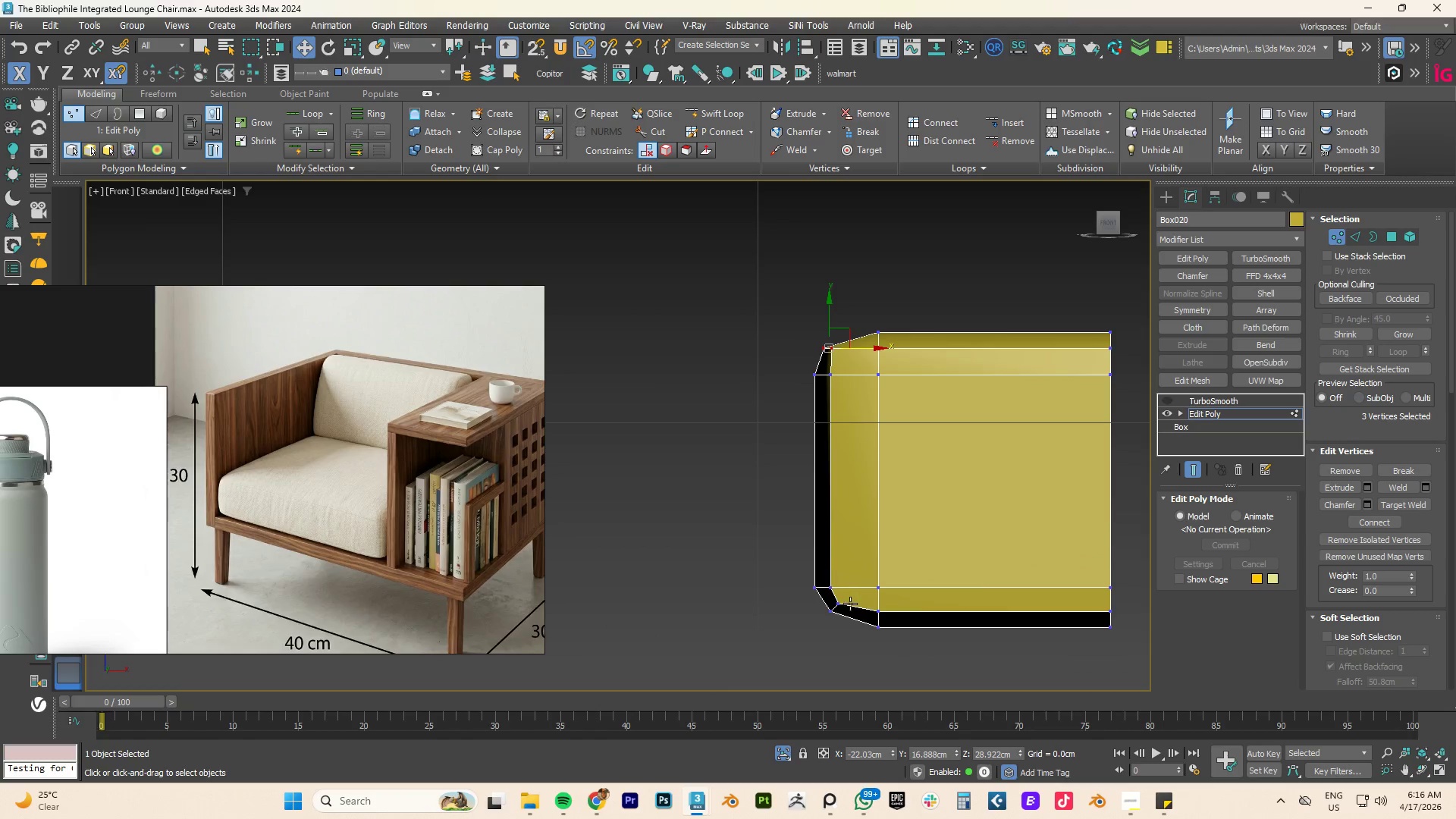 
scroll: coordinate [850, 604], scroll_direction: up, amount: 1.0
 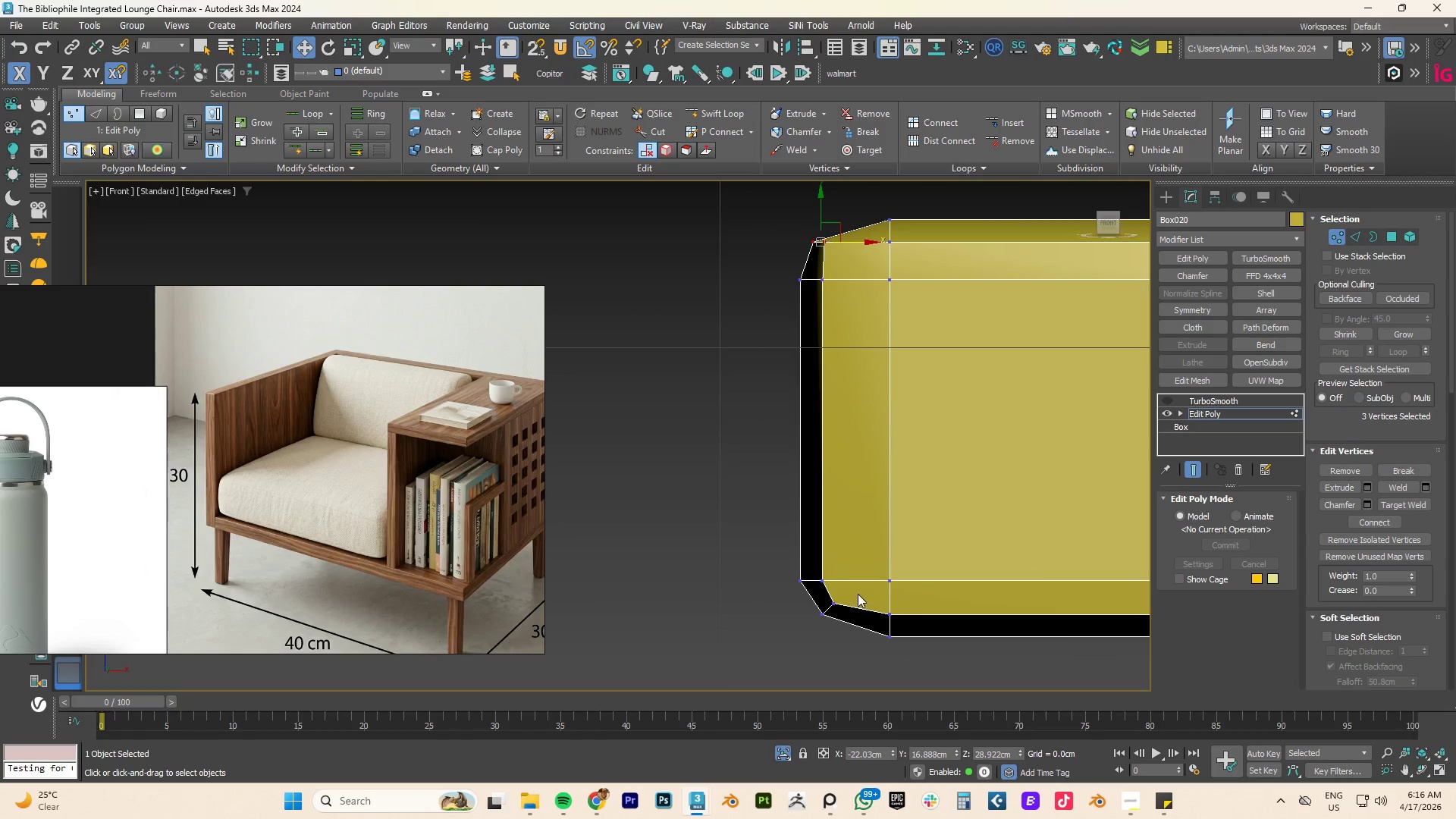 
left_click_drag(start_coordinate=[855, 589], to_coordinate=[824, 611])
 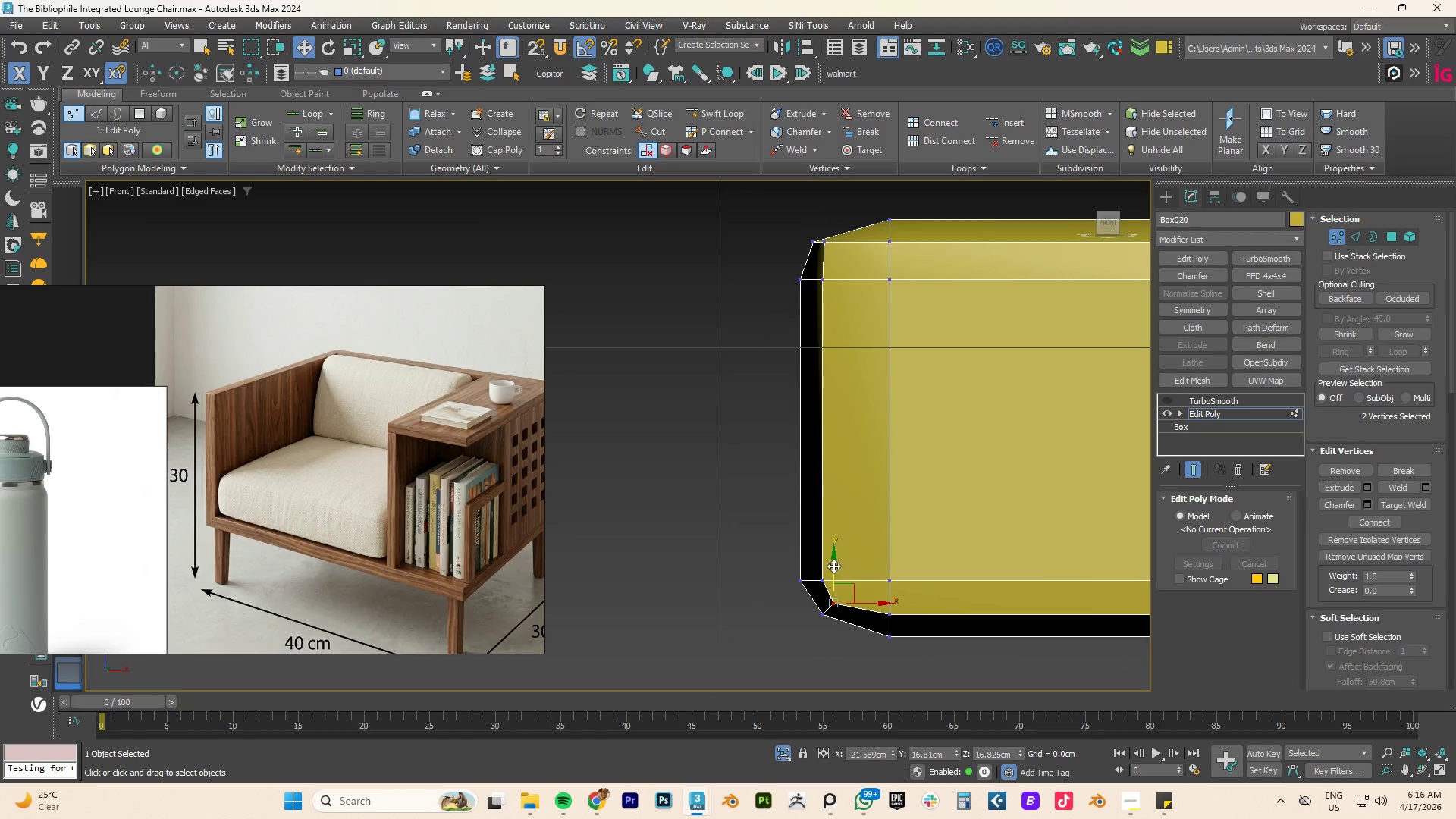 
left_click_drag(start_coordinate=[833, 566], to_coordinate=[827, 614])
 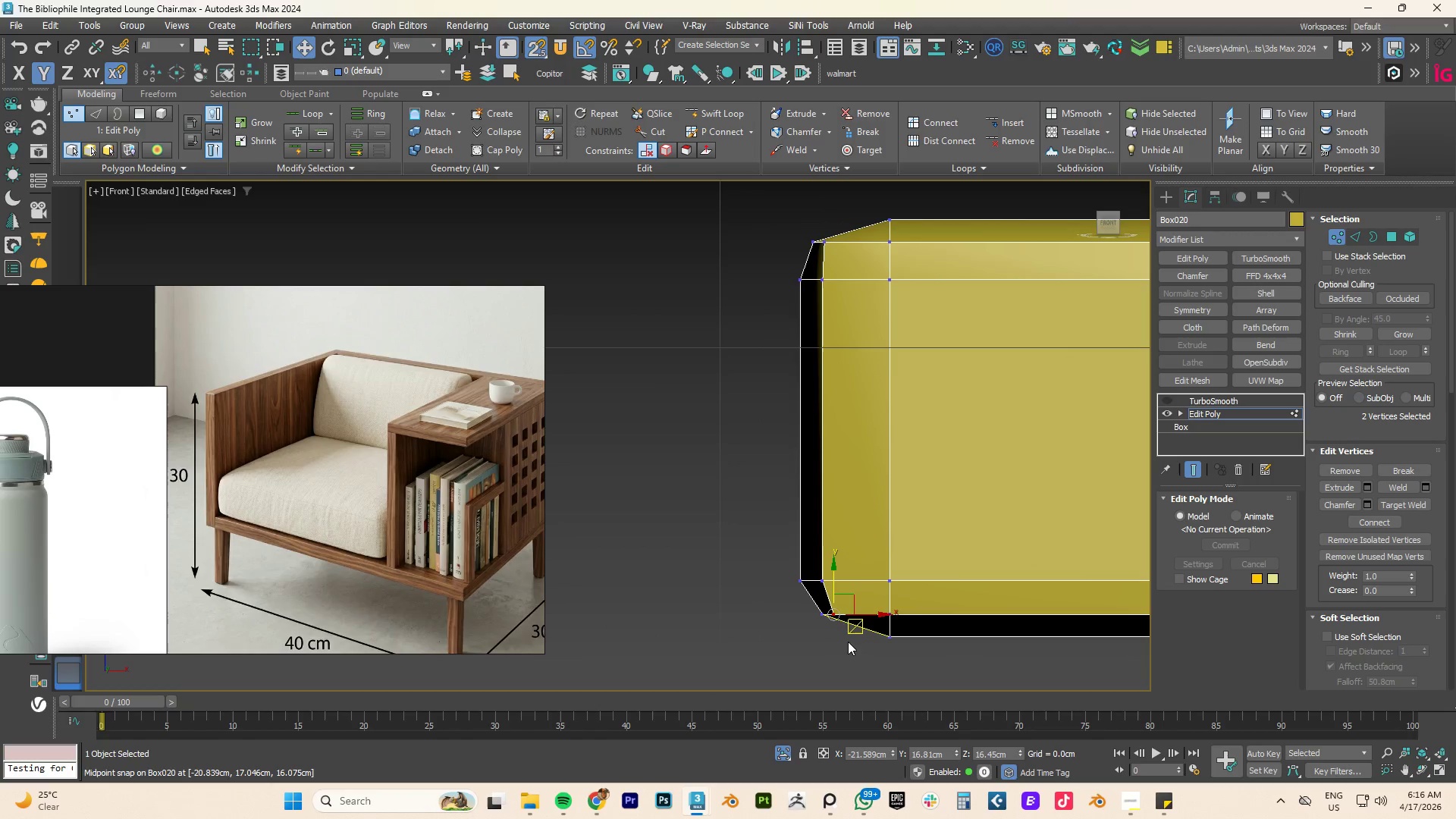 
key(S)
 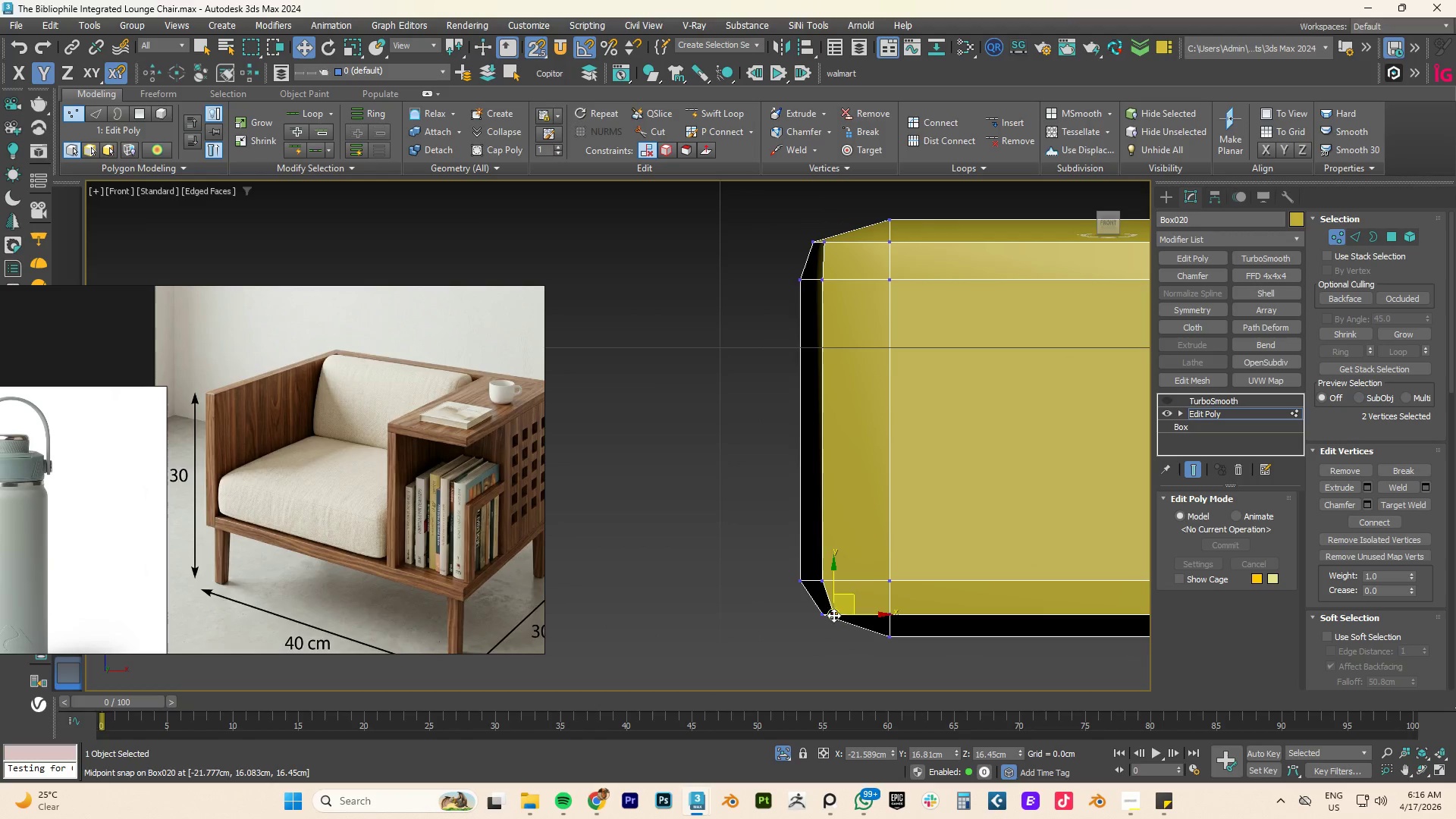 
left_click_drag(start_coordinate=[848, 643], to_coordinate=[807, 604])
 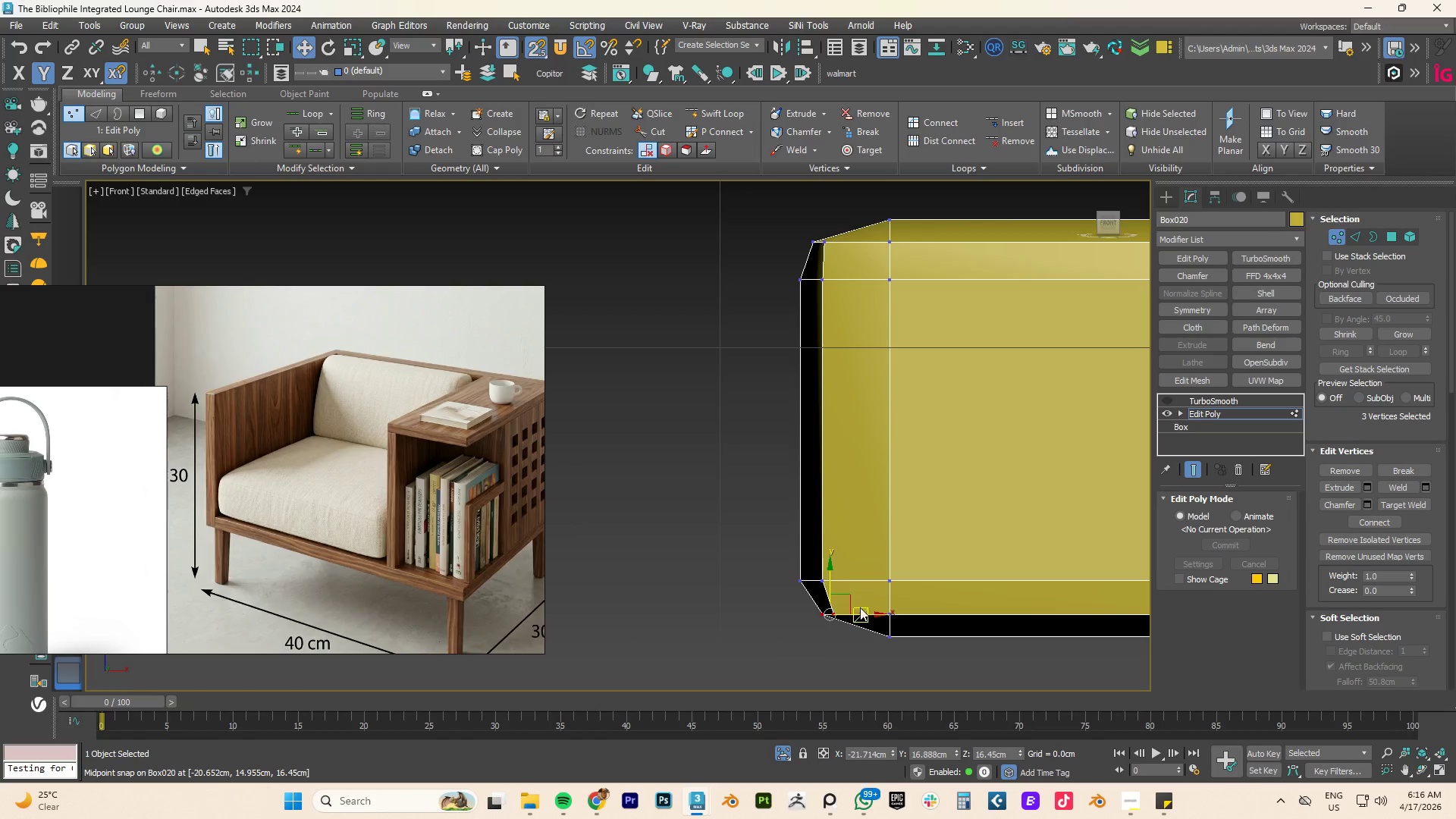 
left_click_drag(start_coordinate=[861, 613], to_coordinate=[821, 279])
 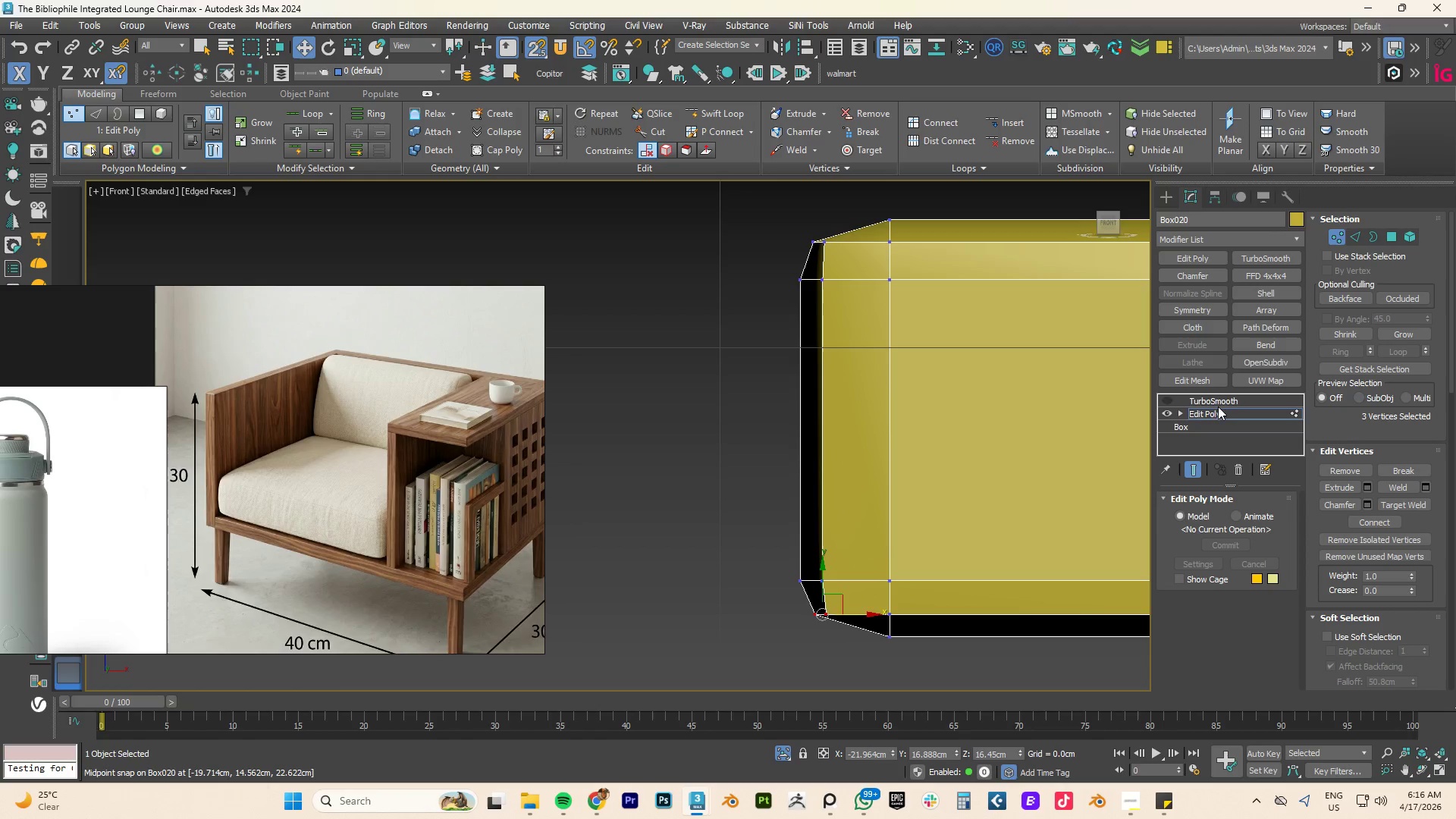 
left_click([1191, 416])
 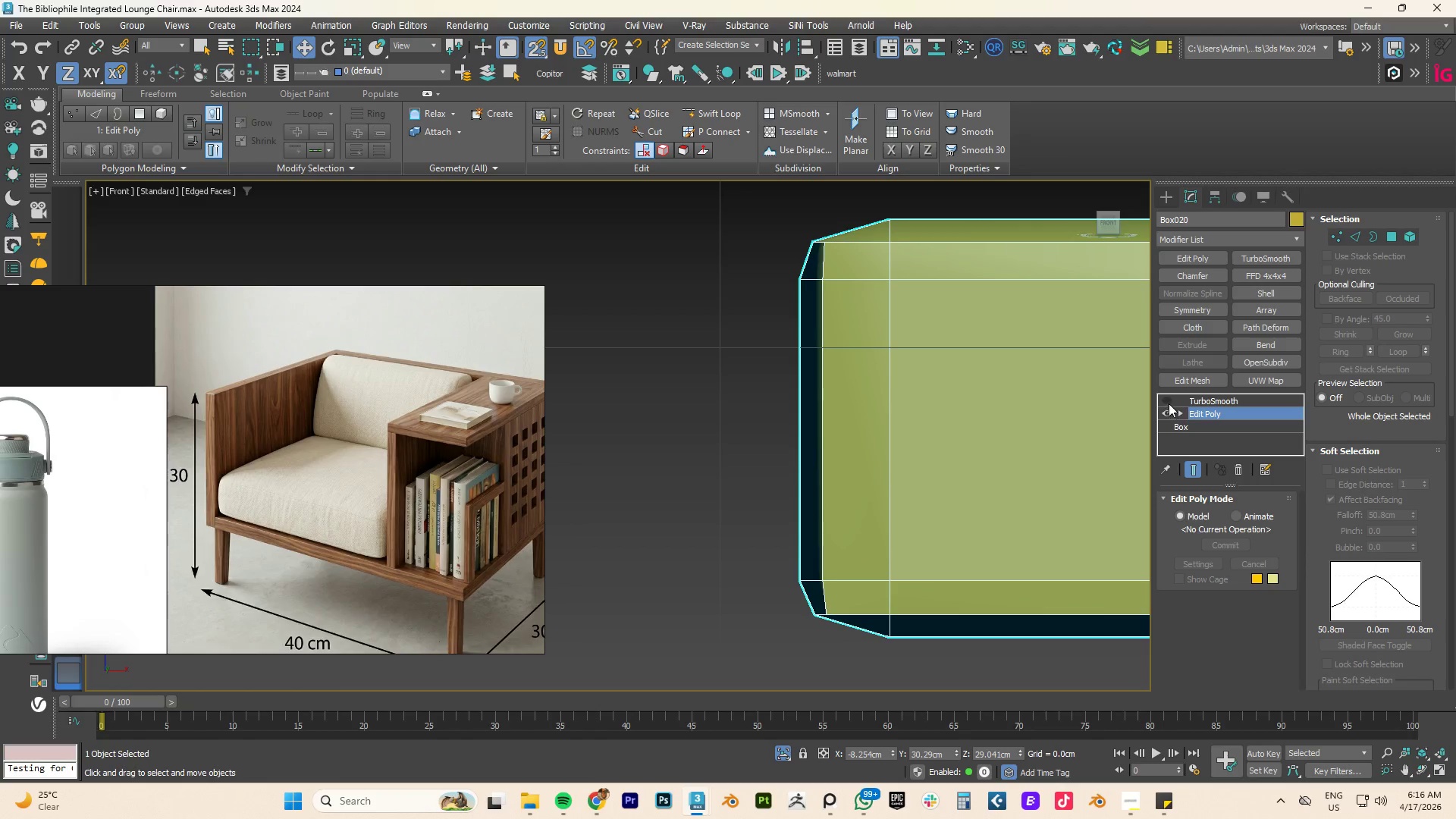 
left_click([1166, 401])
 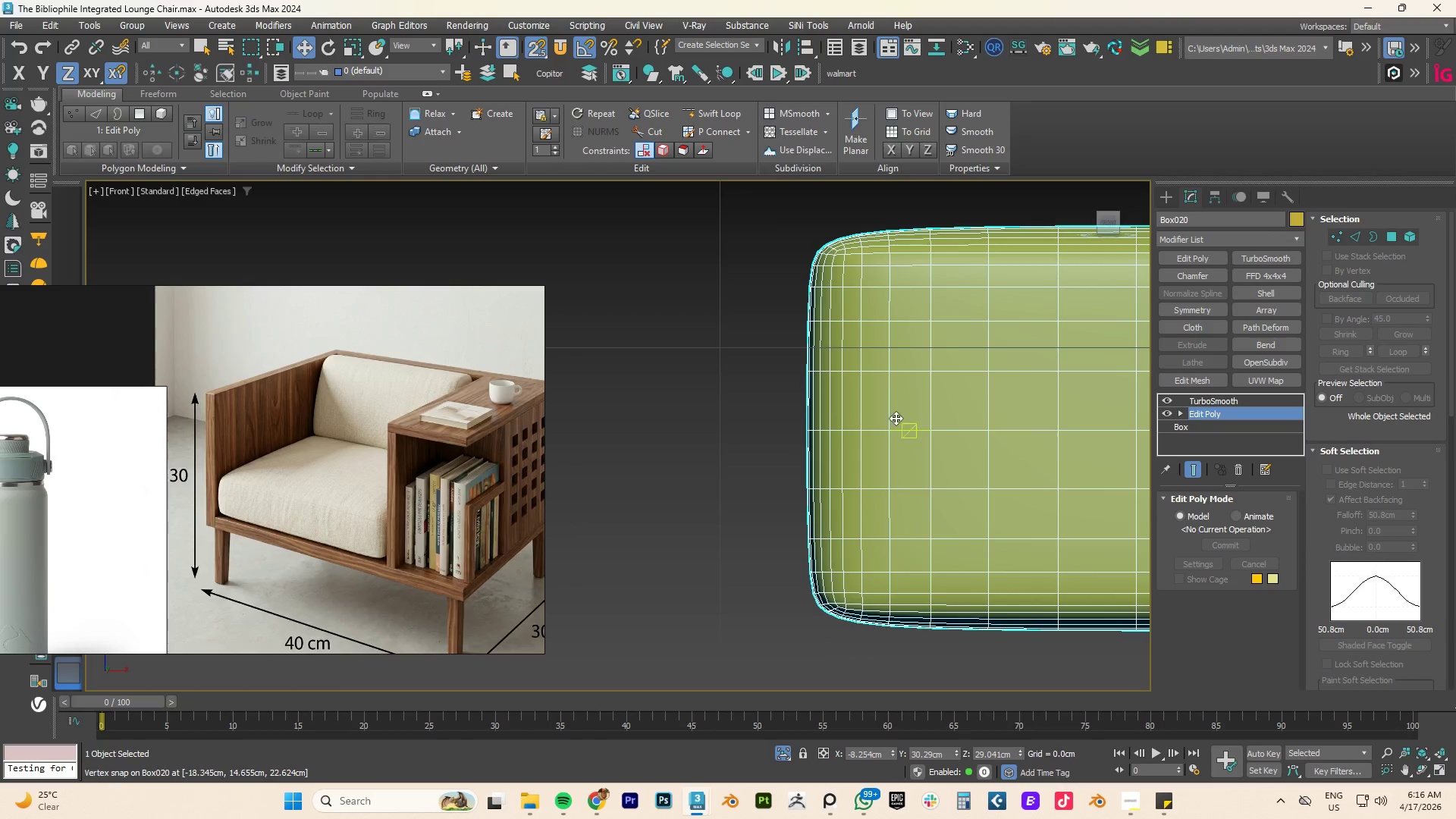 
hold_key(key=AltLeft, duration=0.98)
 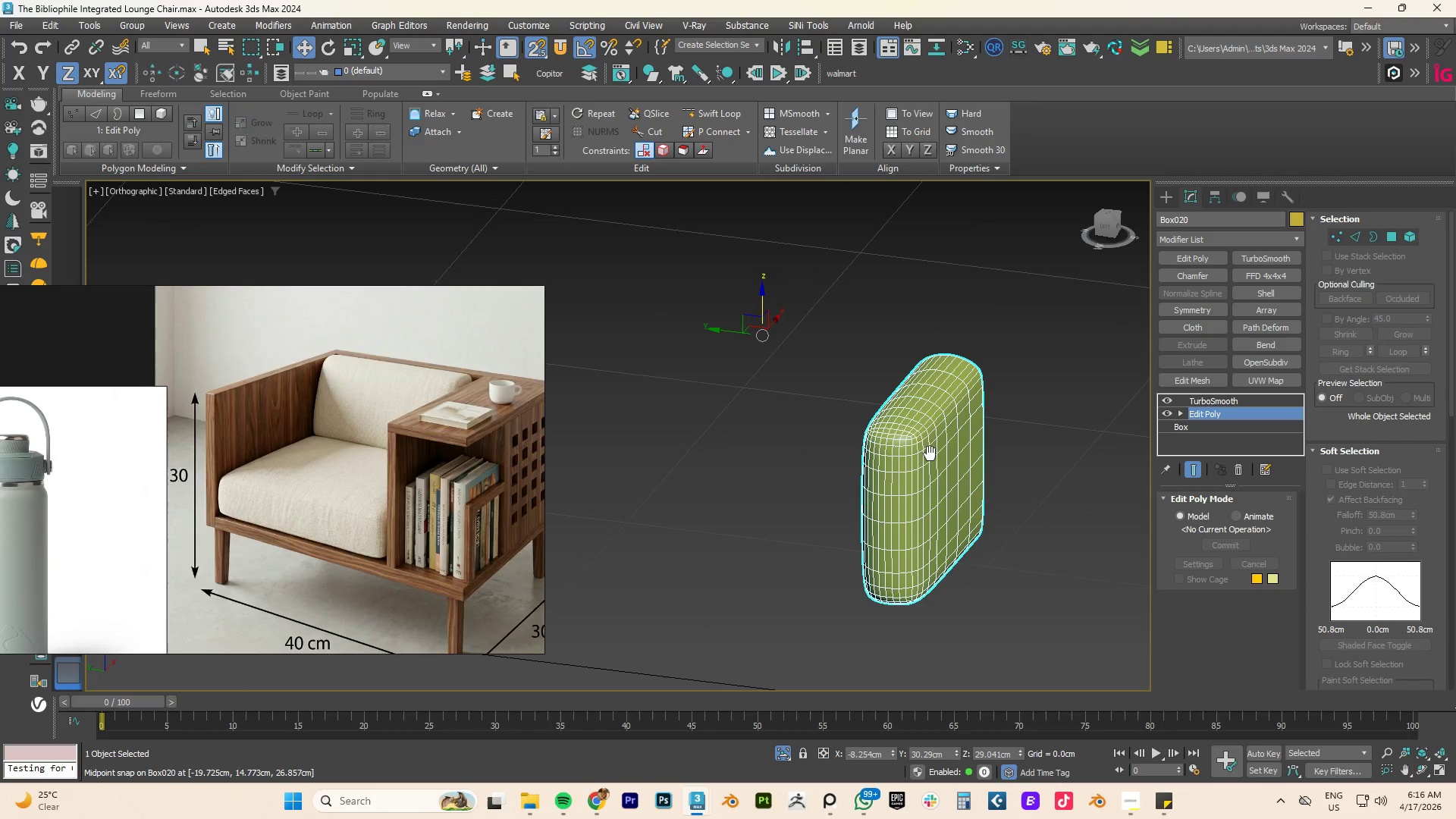 
scroll: coordinate [881, 422], scroll_direction: down, amount: 2.0
 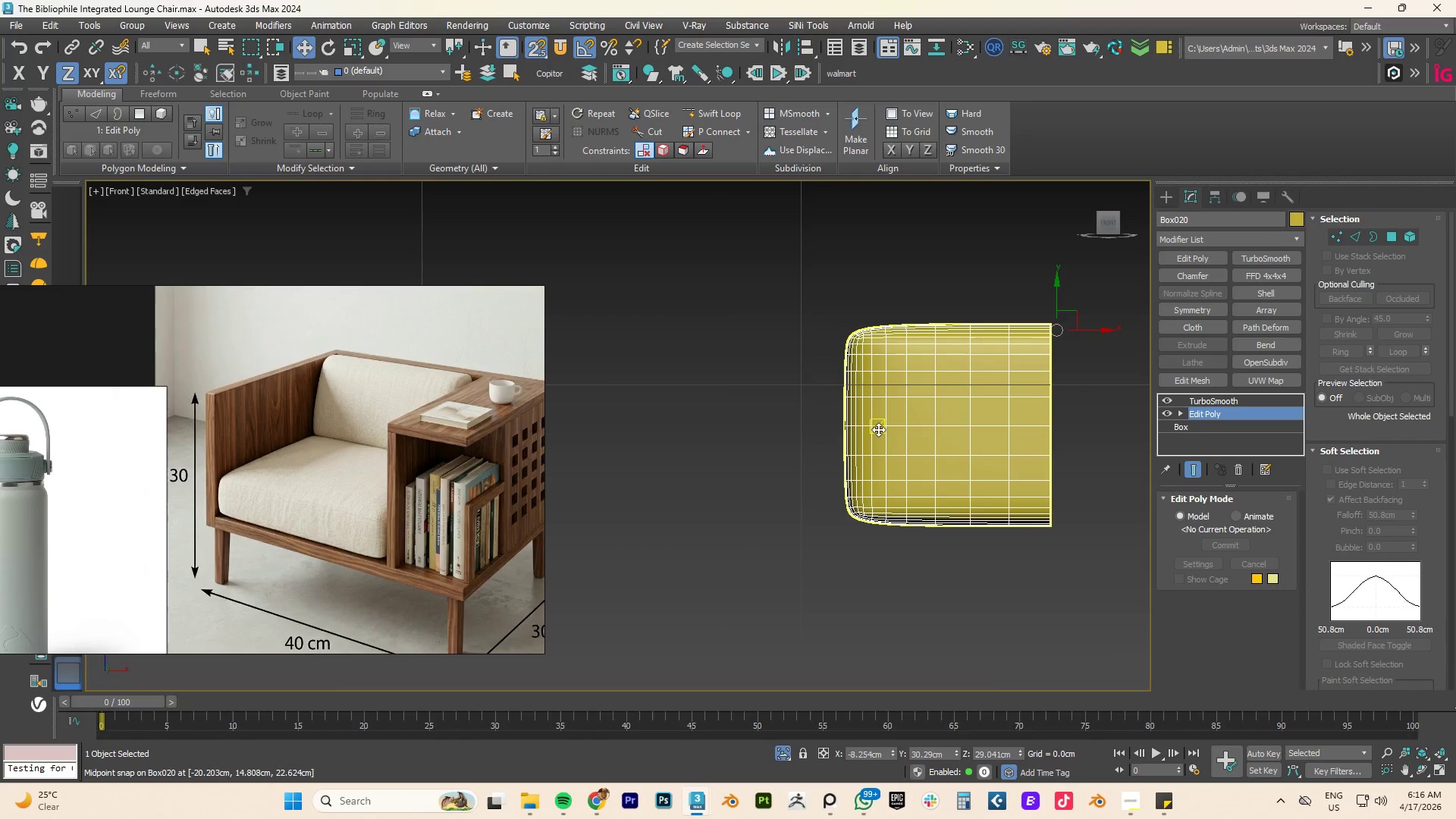 
scroll: coordinate [902, 488], scroll_direction: up, amount: 3.0
 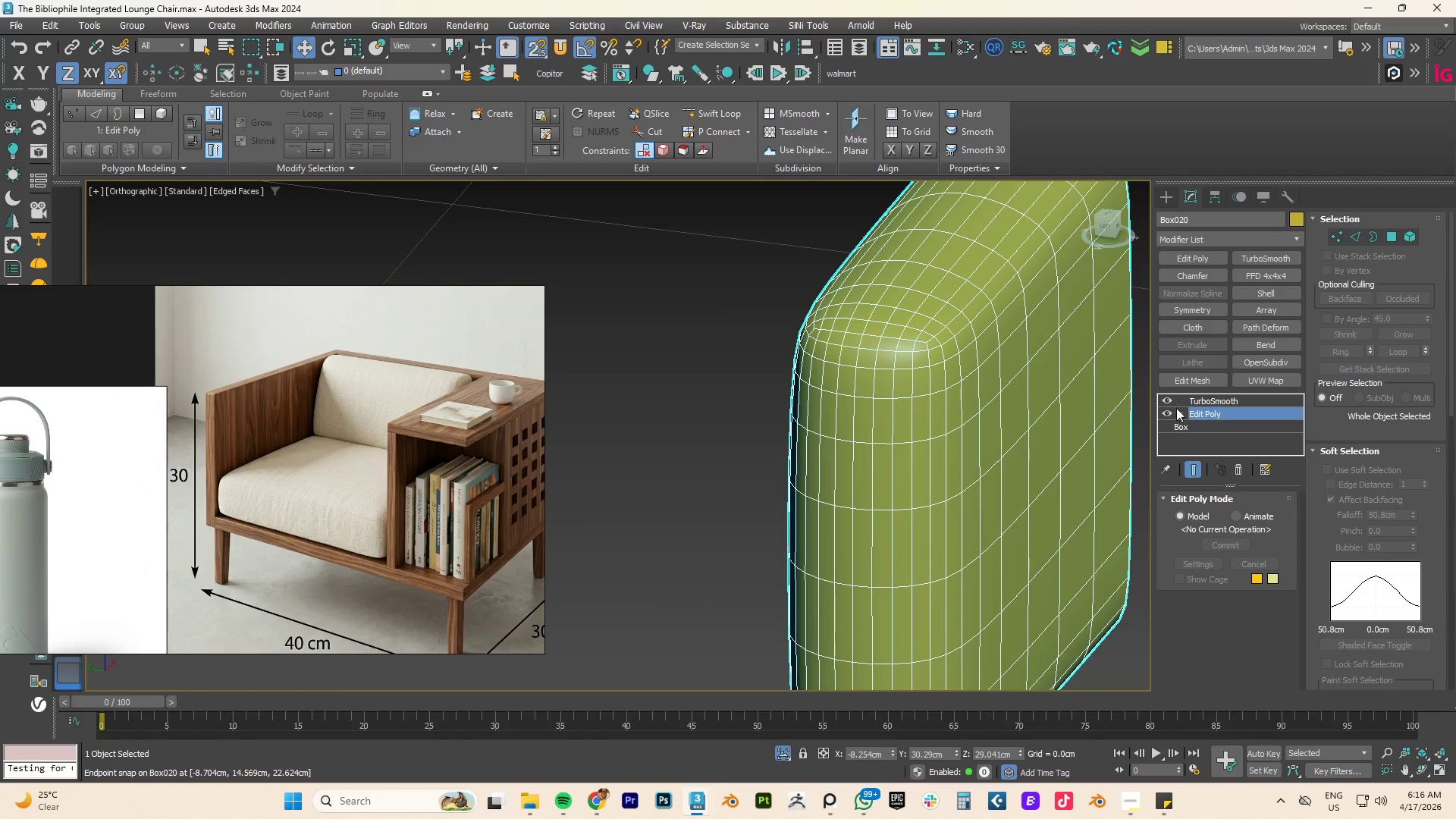 
left_click([1165, 399])
 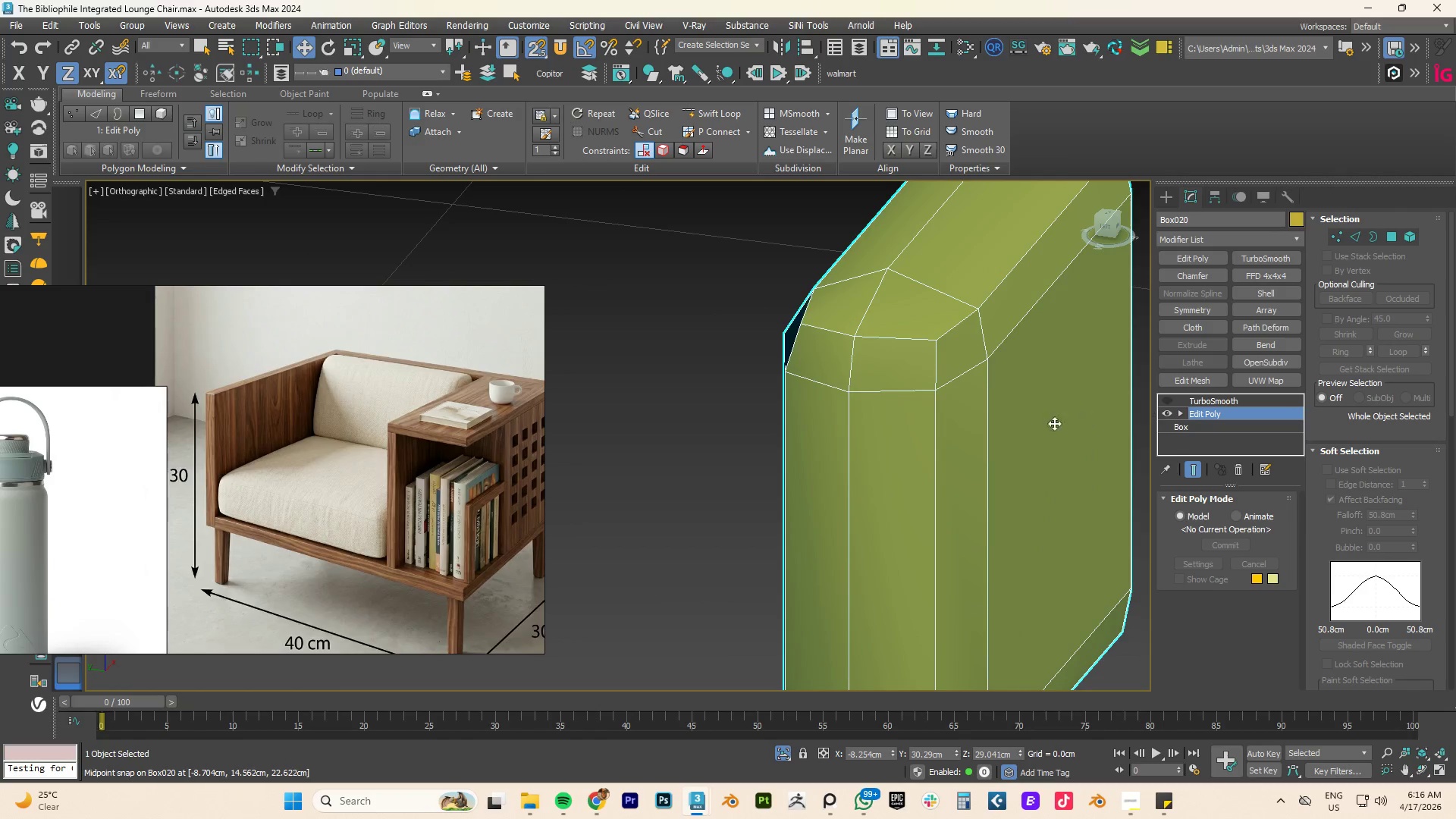 
hold_key(key=AltLeft, duration=2.28)
 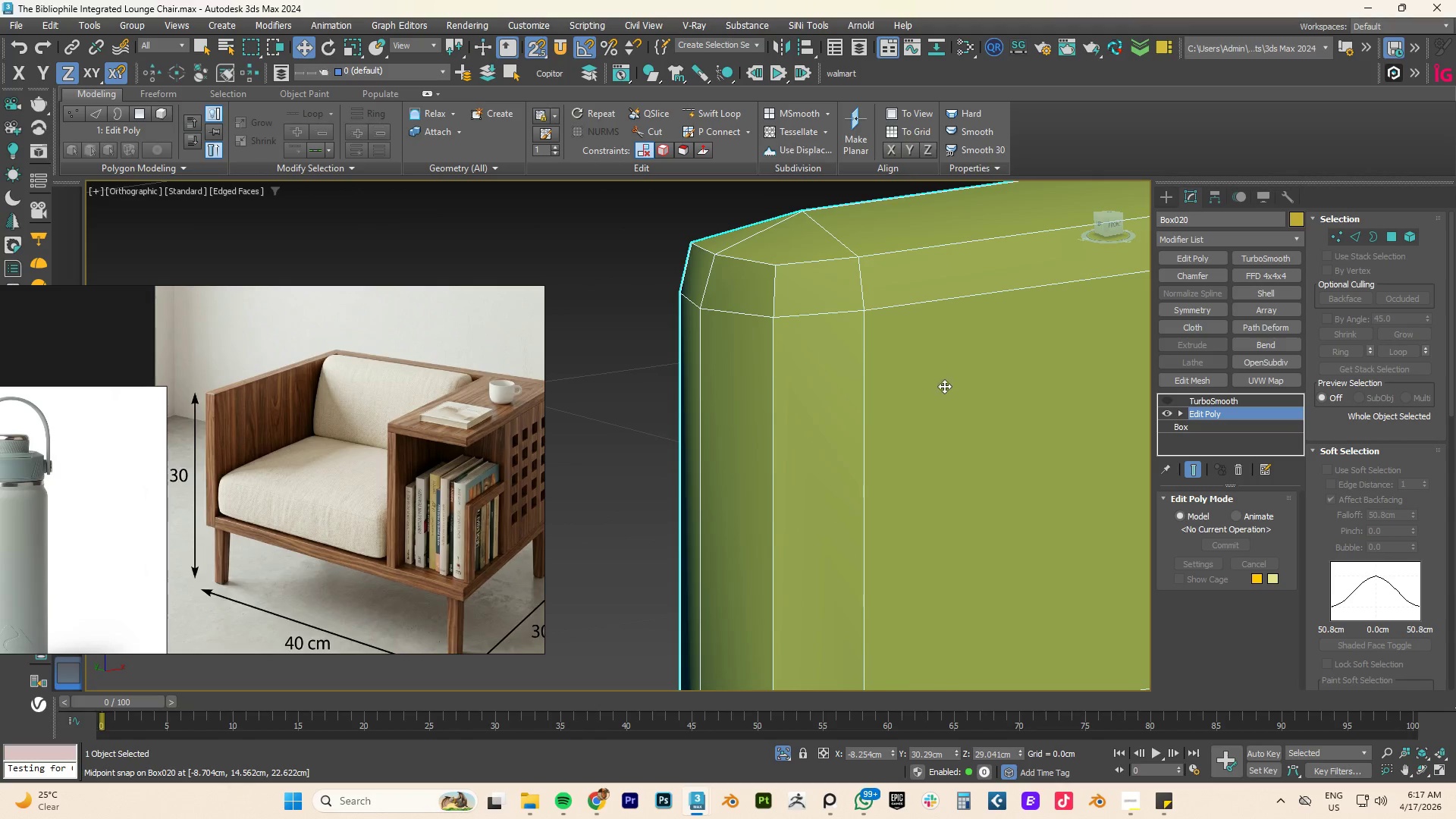 
key(1)
 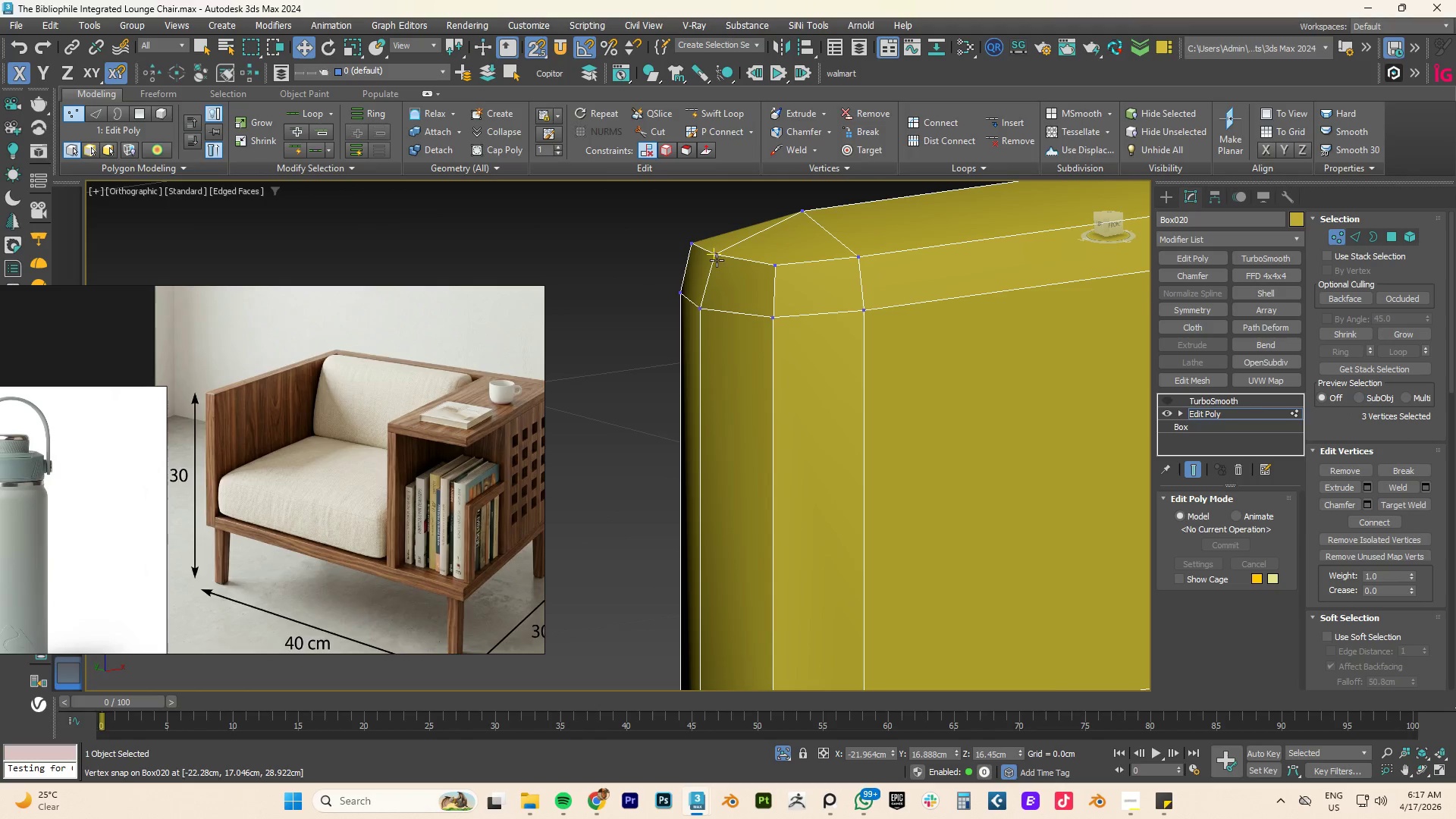 
left_click([717, 260])
 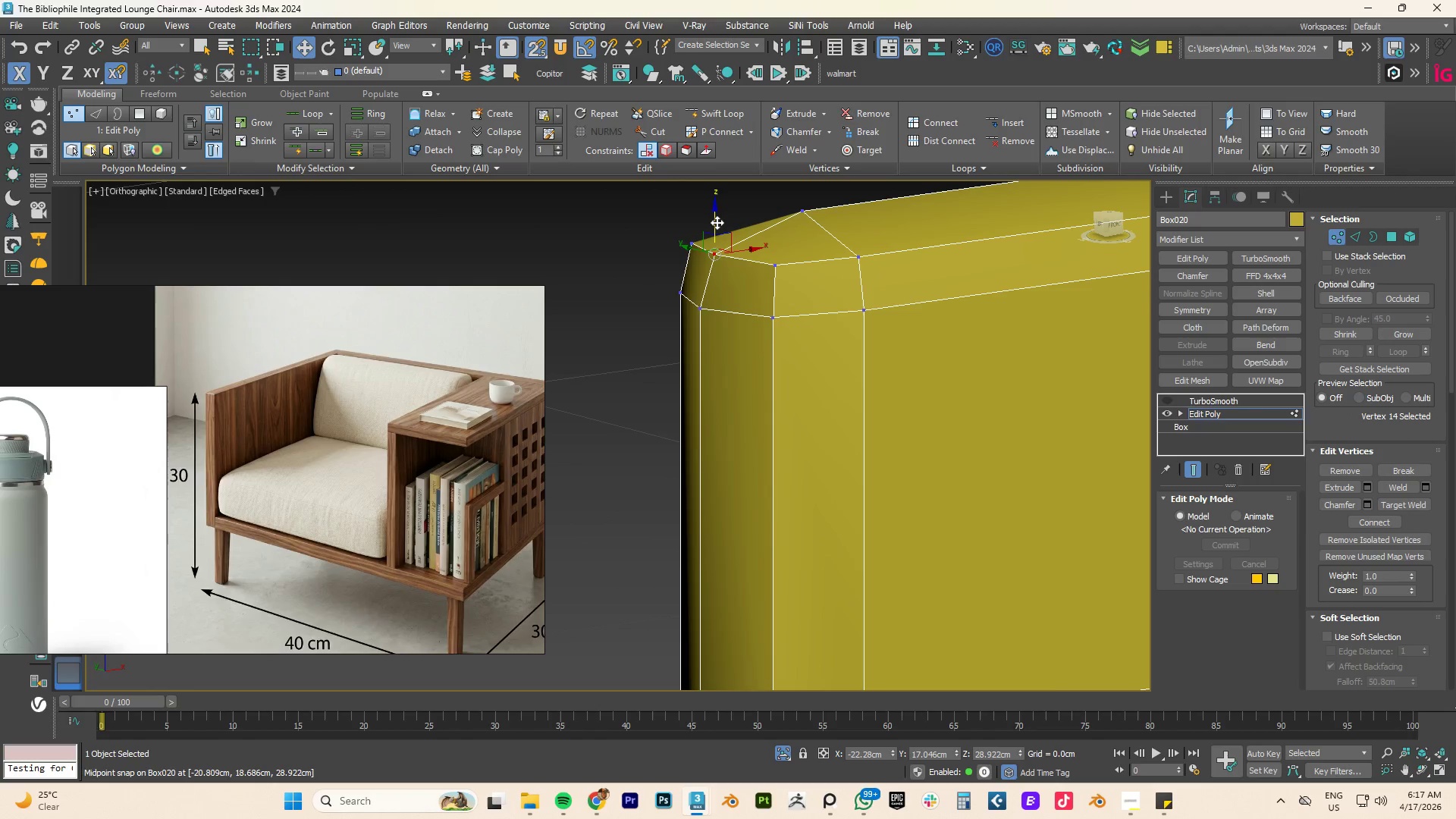 
left_click_drag(start_coordinate=[714, 219], to_coordinate=[720, 225])
 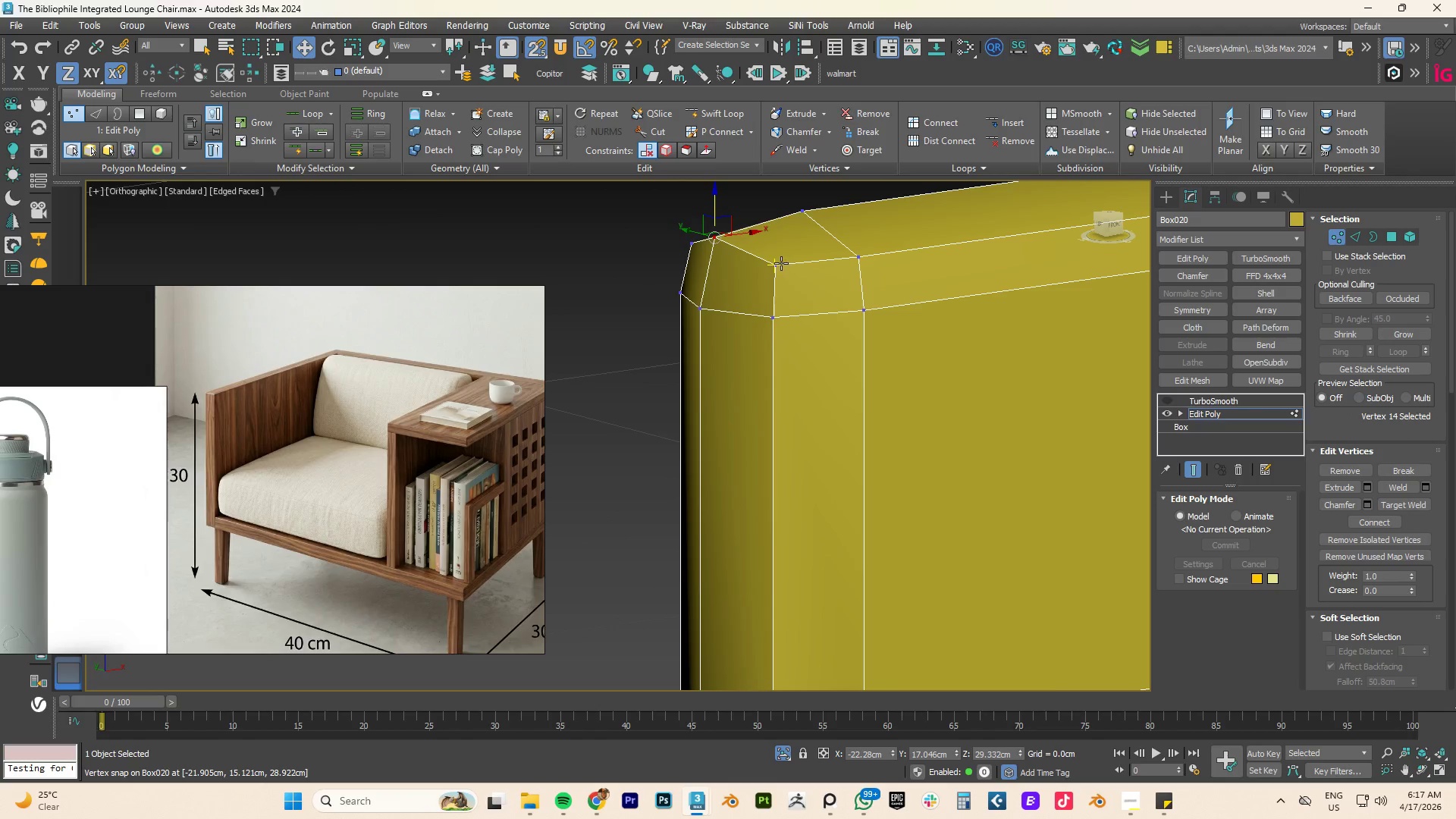 
left_click([779, 263])
 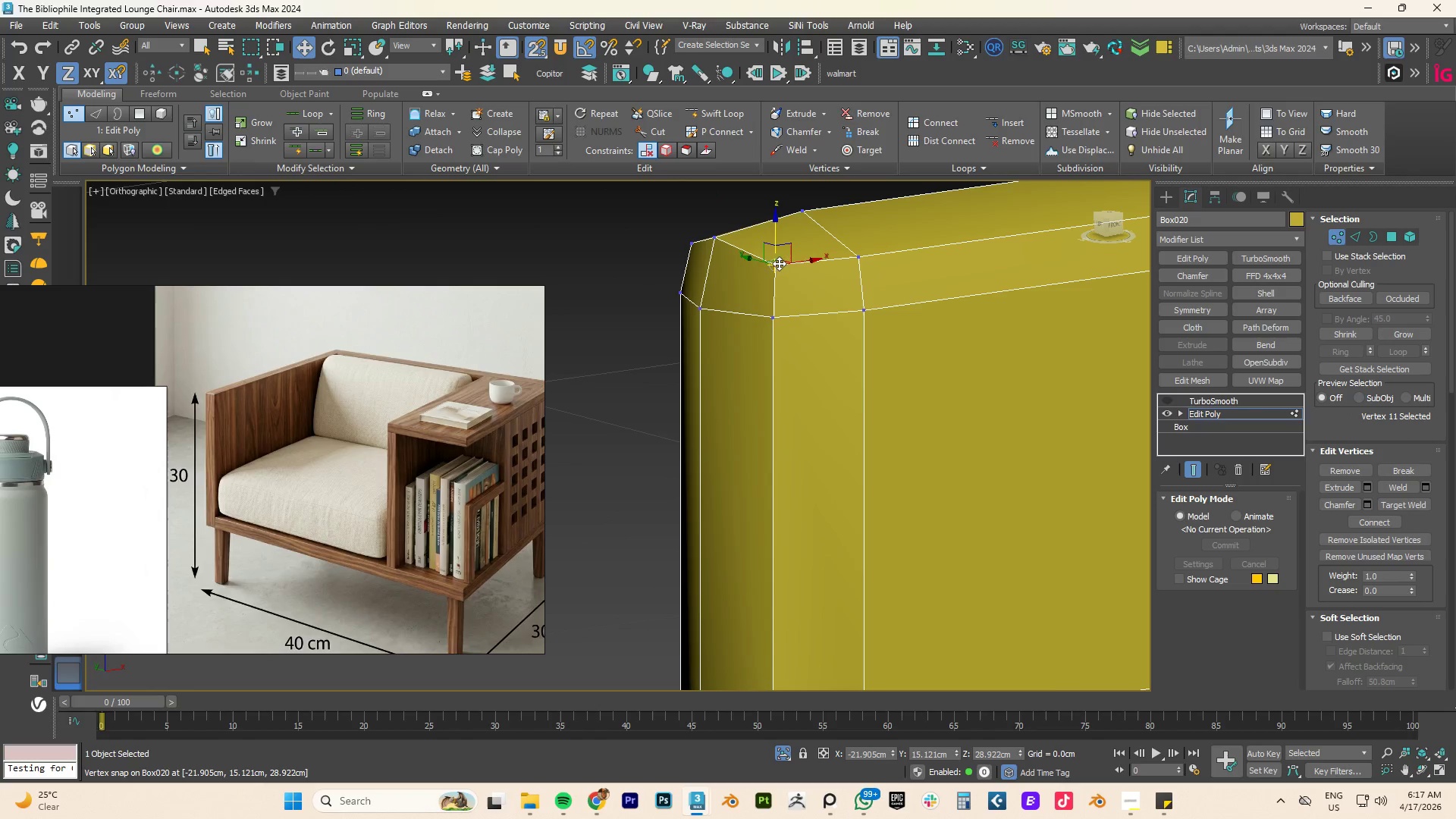 
key(S)
 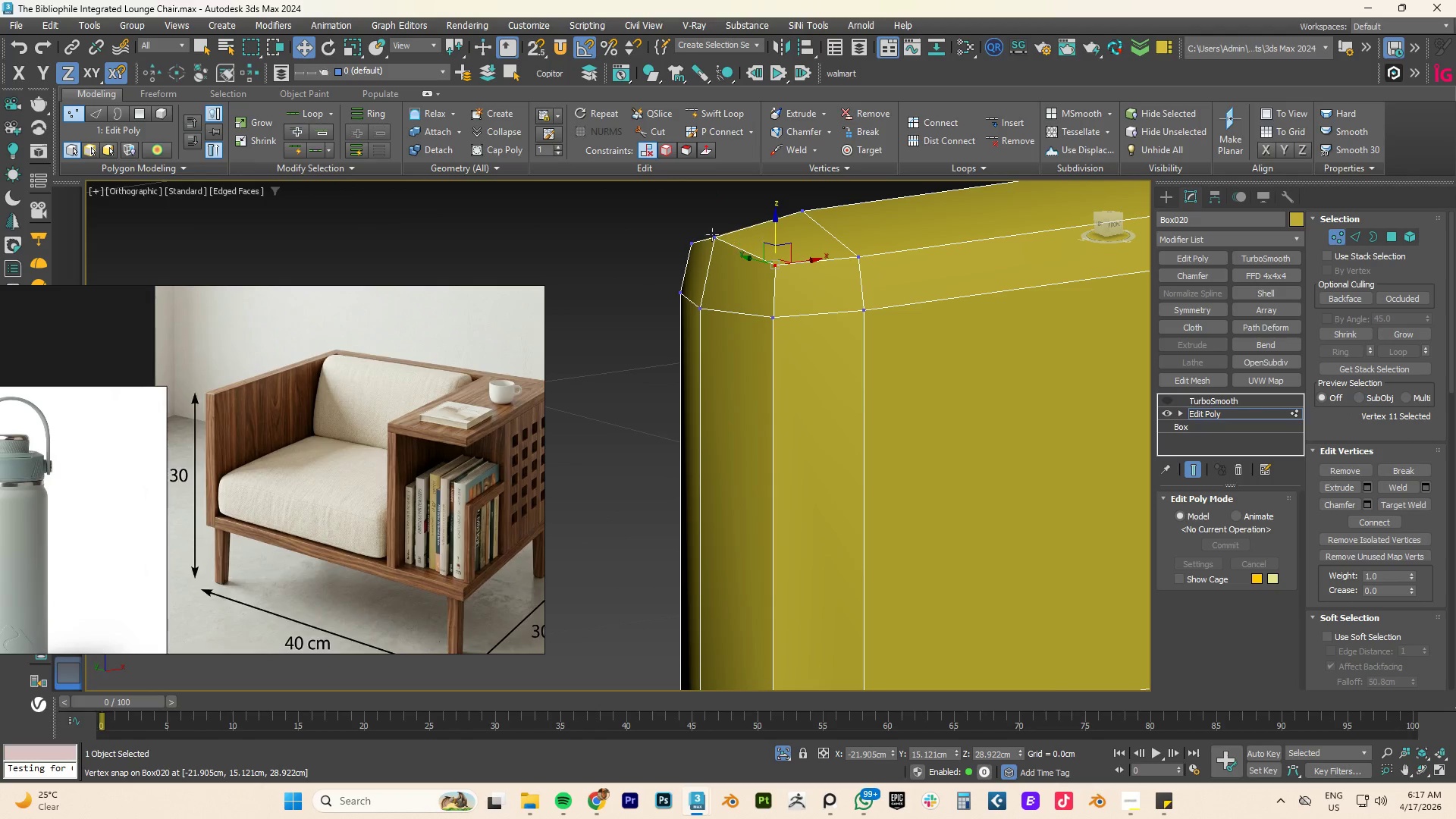 
hold_key(key=ControlLeft, duration=0.58)
left_click([697, 243])
 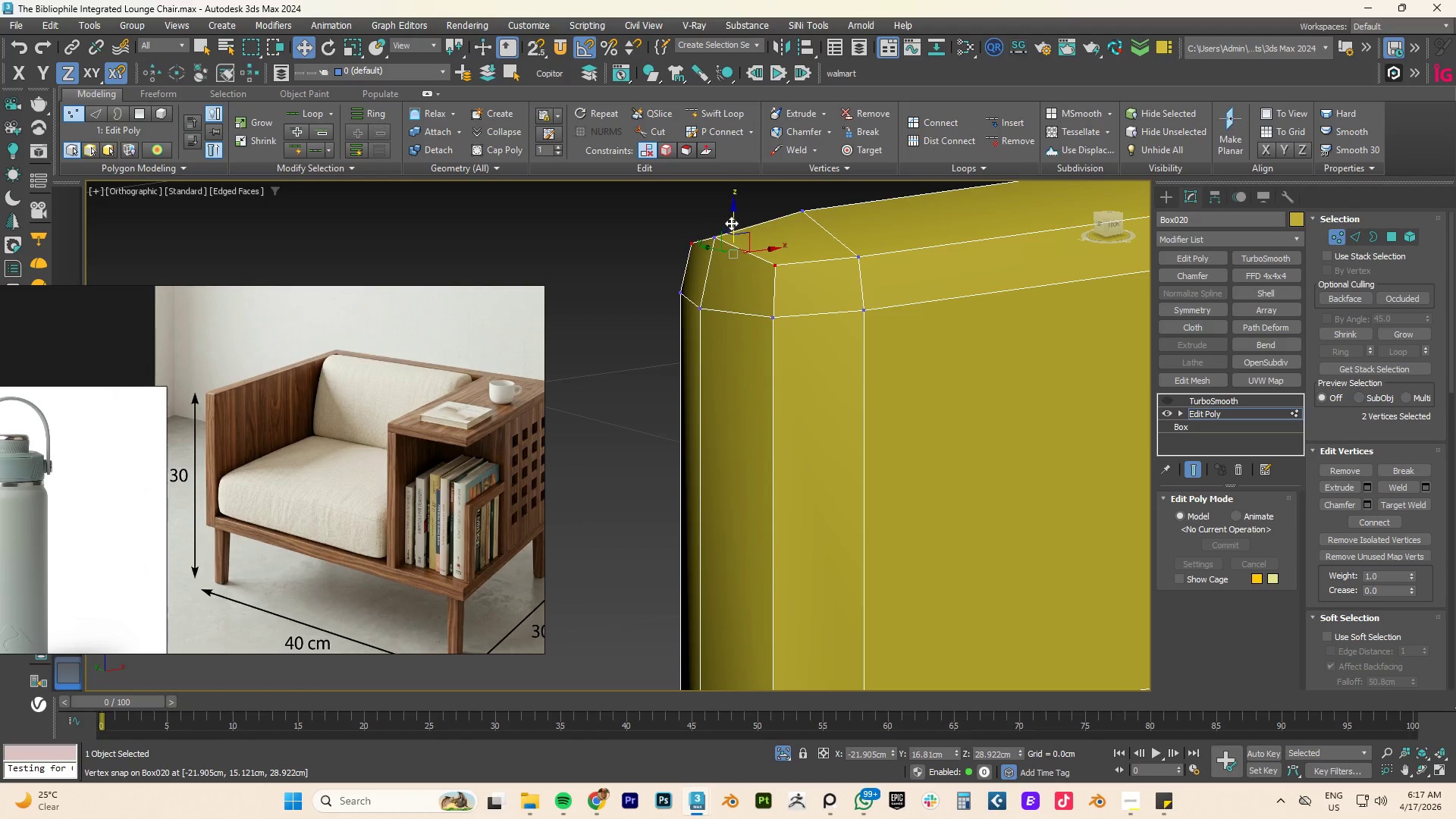 
left_click_drag(start_coordinate=[732, 221], to_coordinate=[732, 234])
 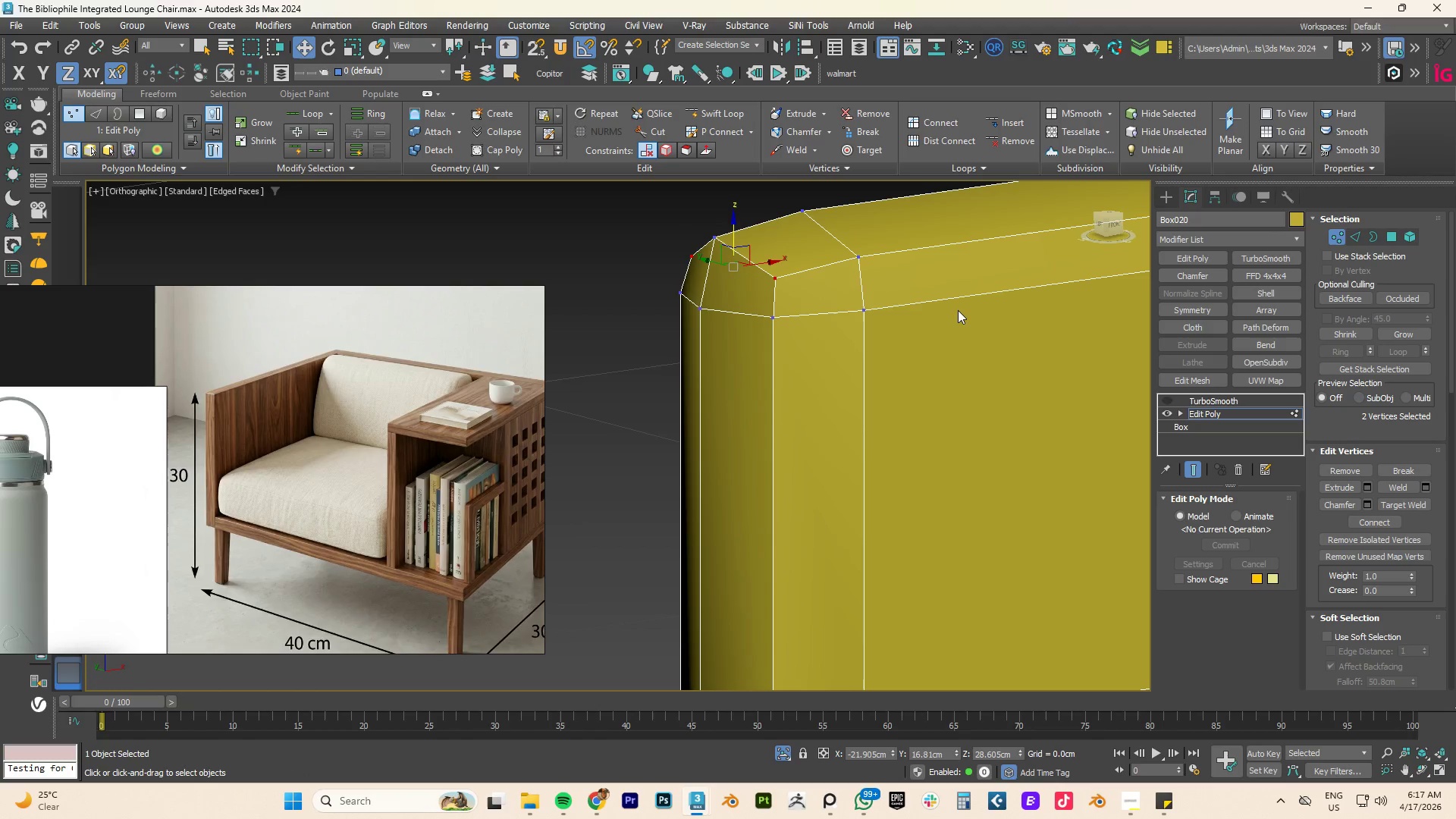 
type(fz)
 